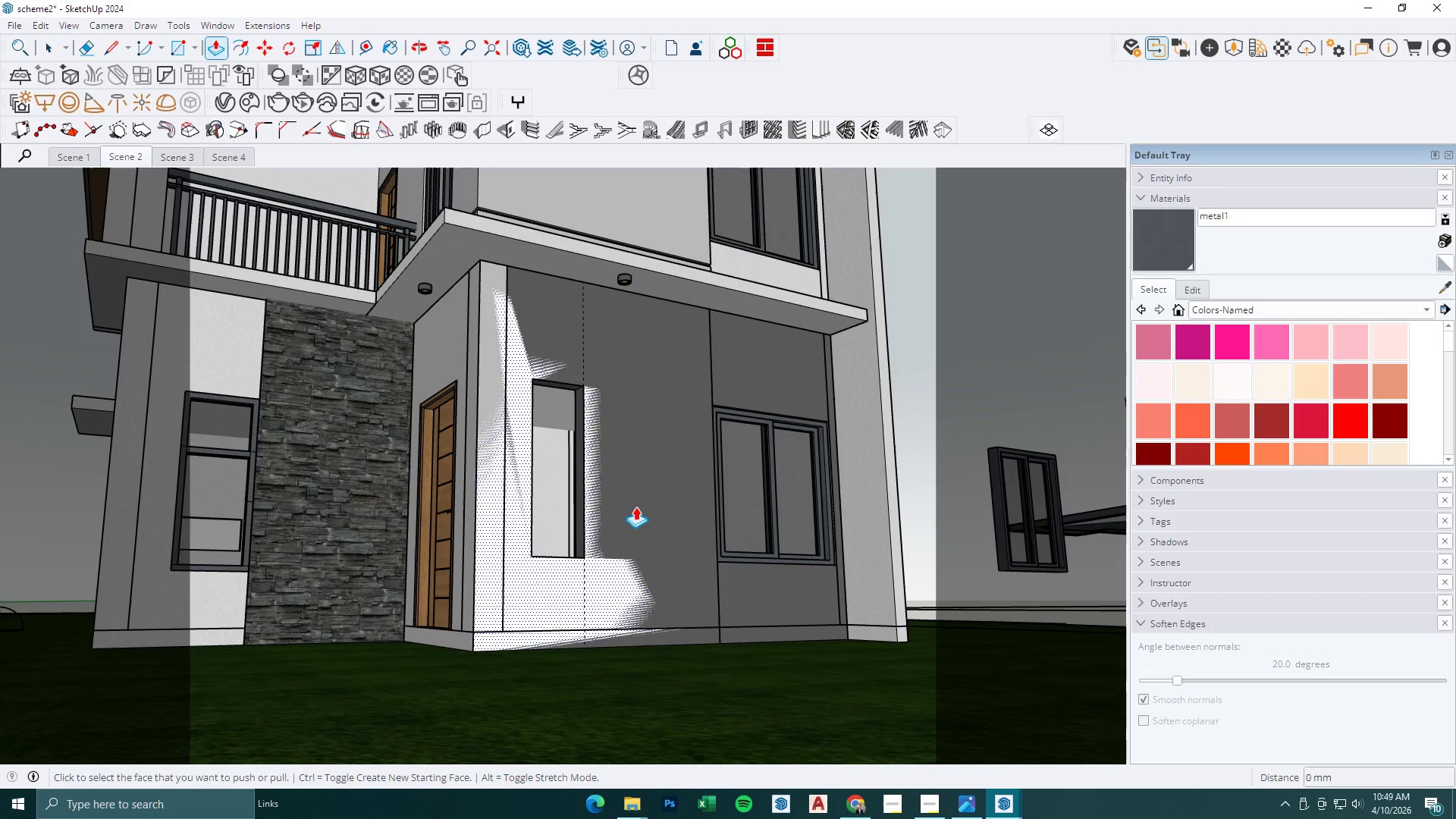 
left_click([639, 504])
 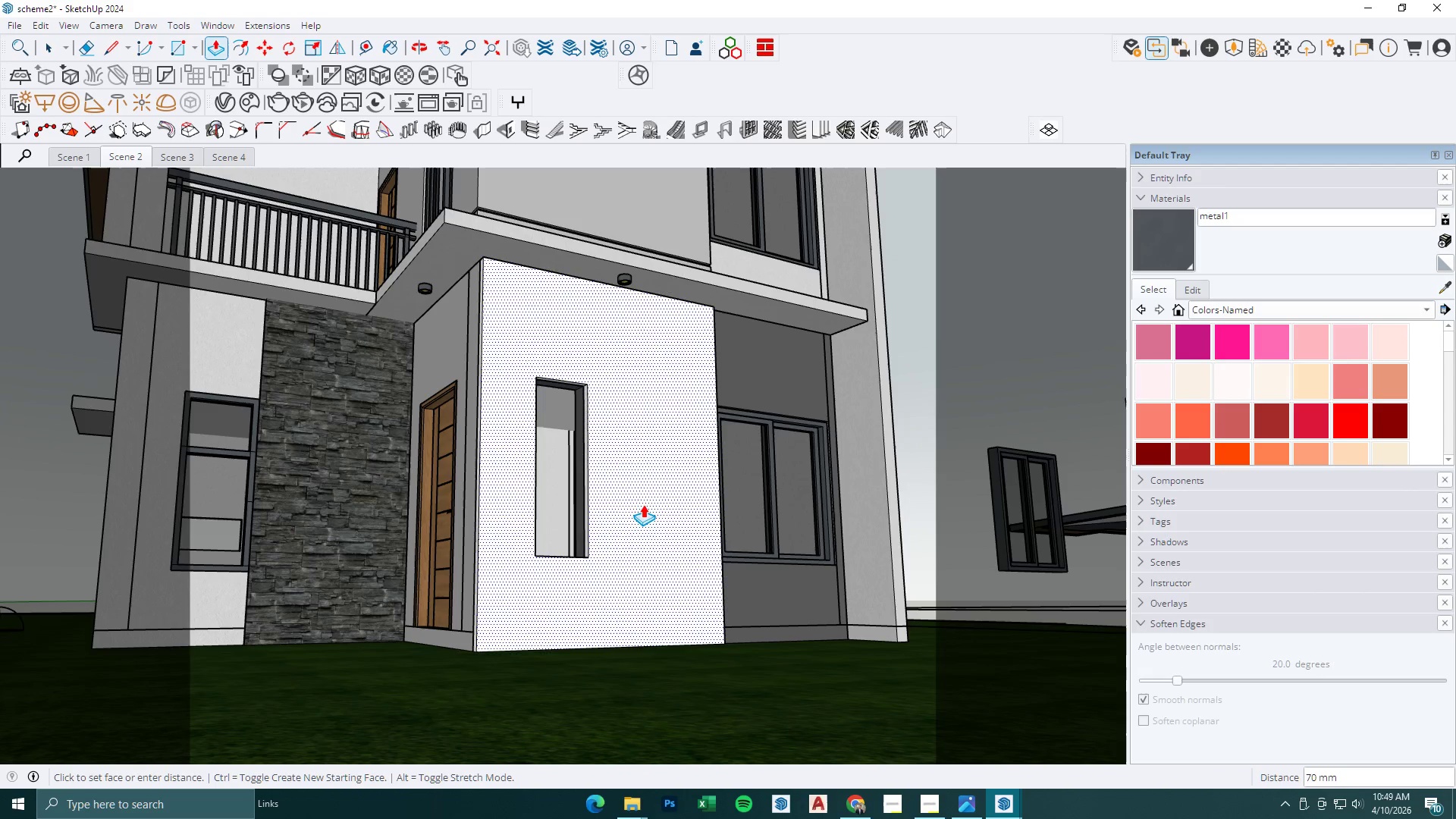 
key(Numpad5)
 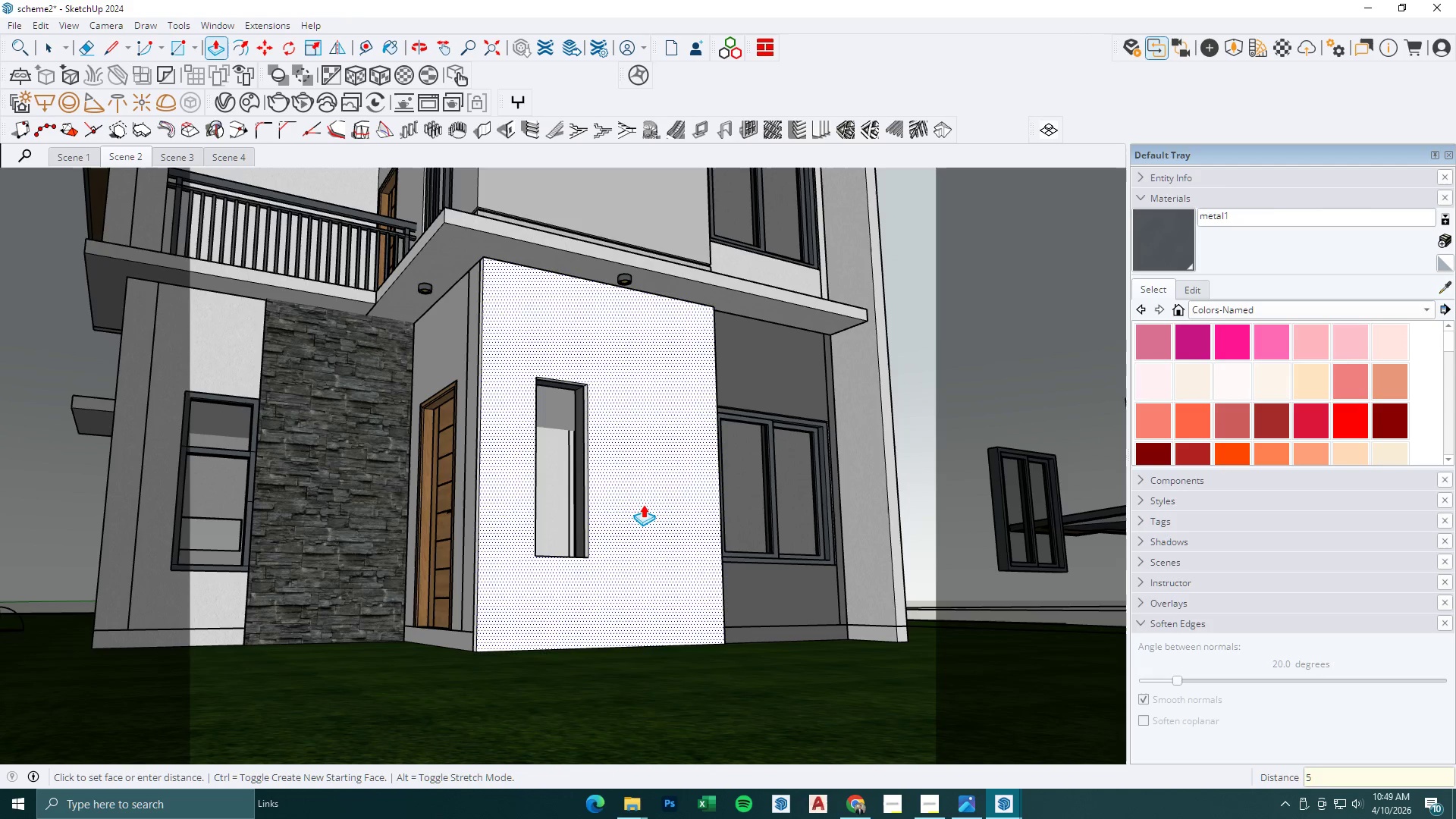 
key(Numpad0)
 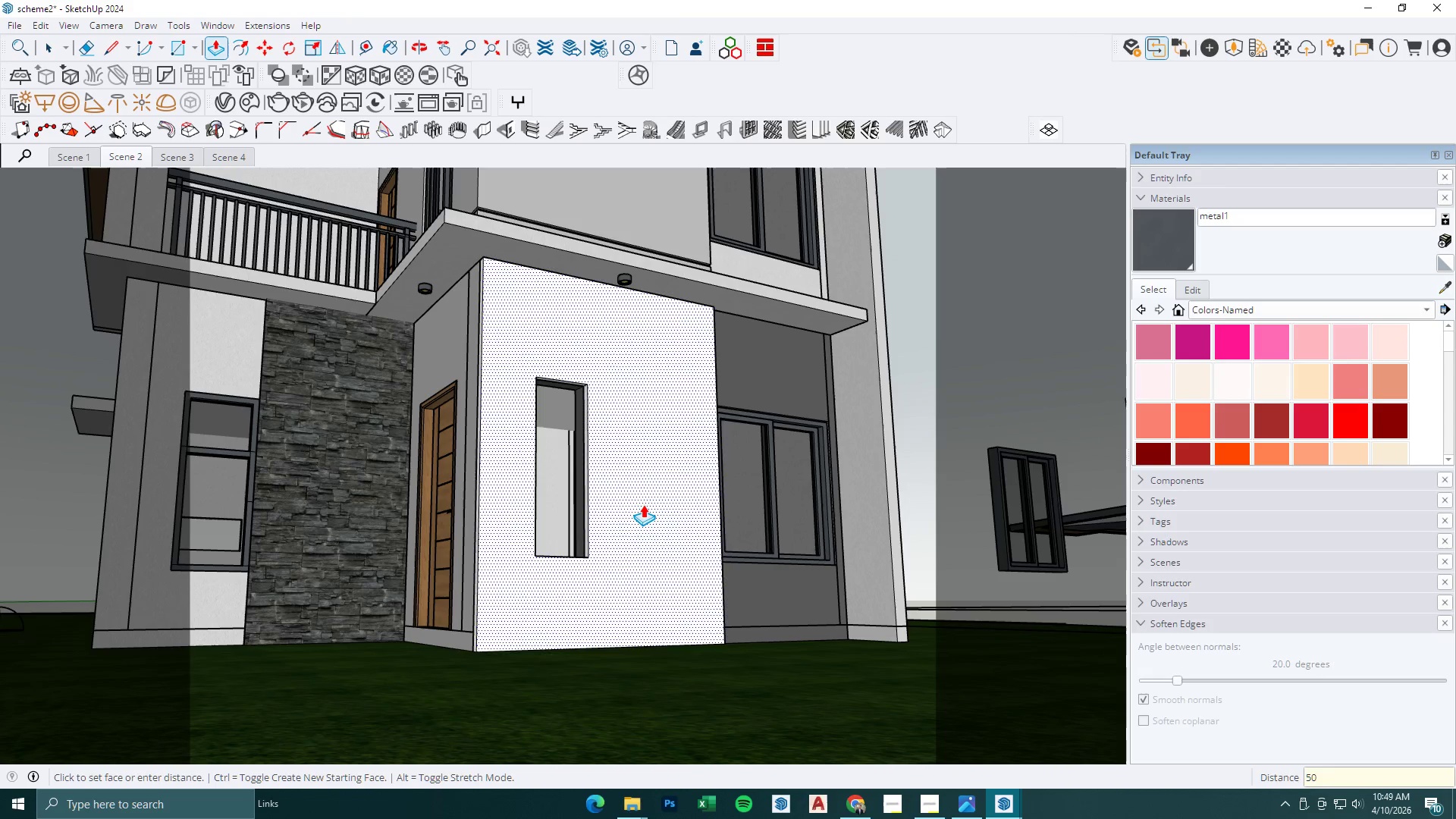 
key(NumpadEnter)
 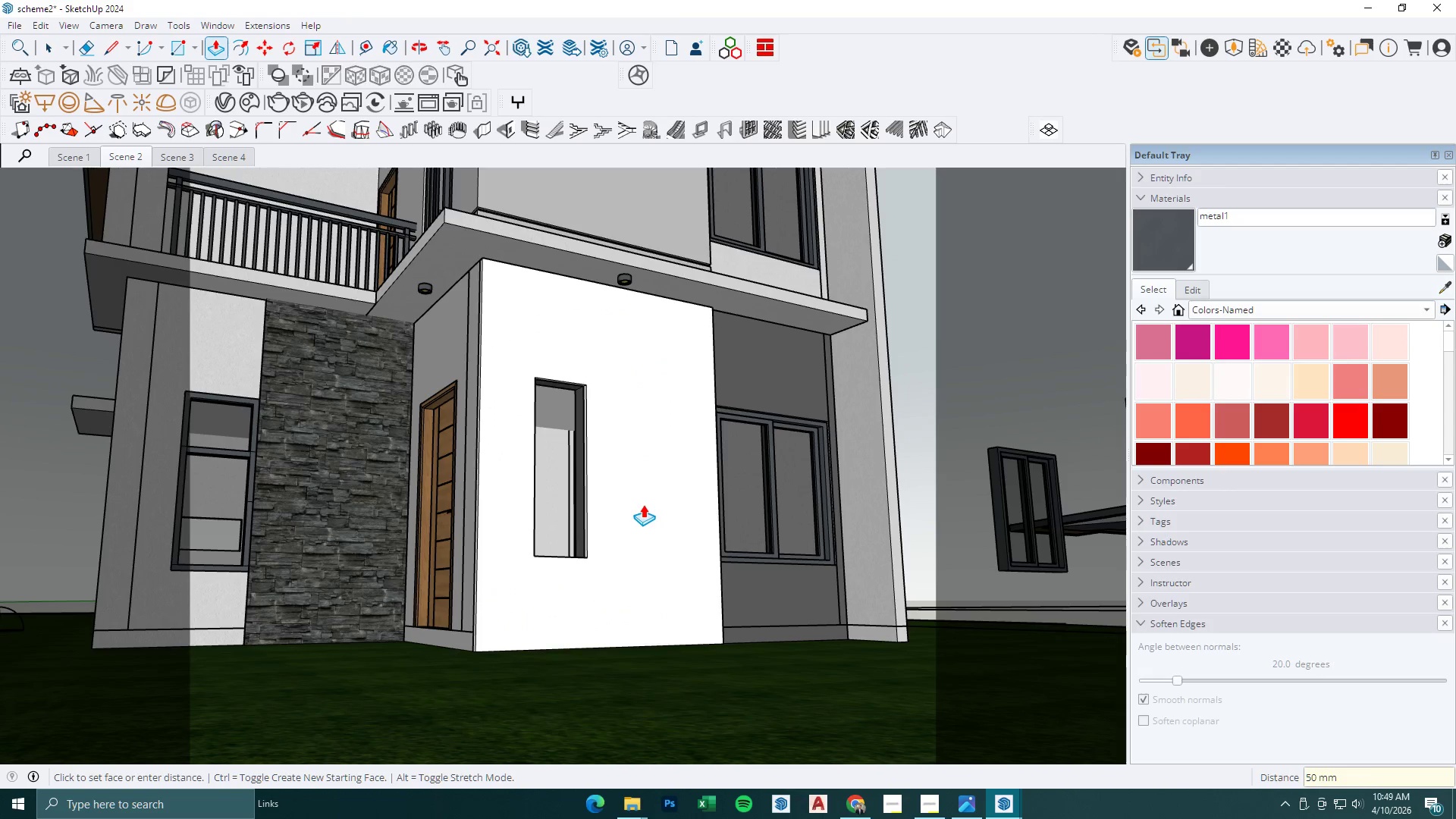 
key(Space)
 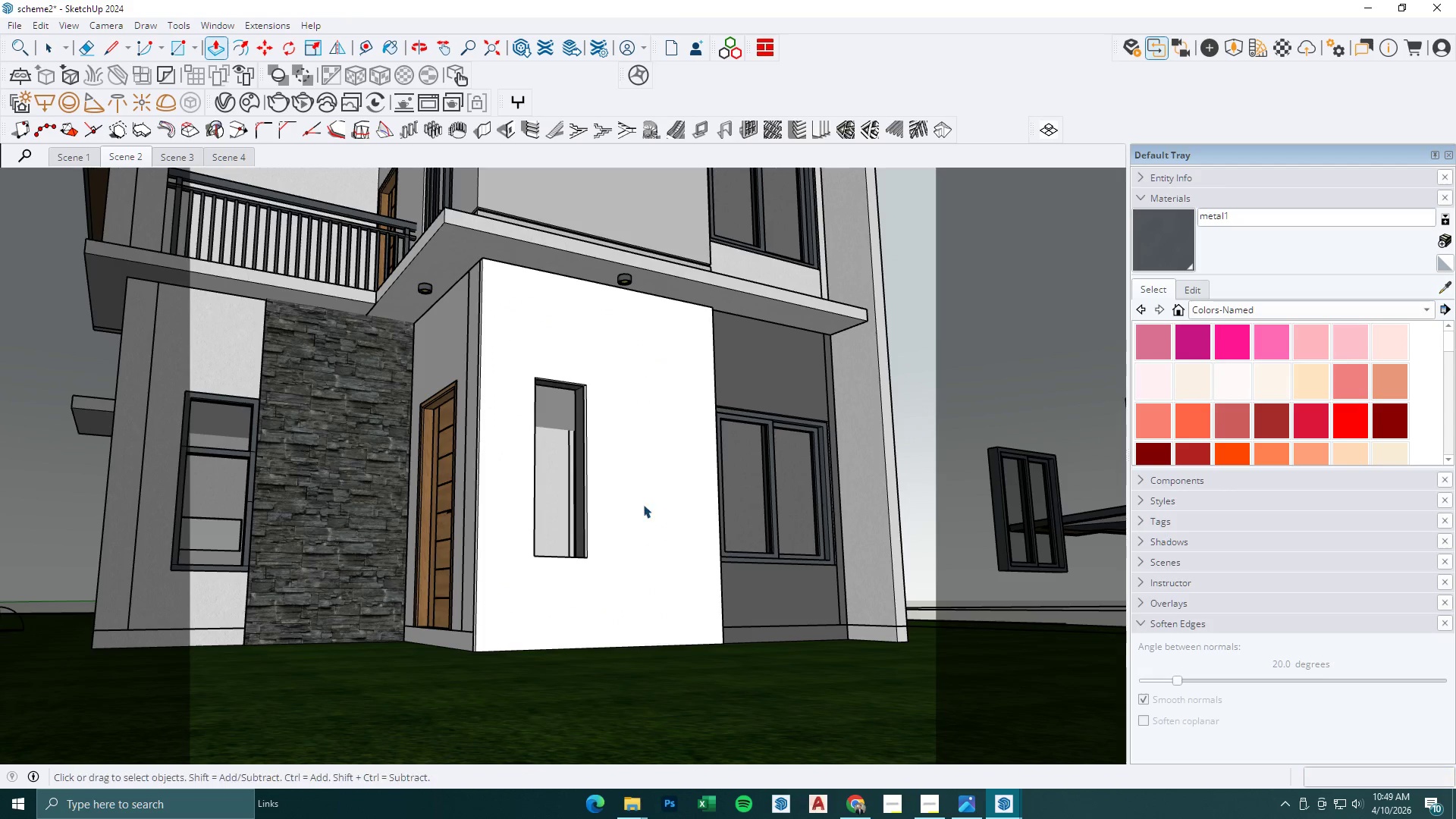 
key(Escape)
 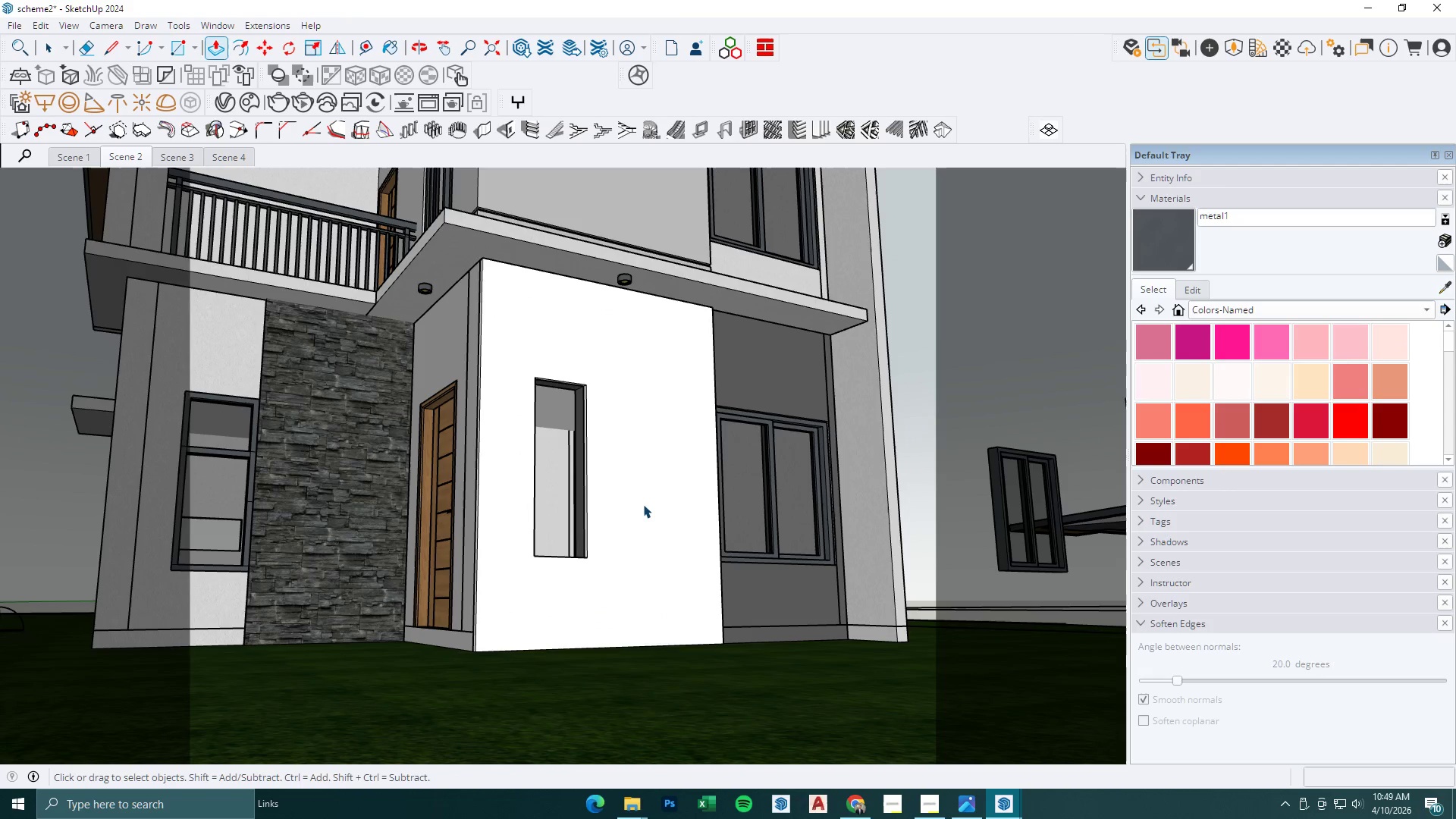 
left_click([643, 504])
 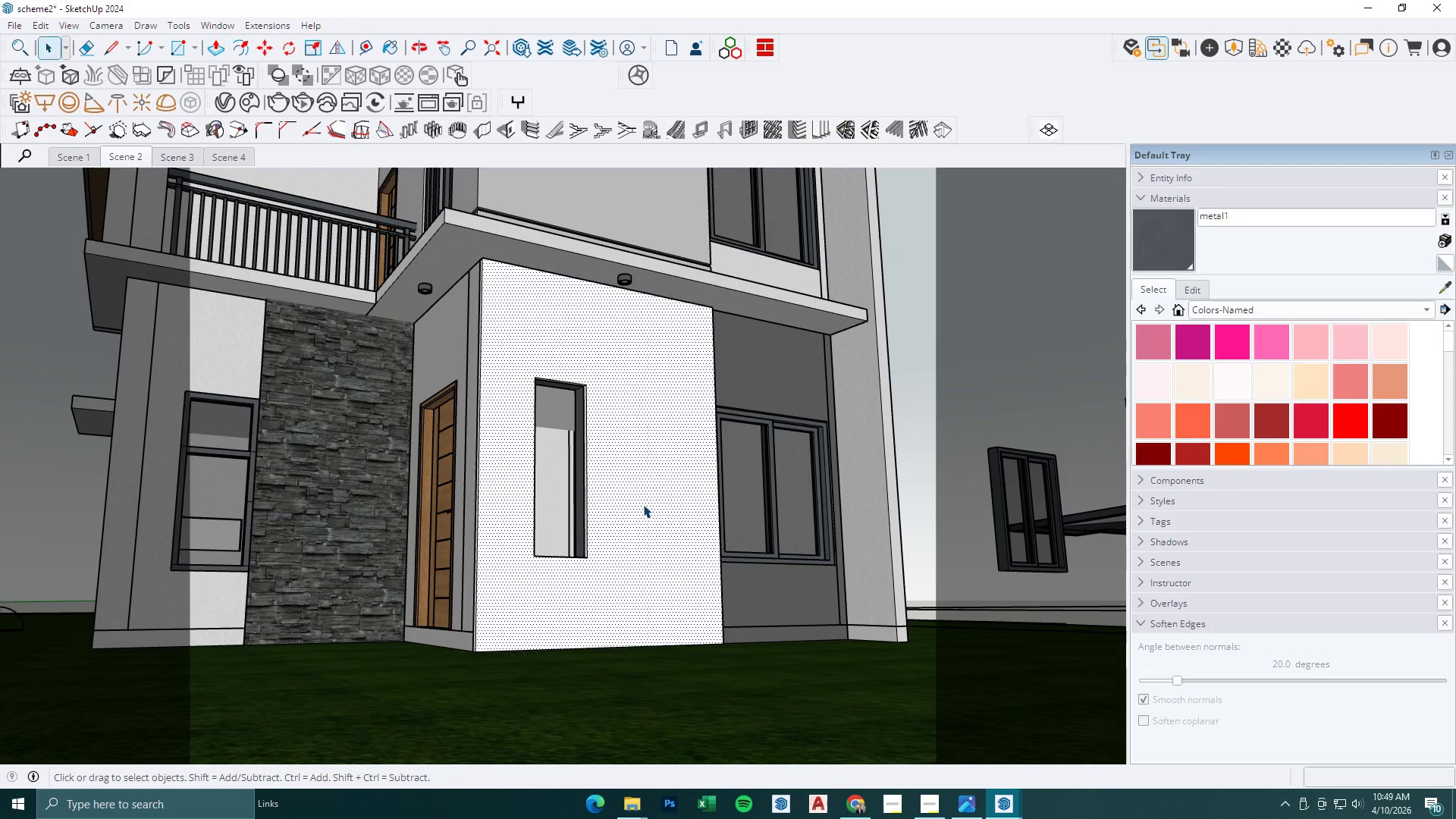 
double_click([643, 504])
 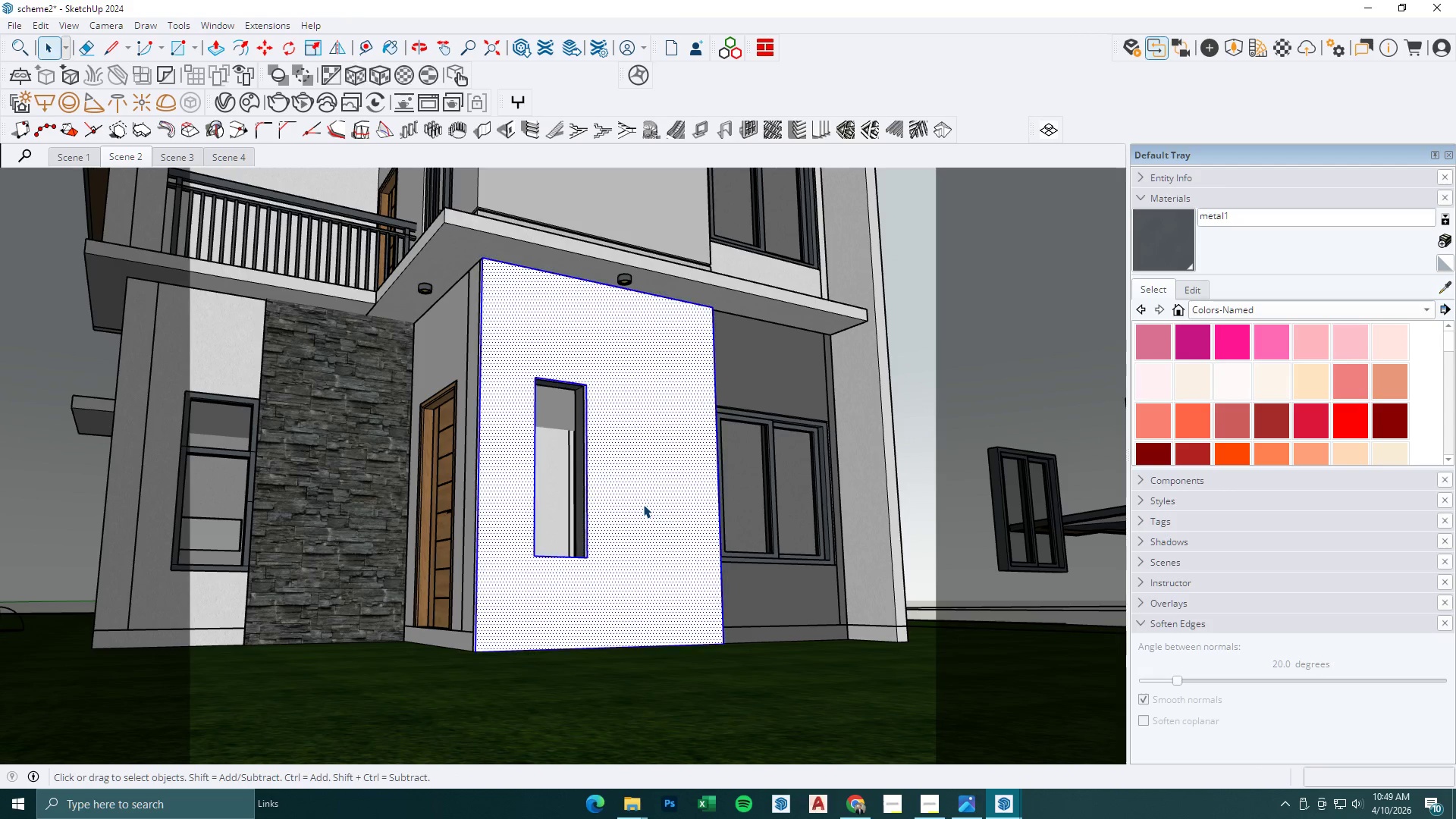 
triple_click([643, 504])
 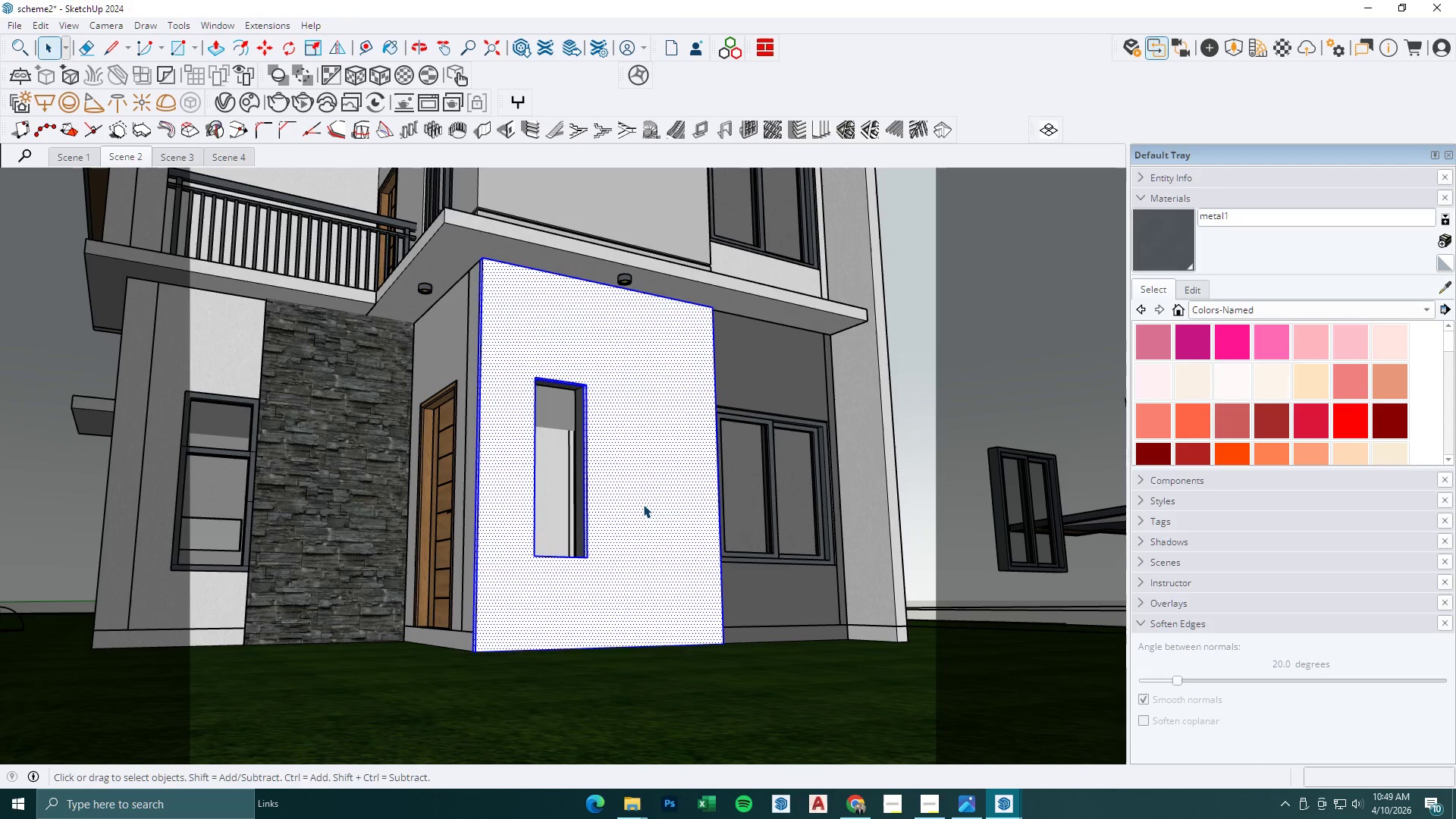 
right_click([643, 504])
 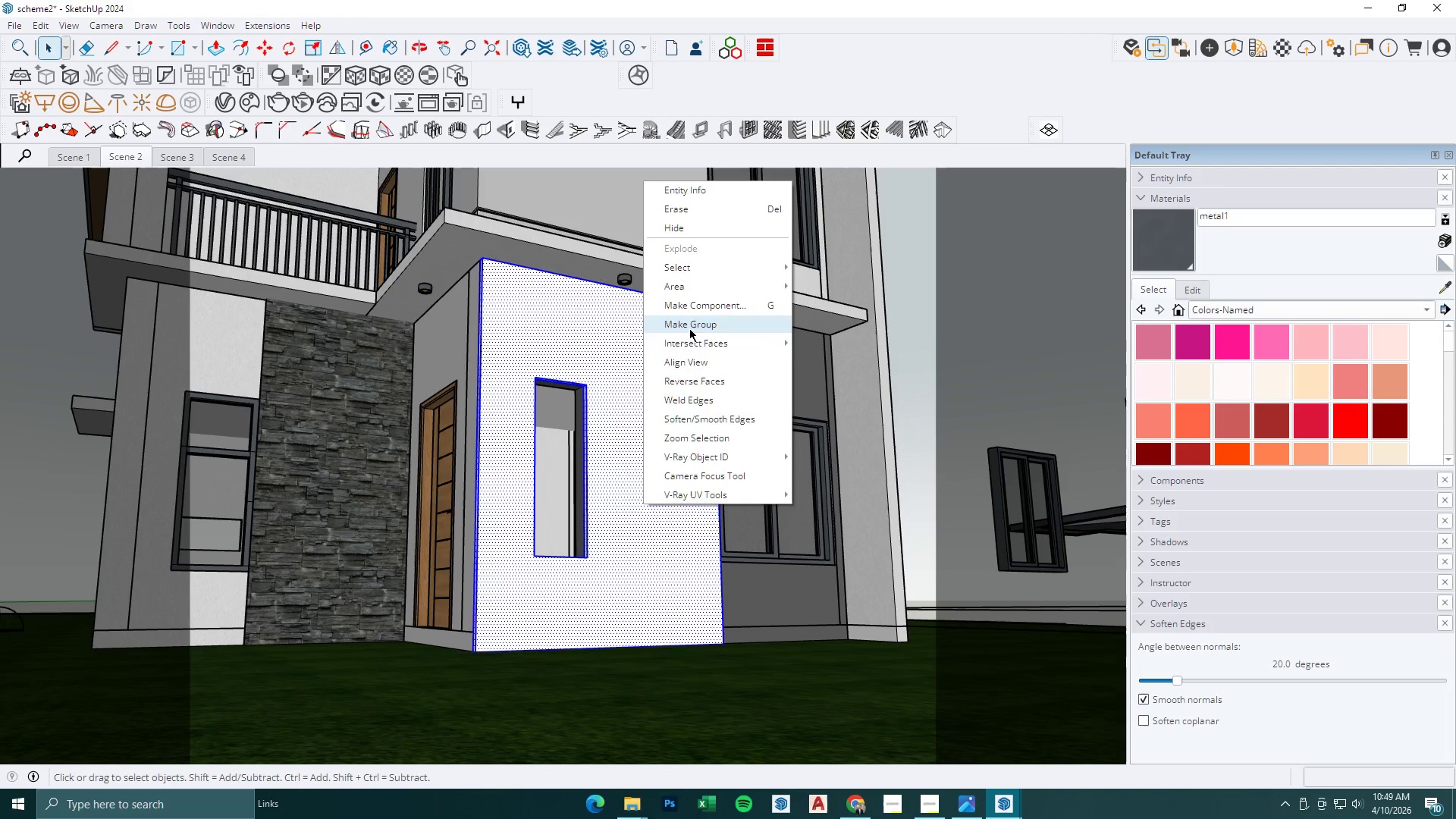 
double_click([632, 395])
 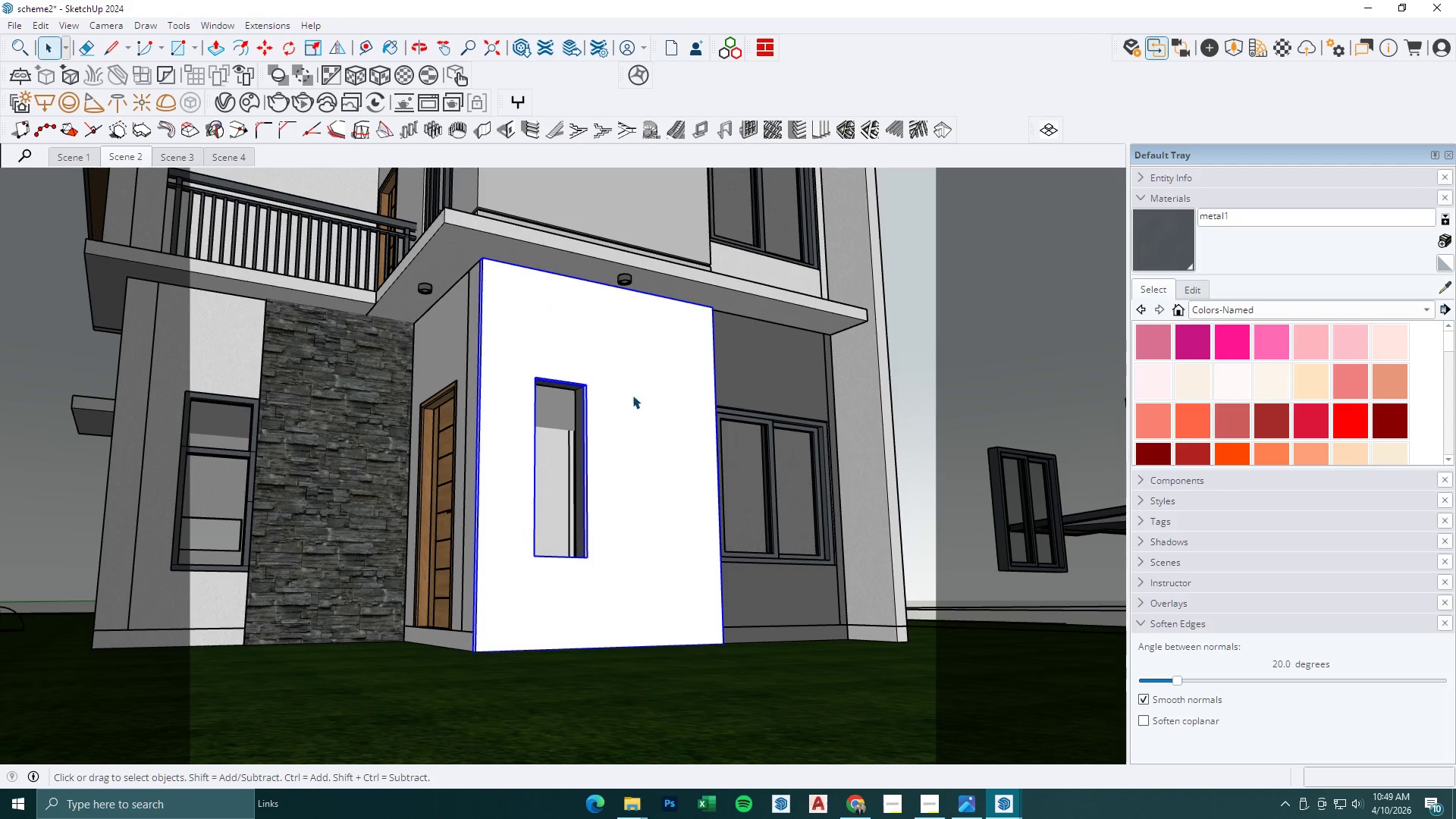 
triple_click([632, 395])
 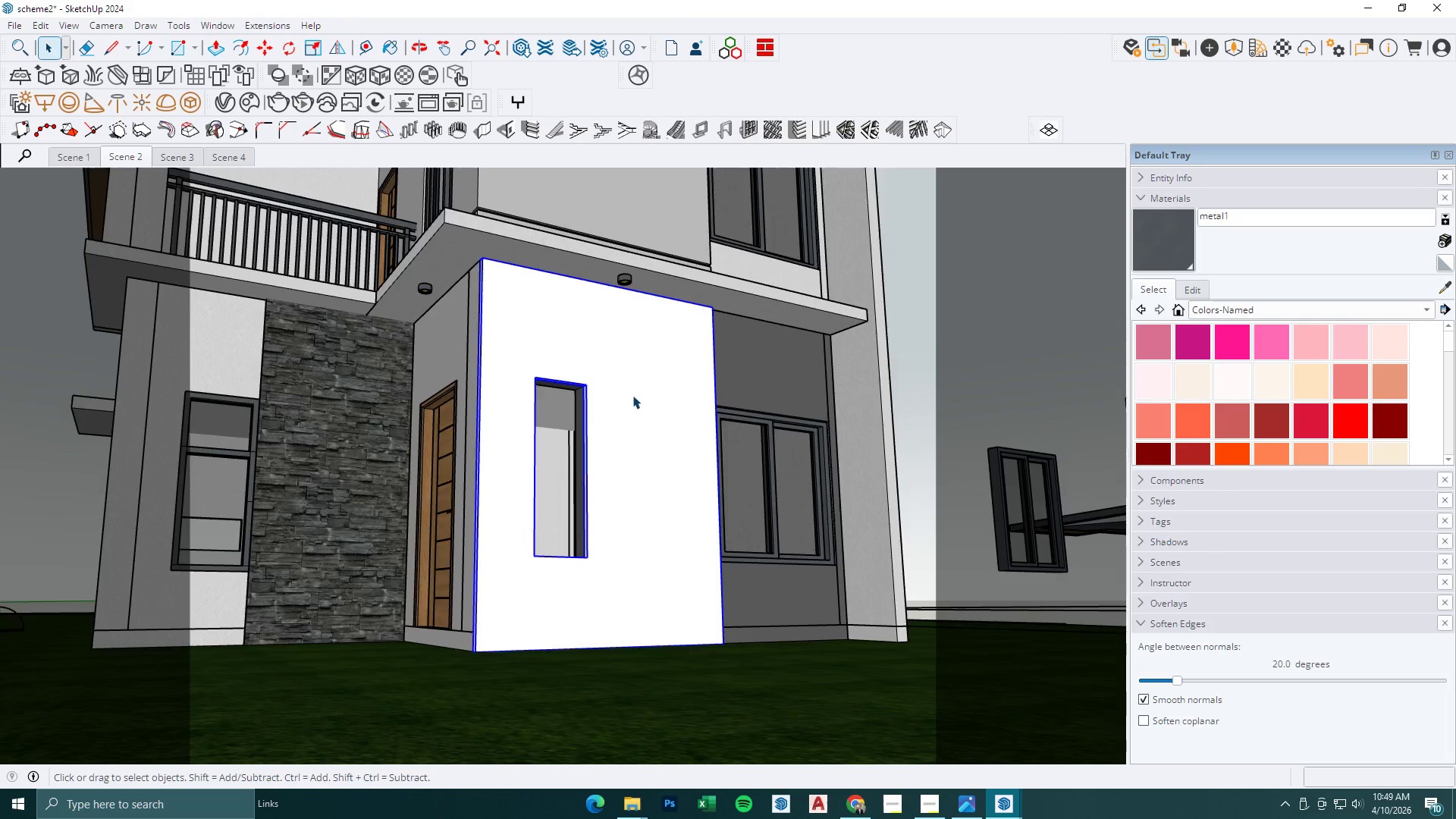 
triple_click([632, 395])
 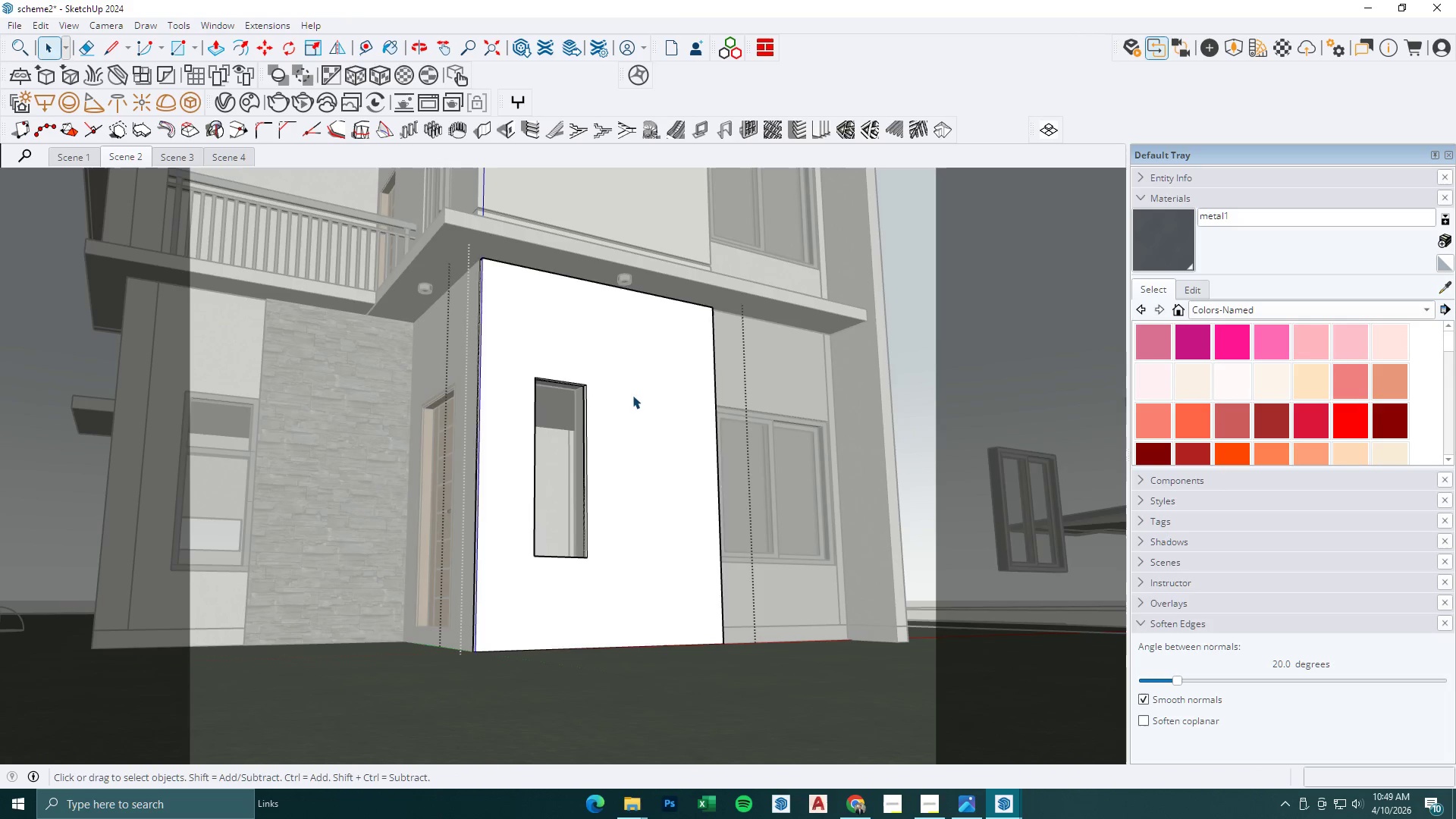 
triple_click([632, 395])
 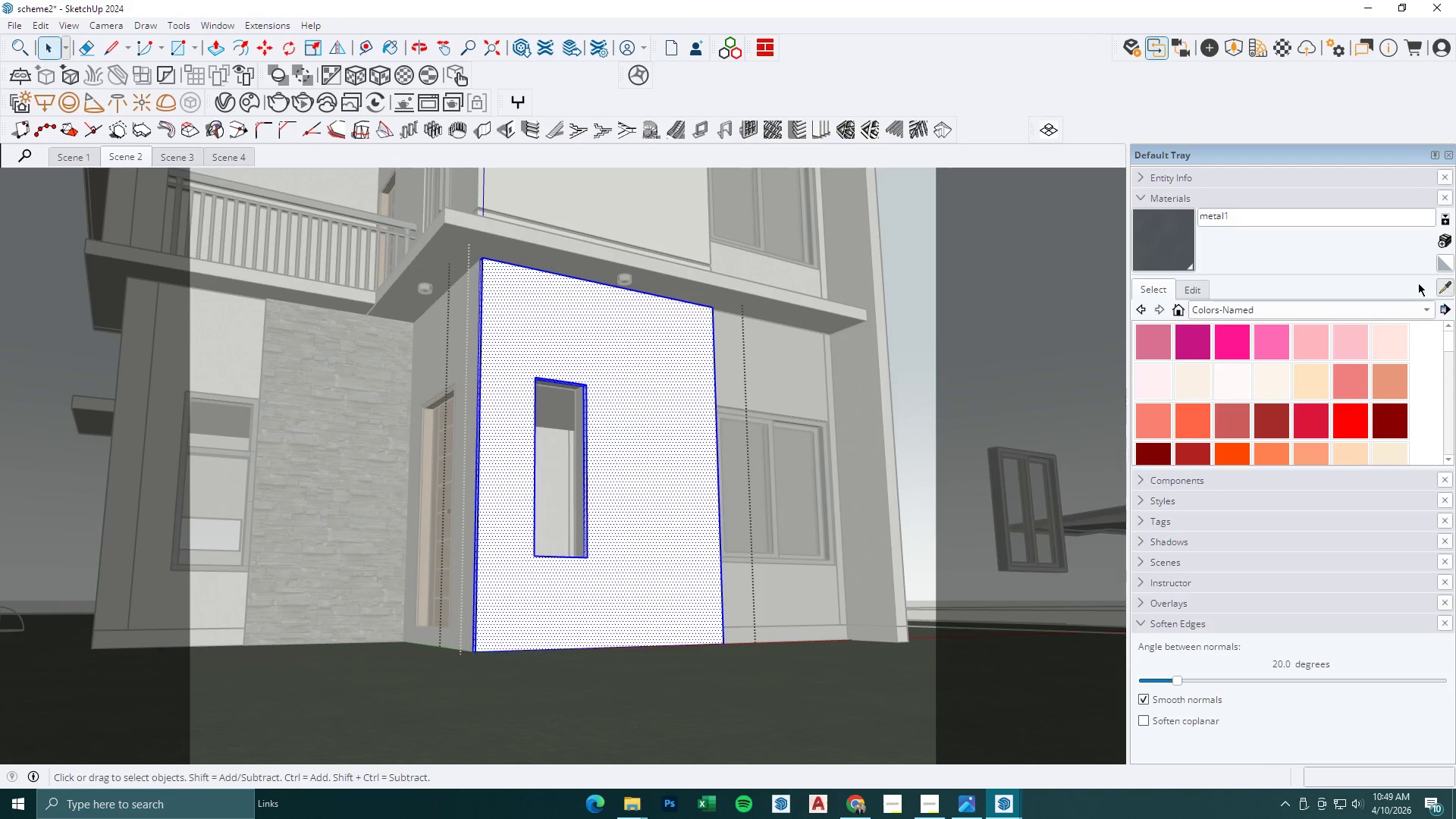 
left_click([684, 214])
 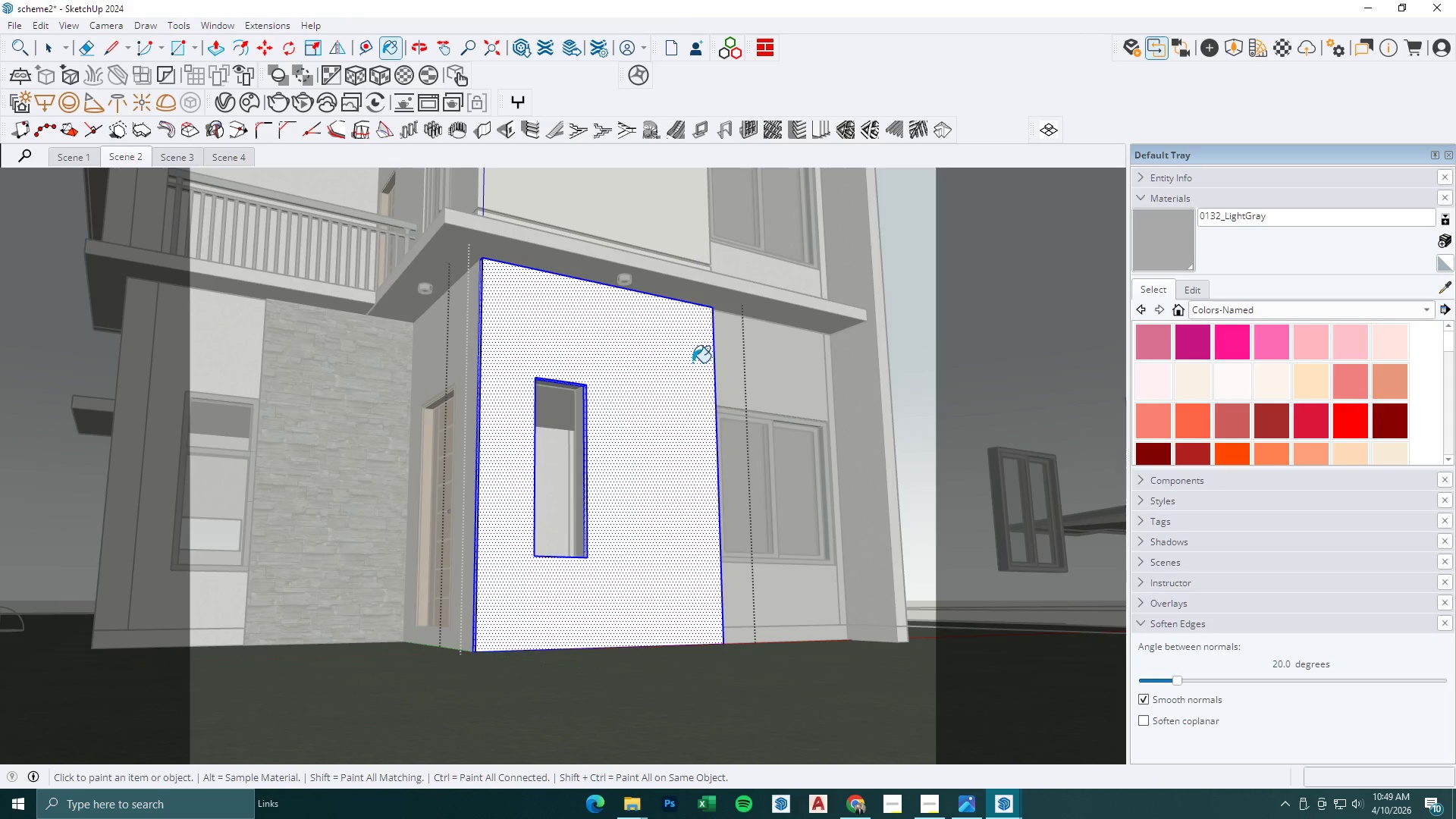 
key(Space)
 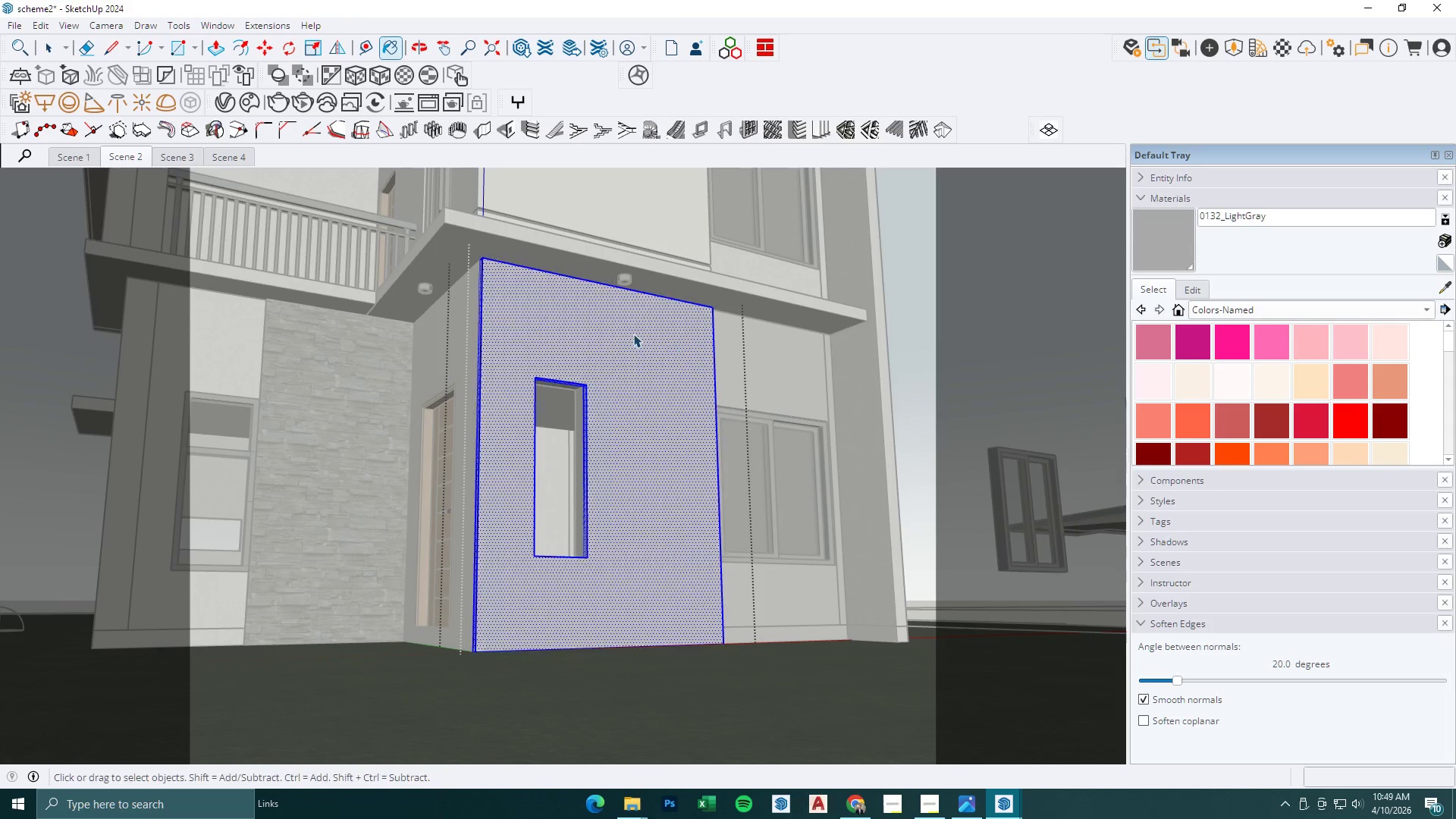 
key(Escape)
 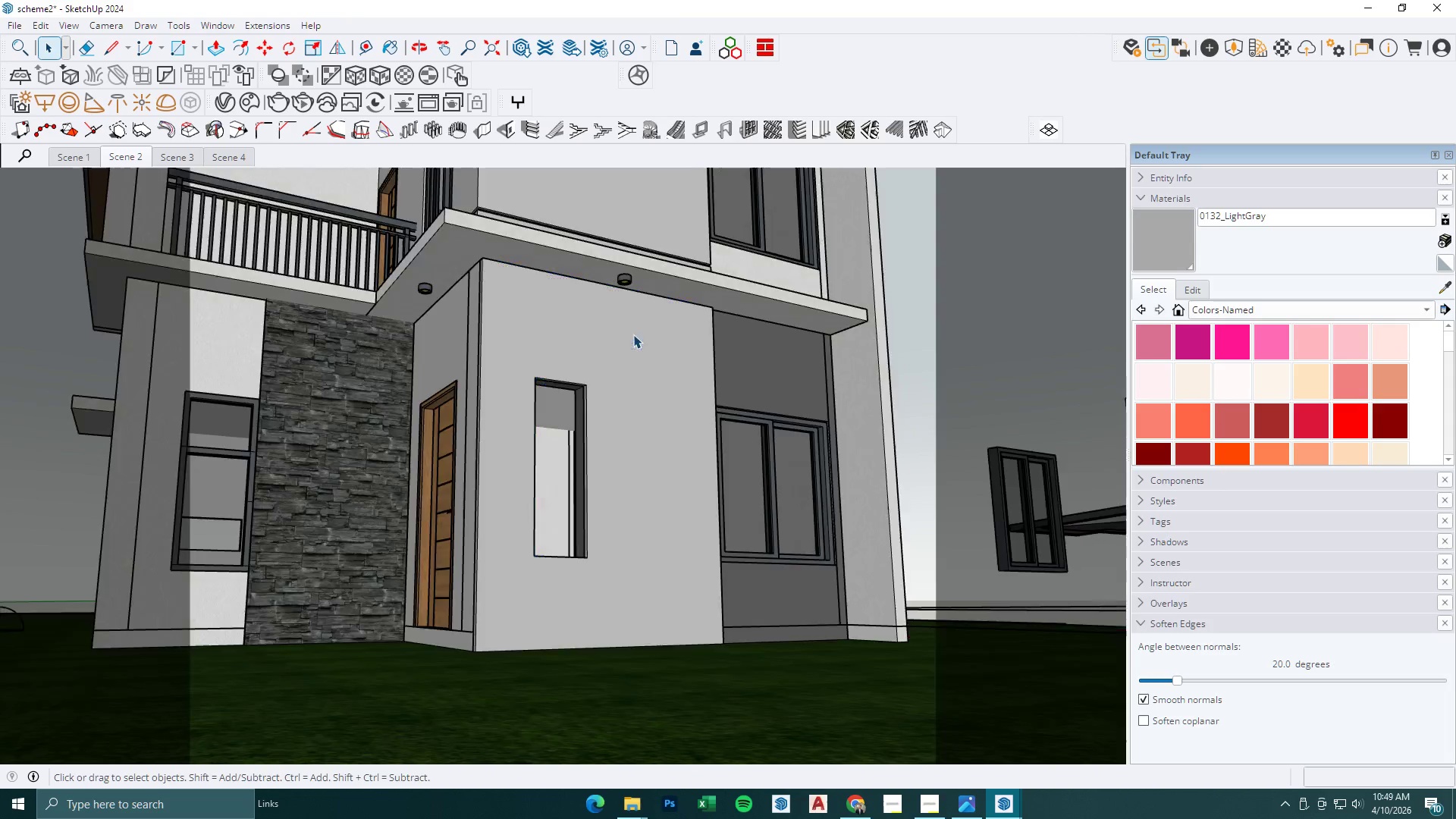 
scroll: coordinate [556, 485], scroll_direction: down, amount: 46.0
 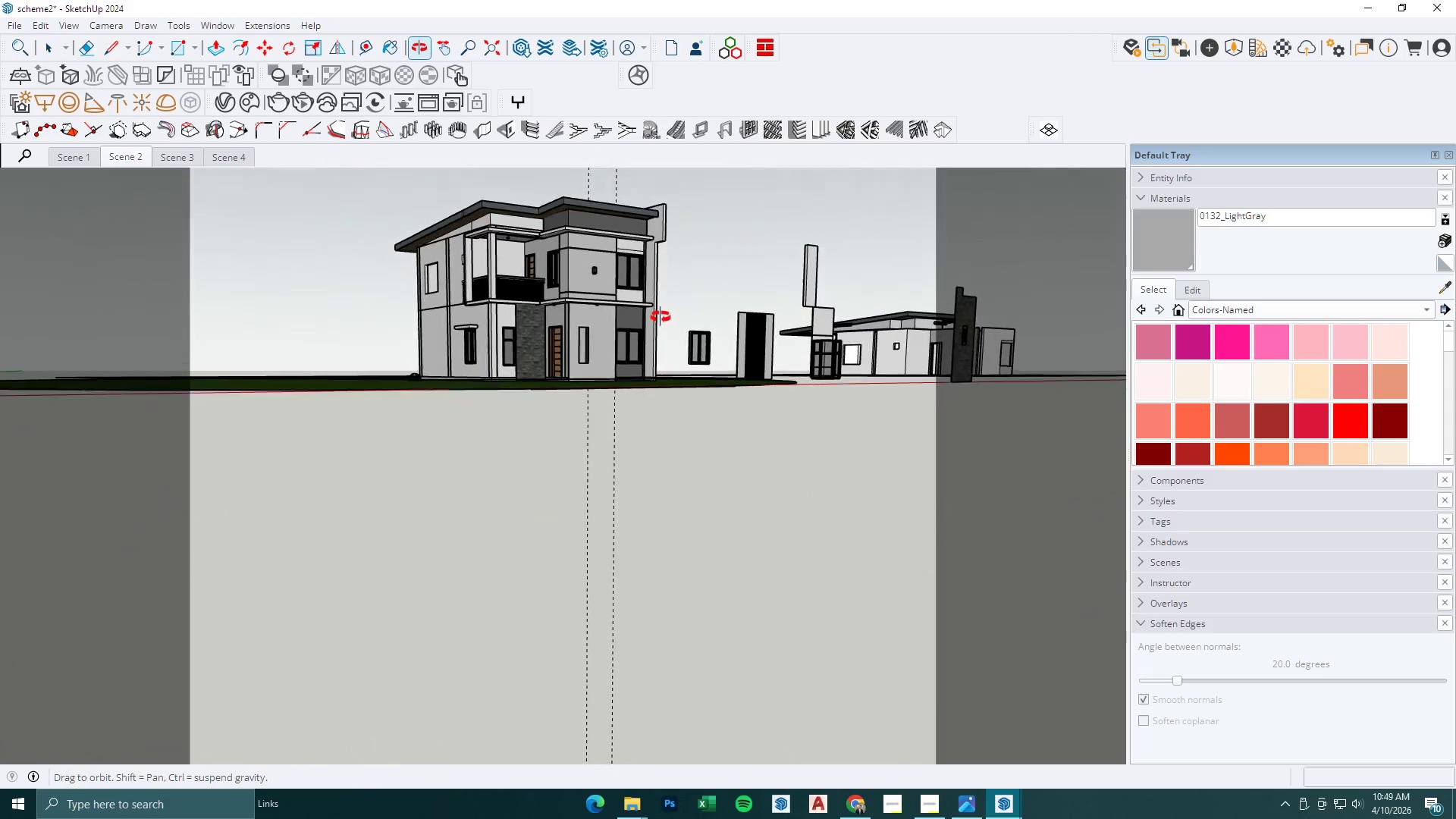 
scroll: coordinate [523, 318], scroll_direction: up, amount: 14.0
 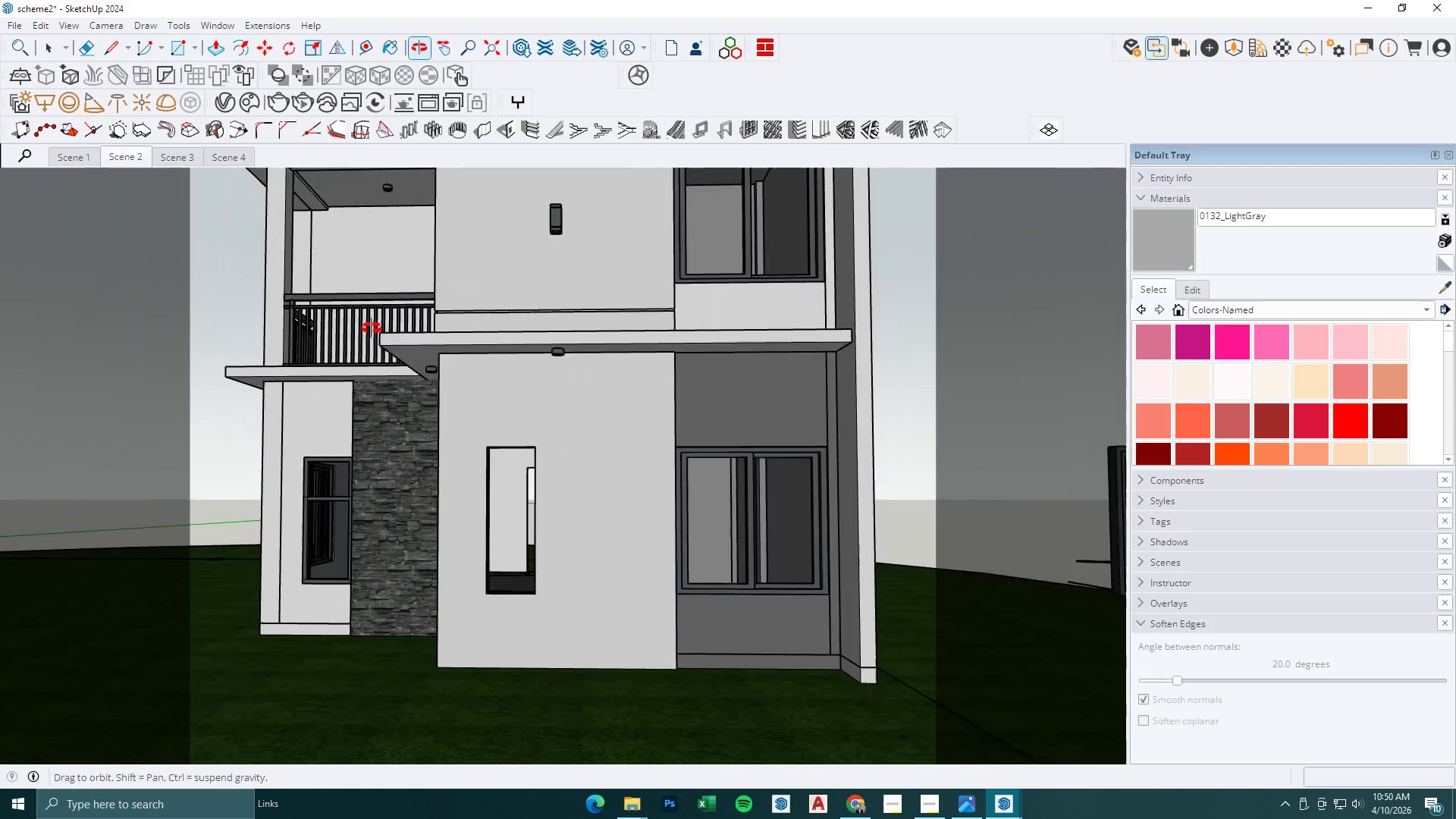 
scroll: coordinate [477, 409], scroll_direction: down, amount: 12.0
 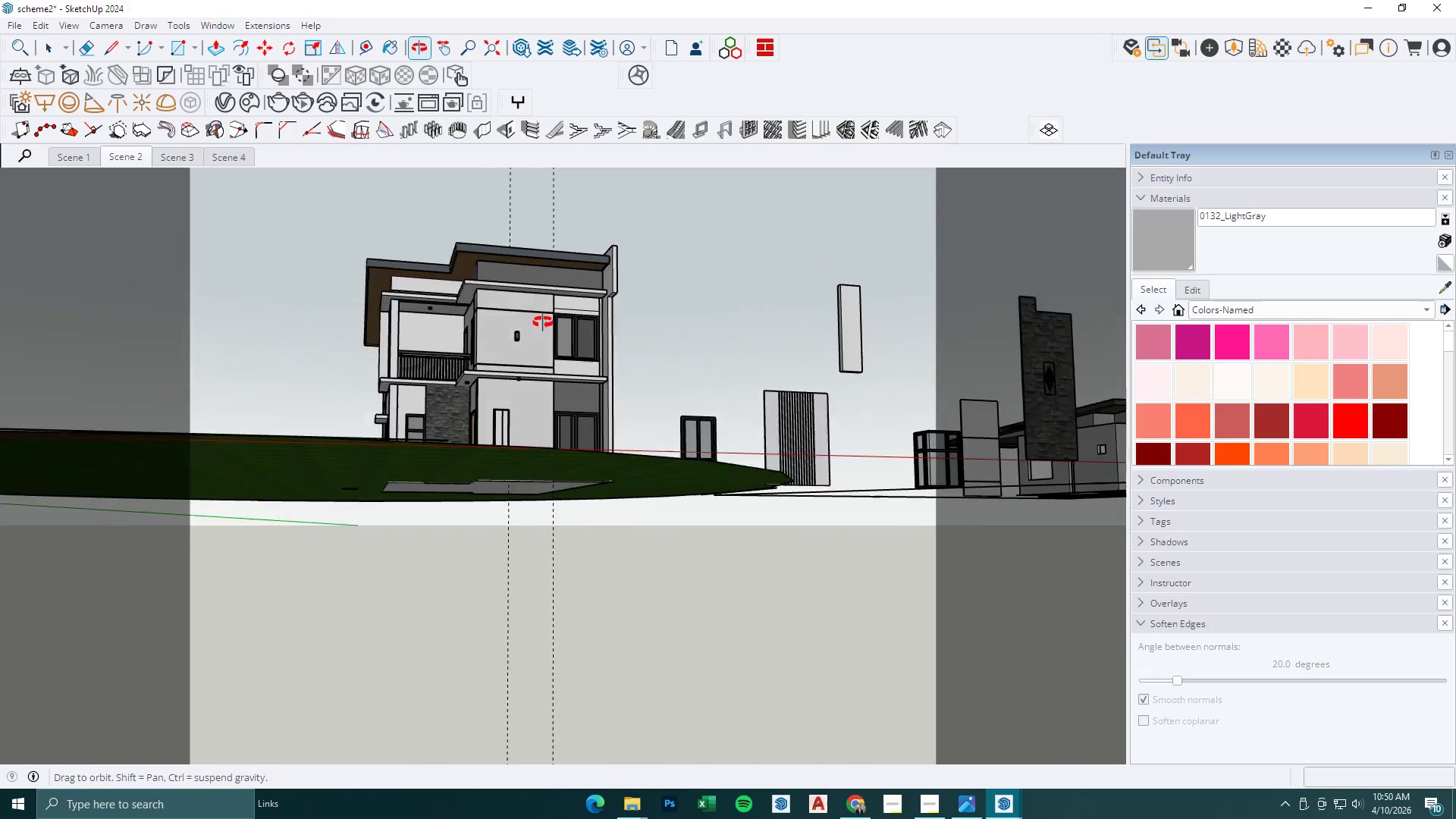 
scroll: coordinate [524, 372], scroll_direction: up, amount: 4.0
 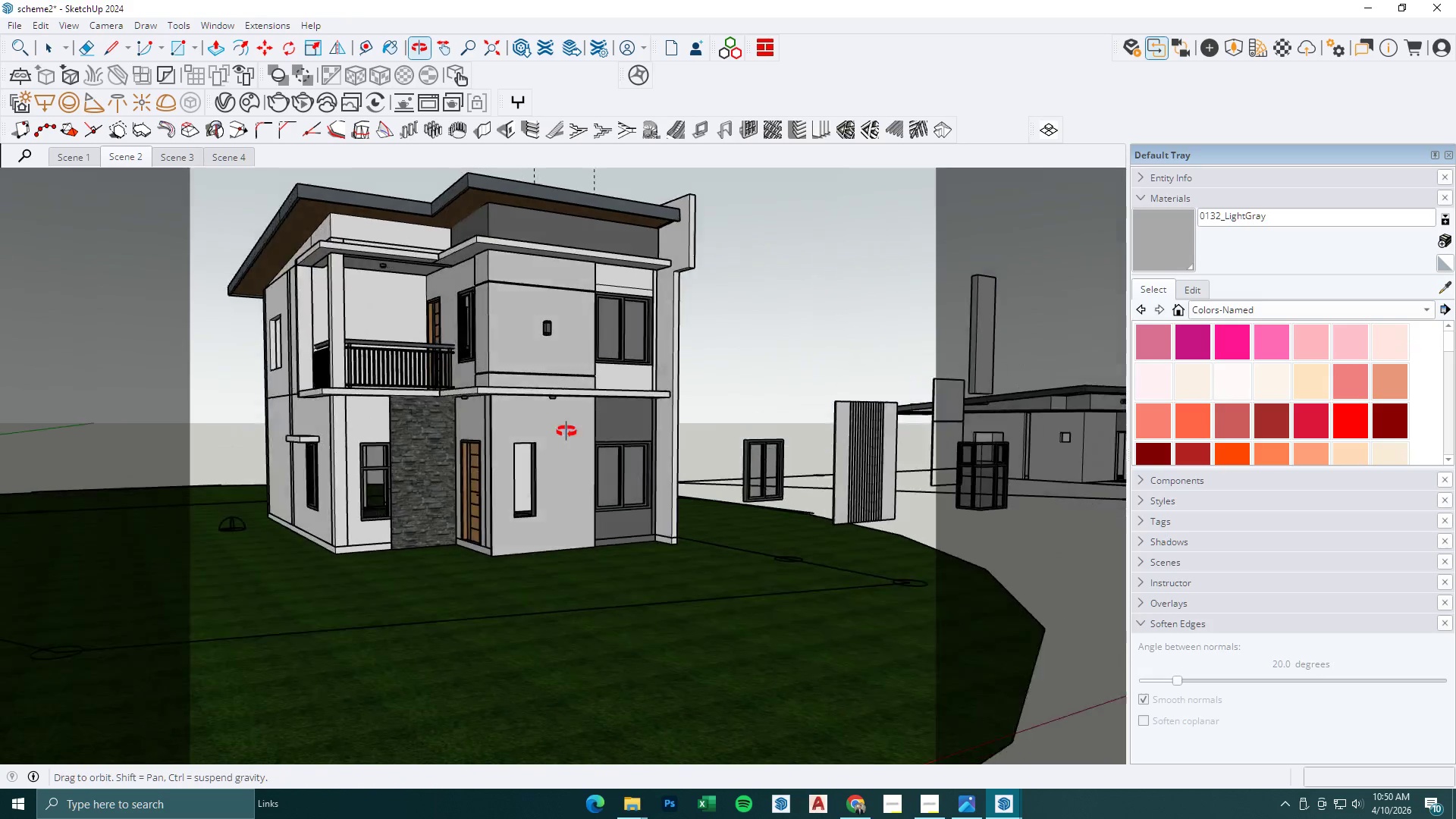 
key(Space)
 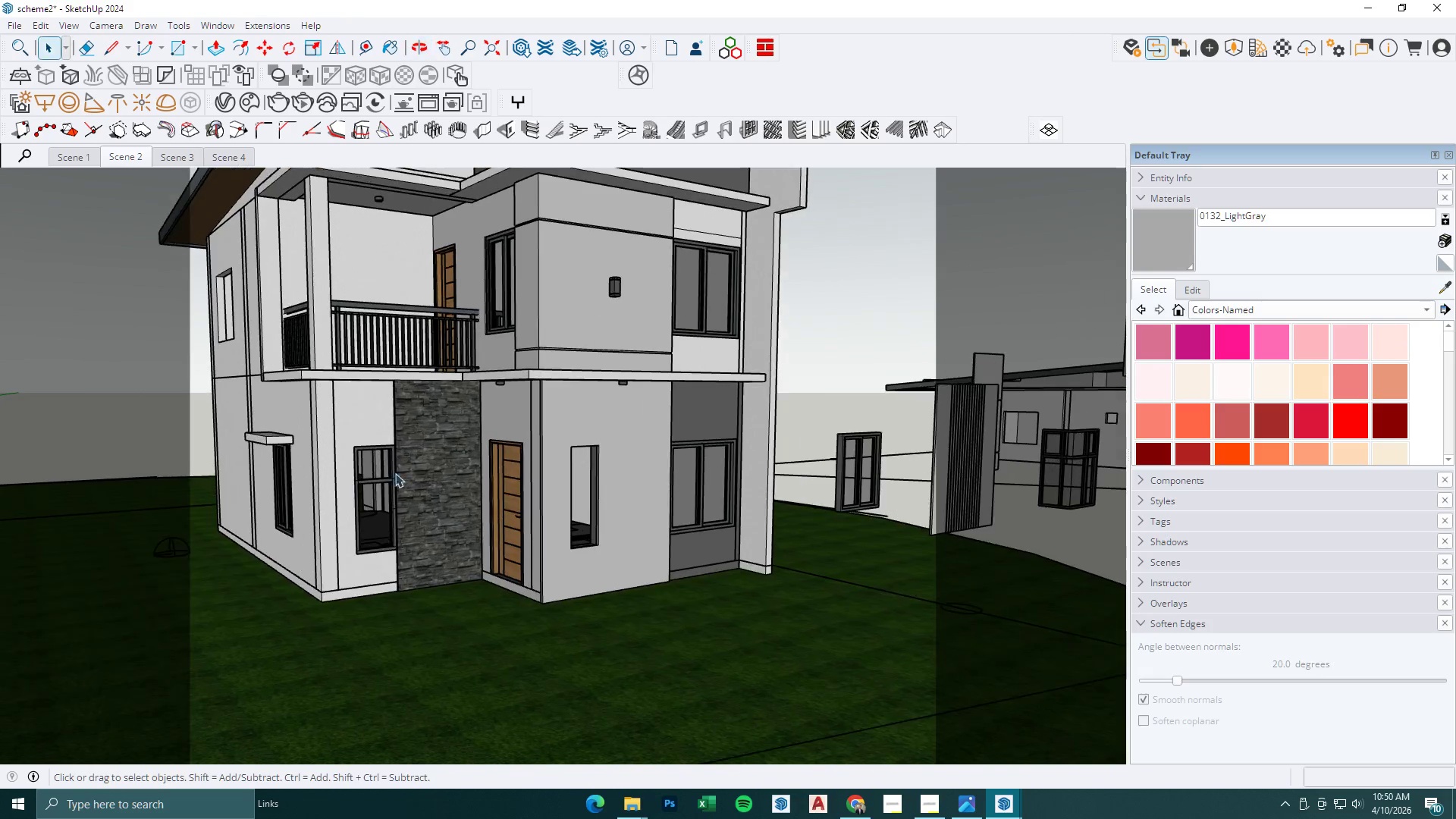 
left_click([381, 488])
 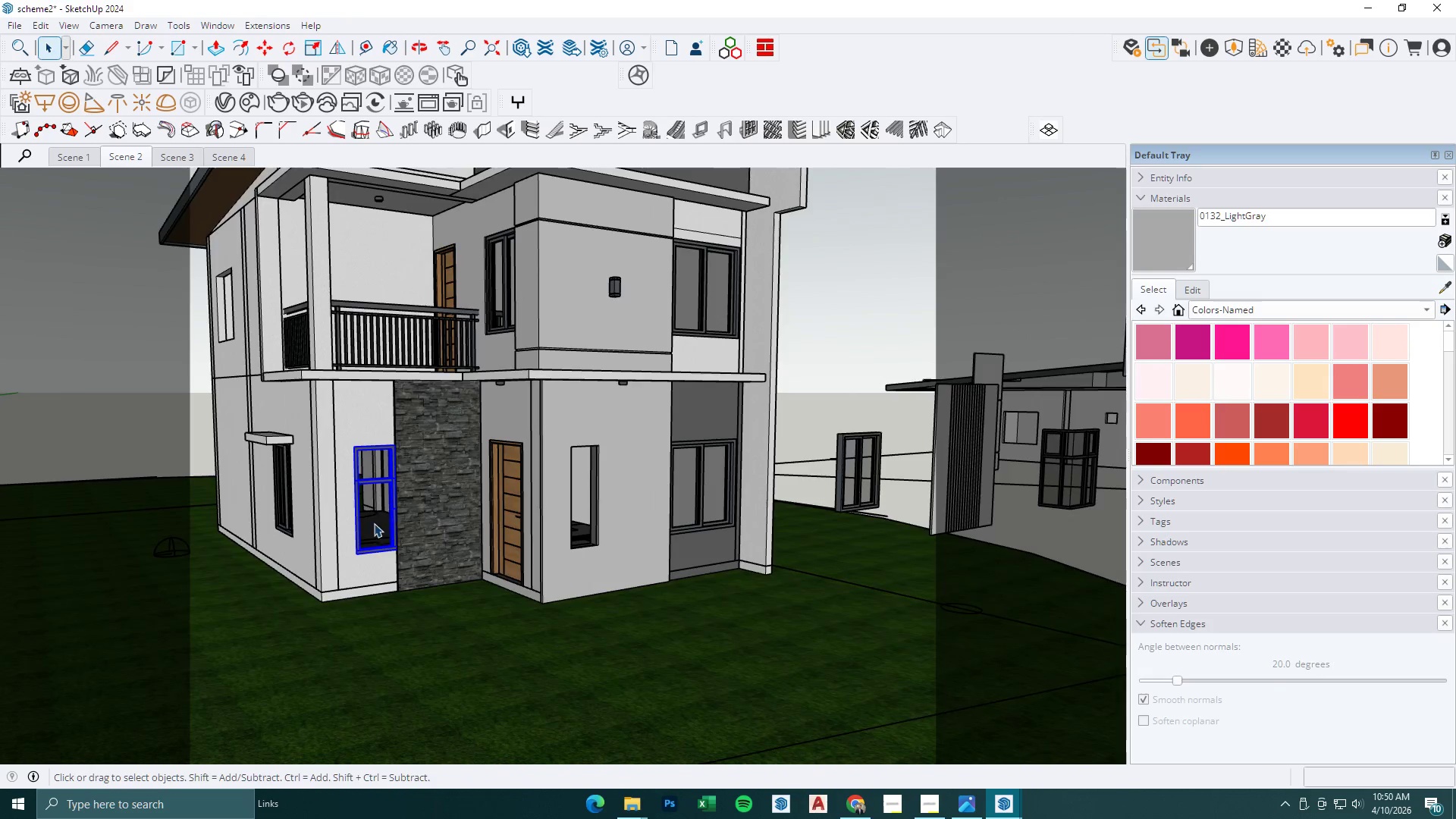 
scroll: coordinate [397, 455], scroll_direction: up, amount: 3.0
 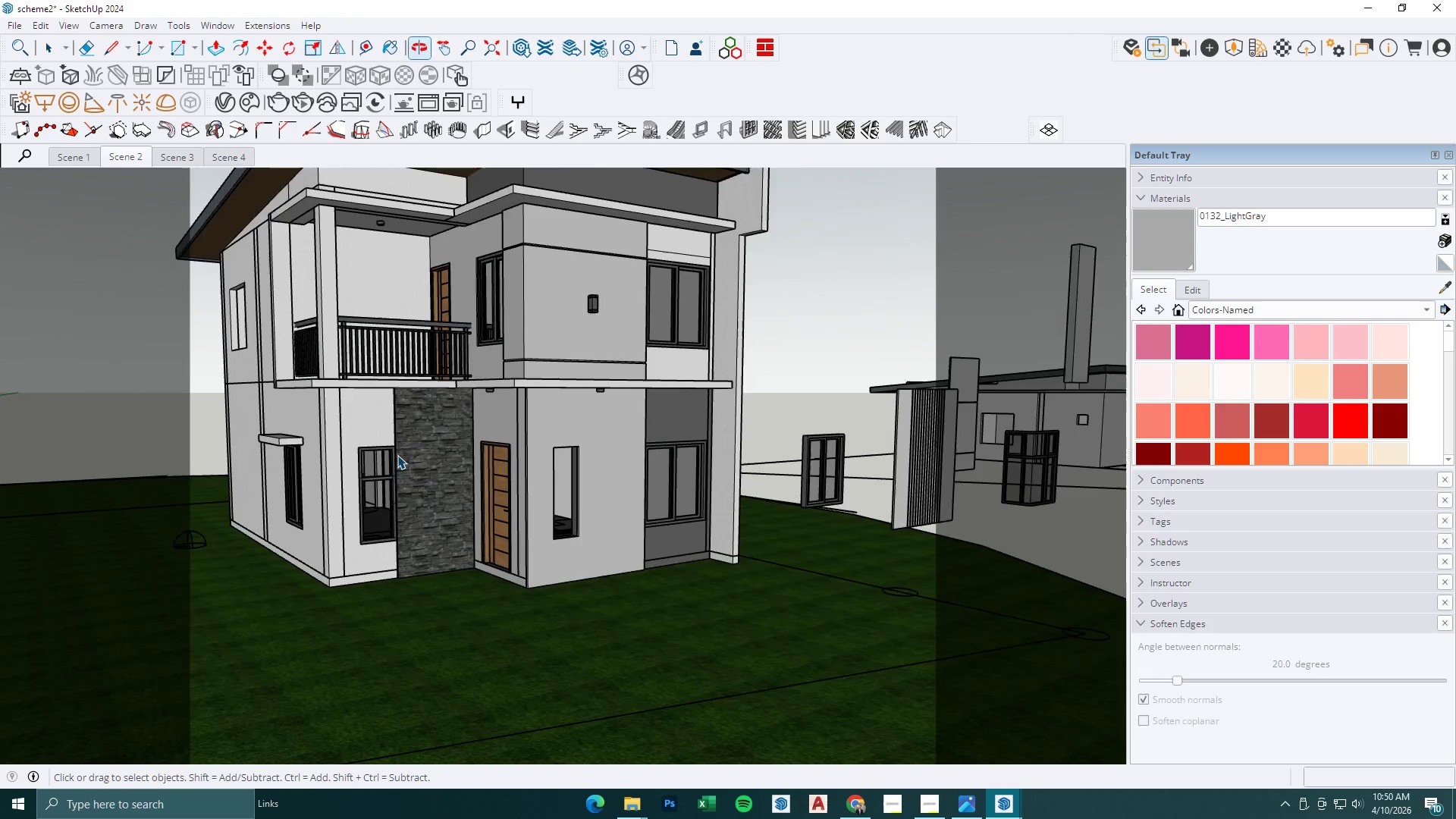 
key(M)
 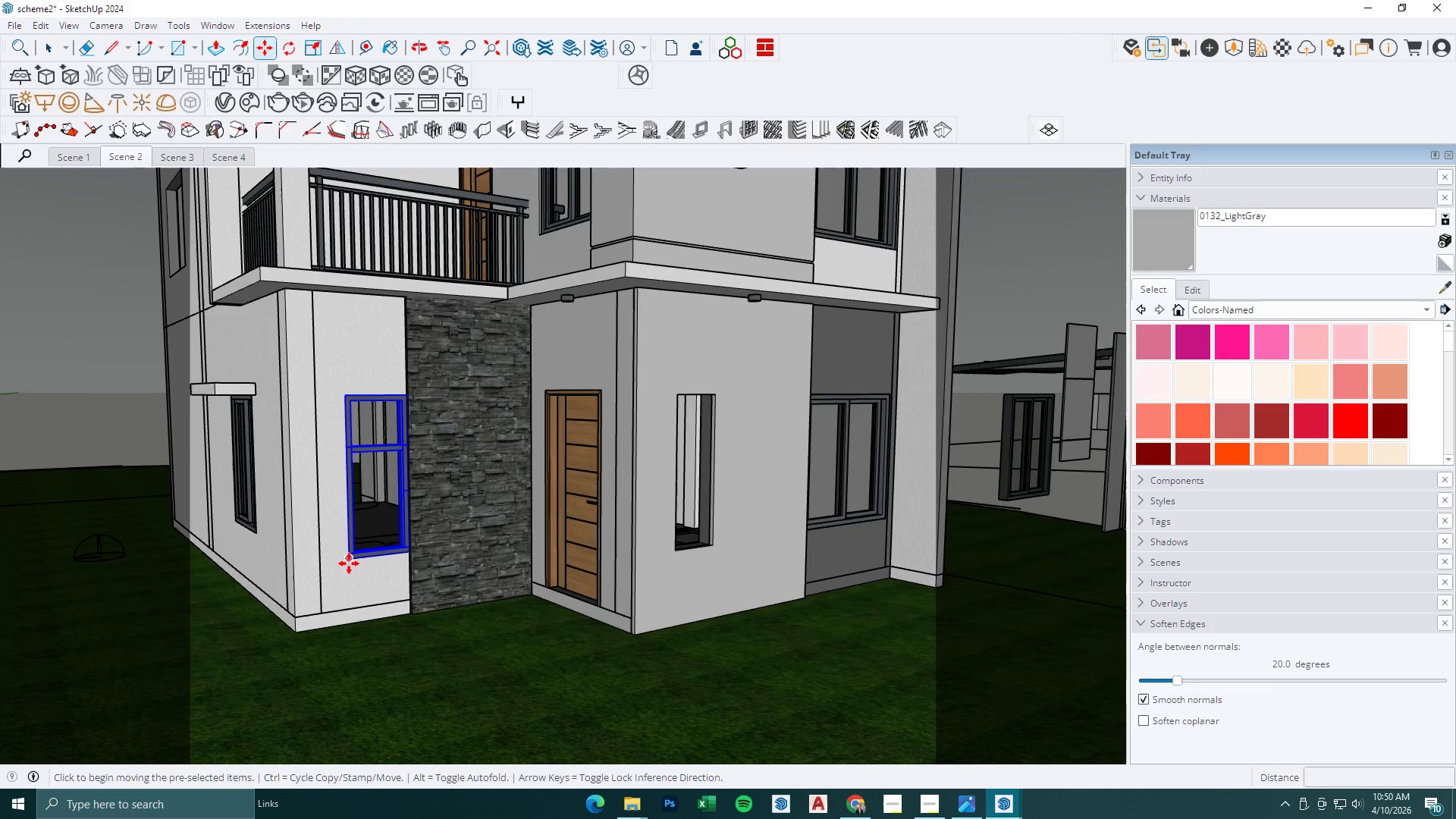 
scroll: coordinate [372, 548], scroll_direction: up, amount: 4.0
 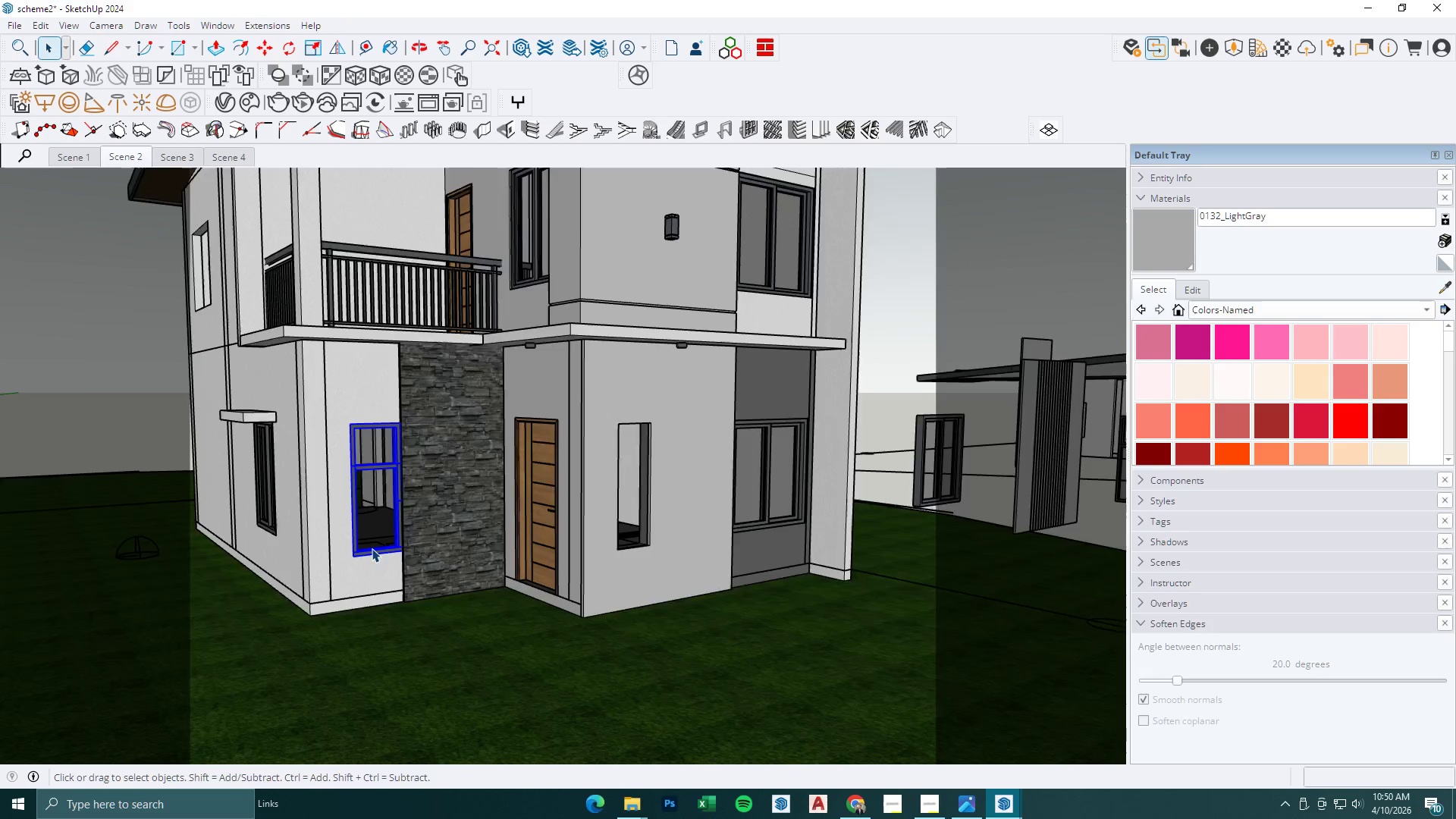 
left_click([349, 563])
 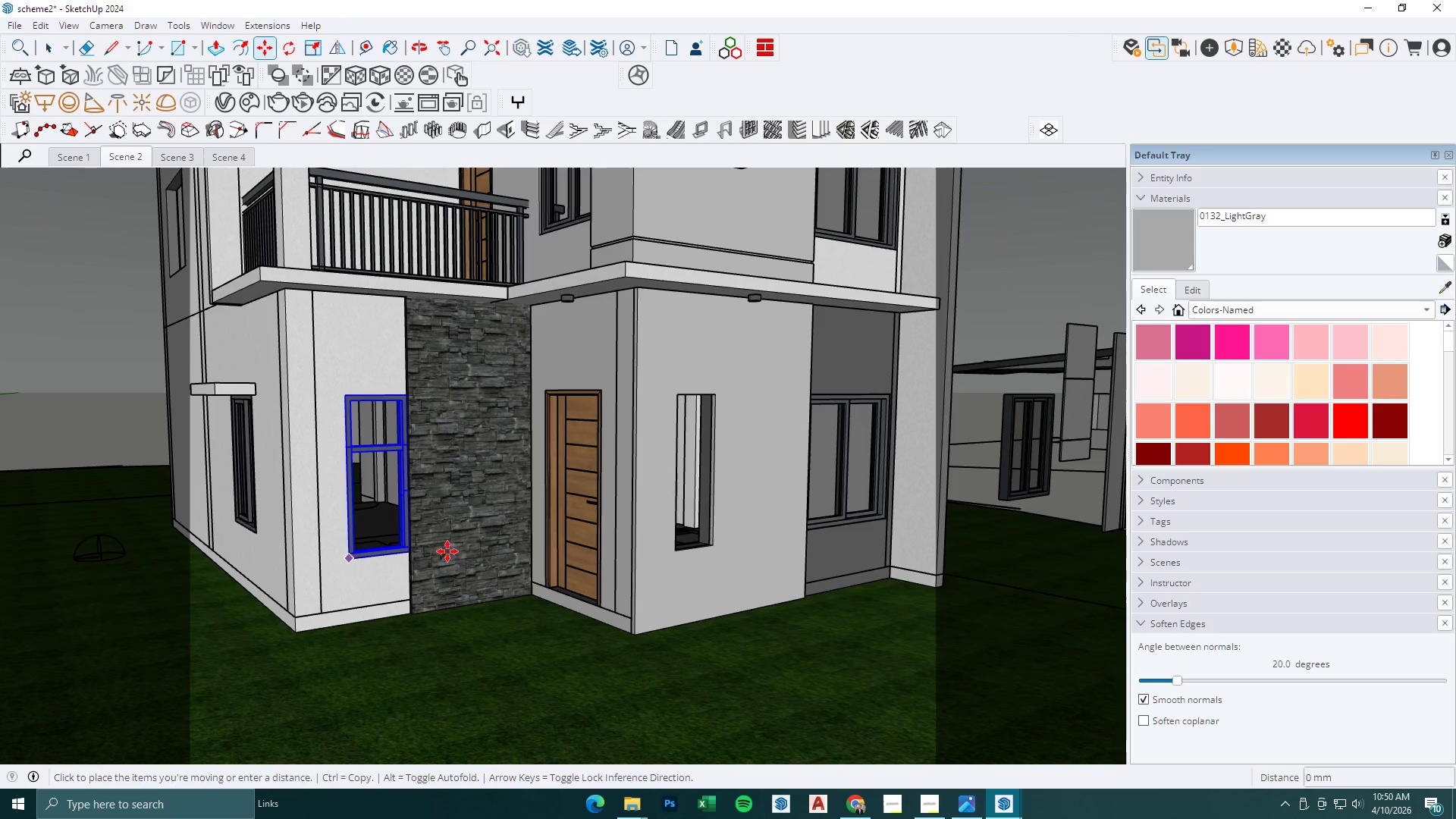 
key(Control+ControlLeft)
 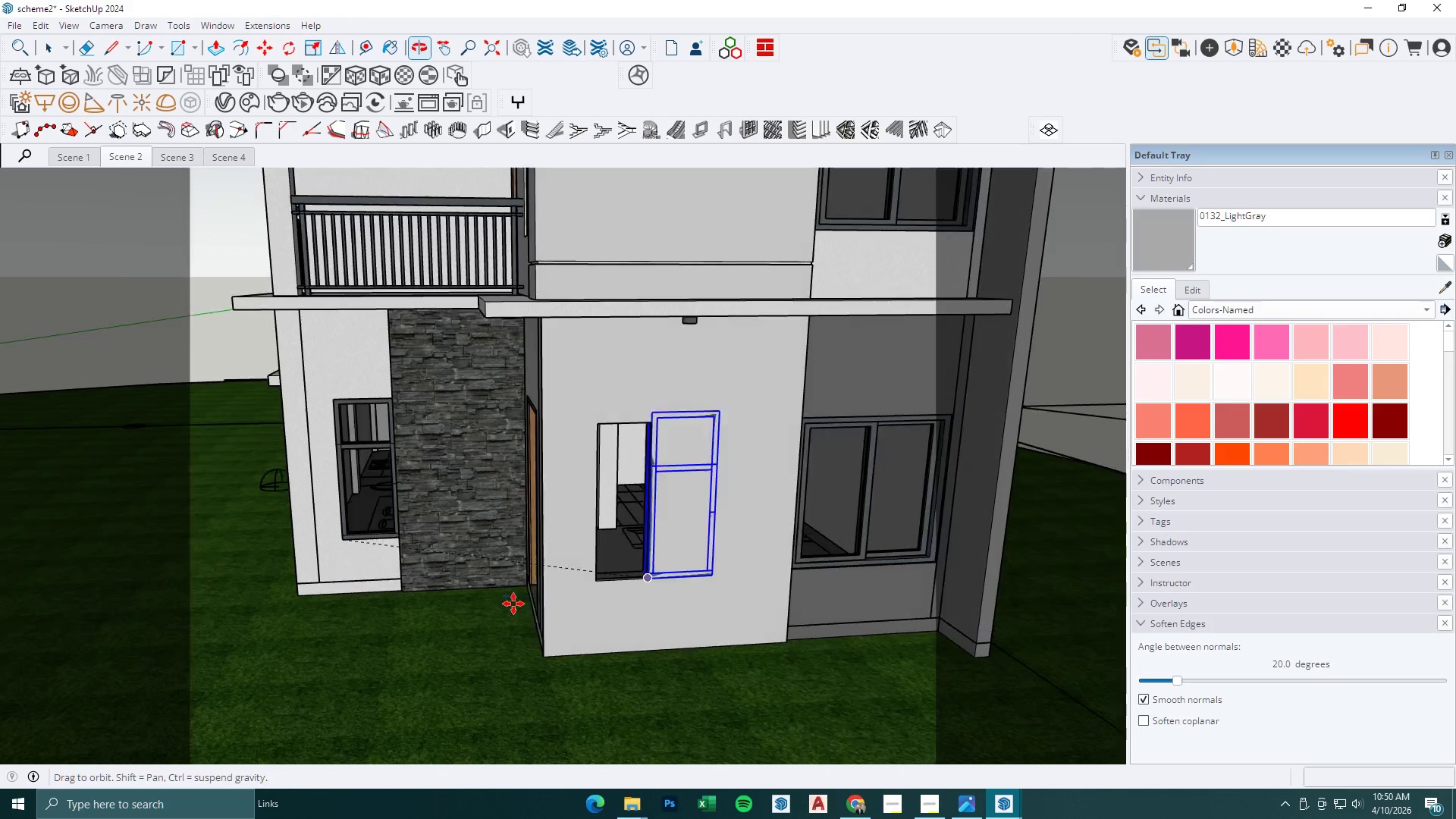 
scroll: coordinate [471, 620], scroll_direction: up, amount: 9.0
 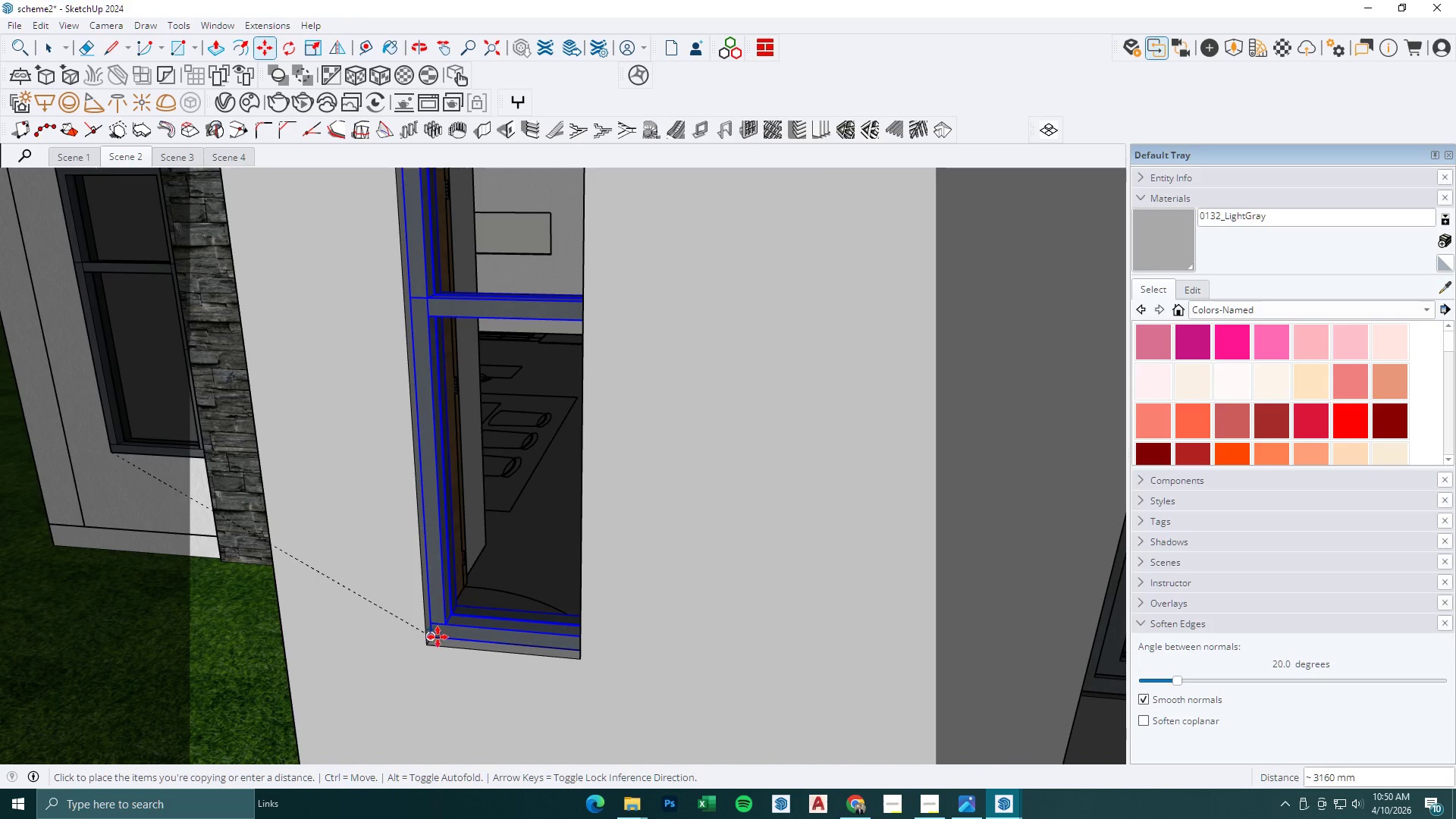 
left_click([438, 637])
 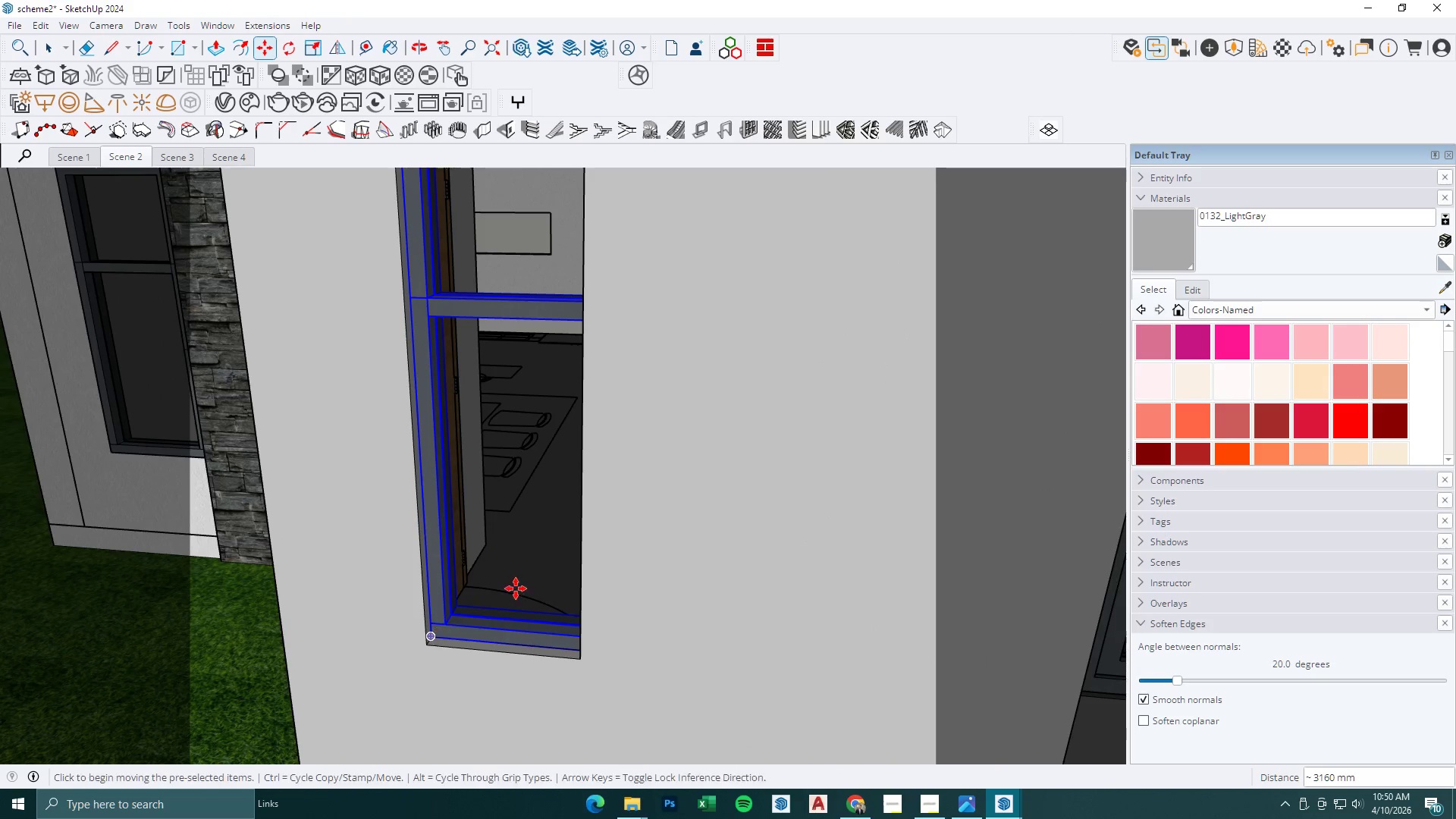 
scroll: coordinate [579, 575], scroll_direction: down, amount: 9.0
 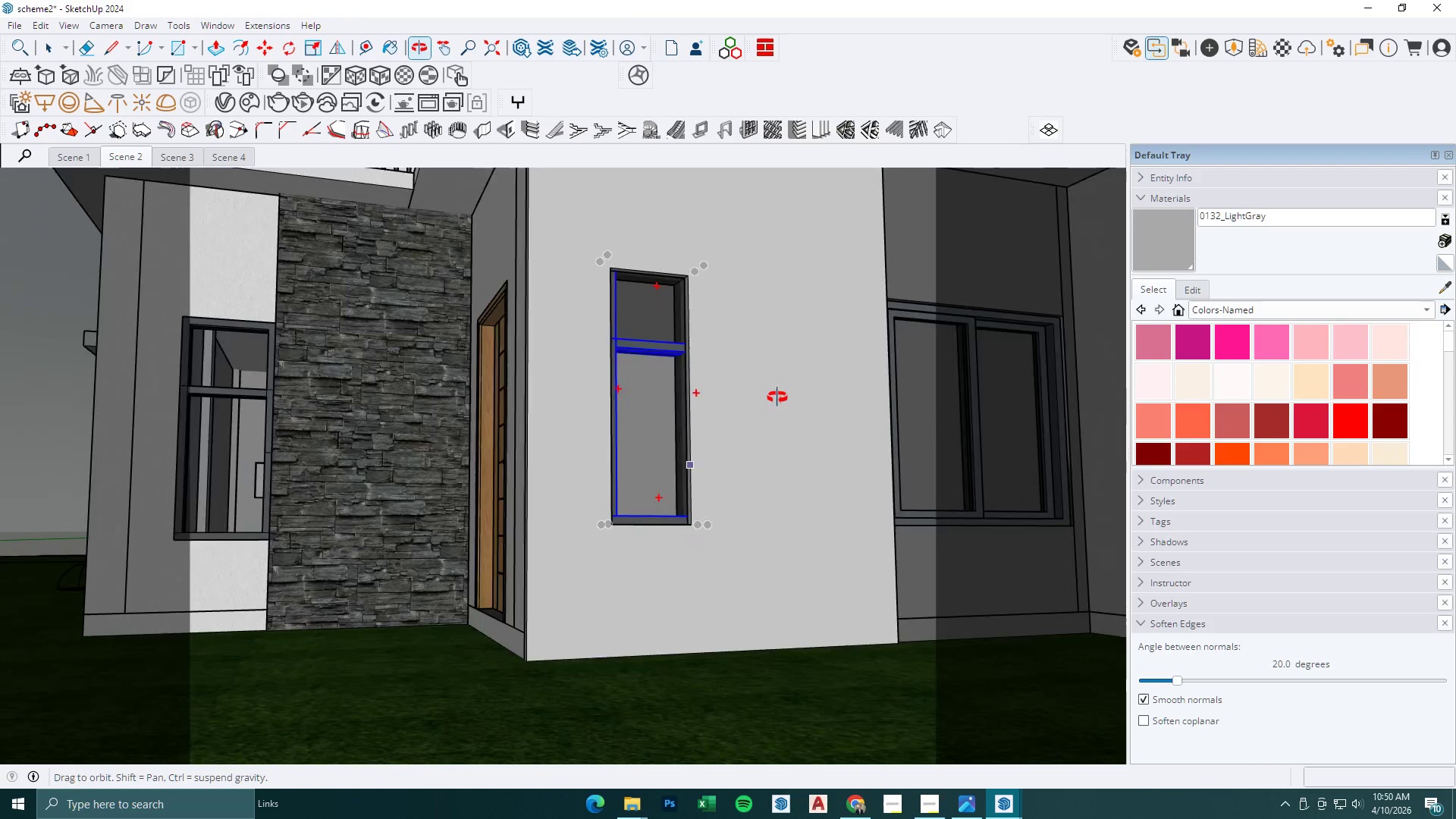 
key(S)
 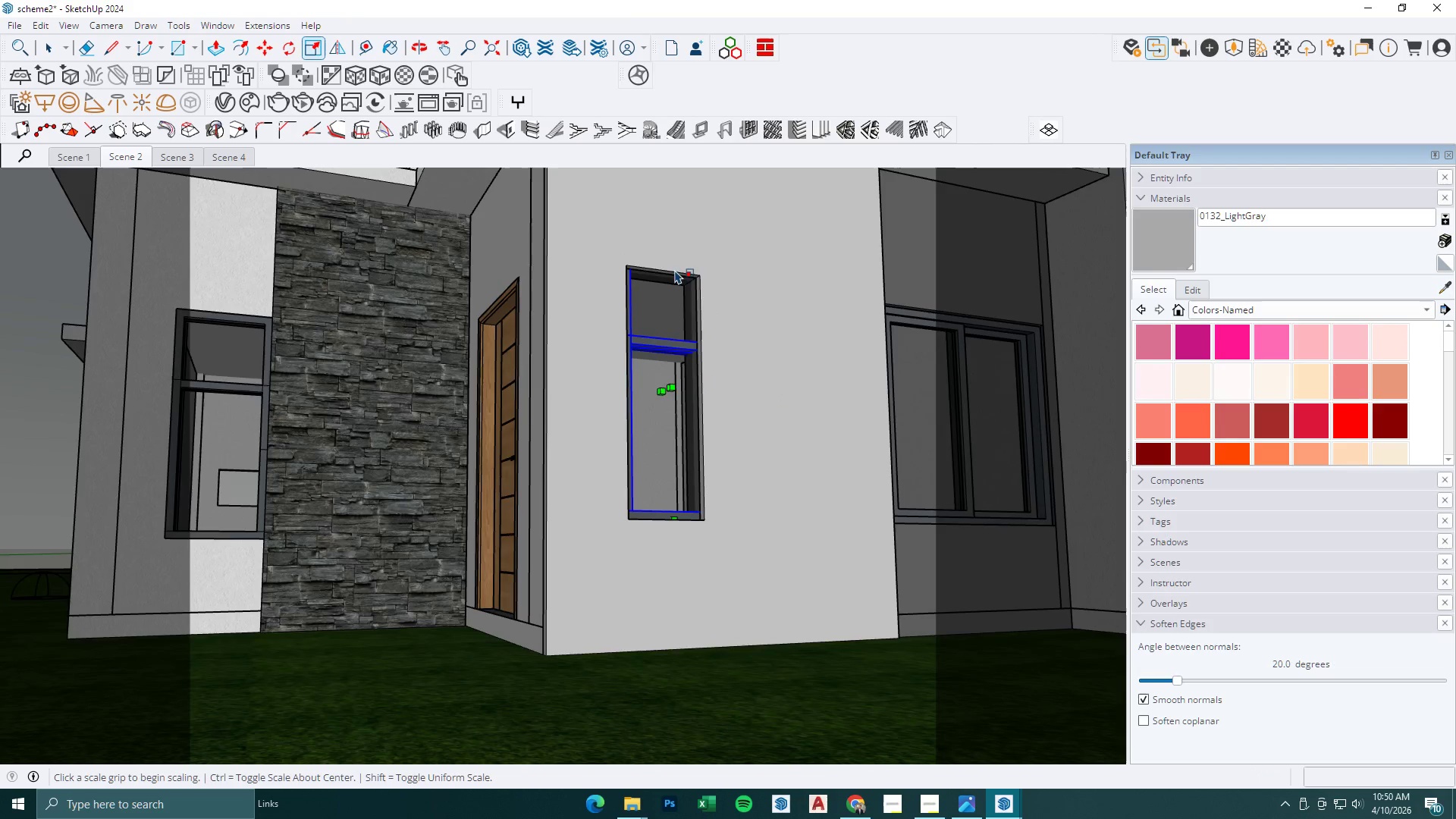 
scroll: coordinate [672, 256], scroll_direction: up, amount: 1.0
 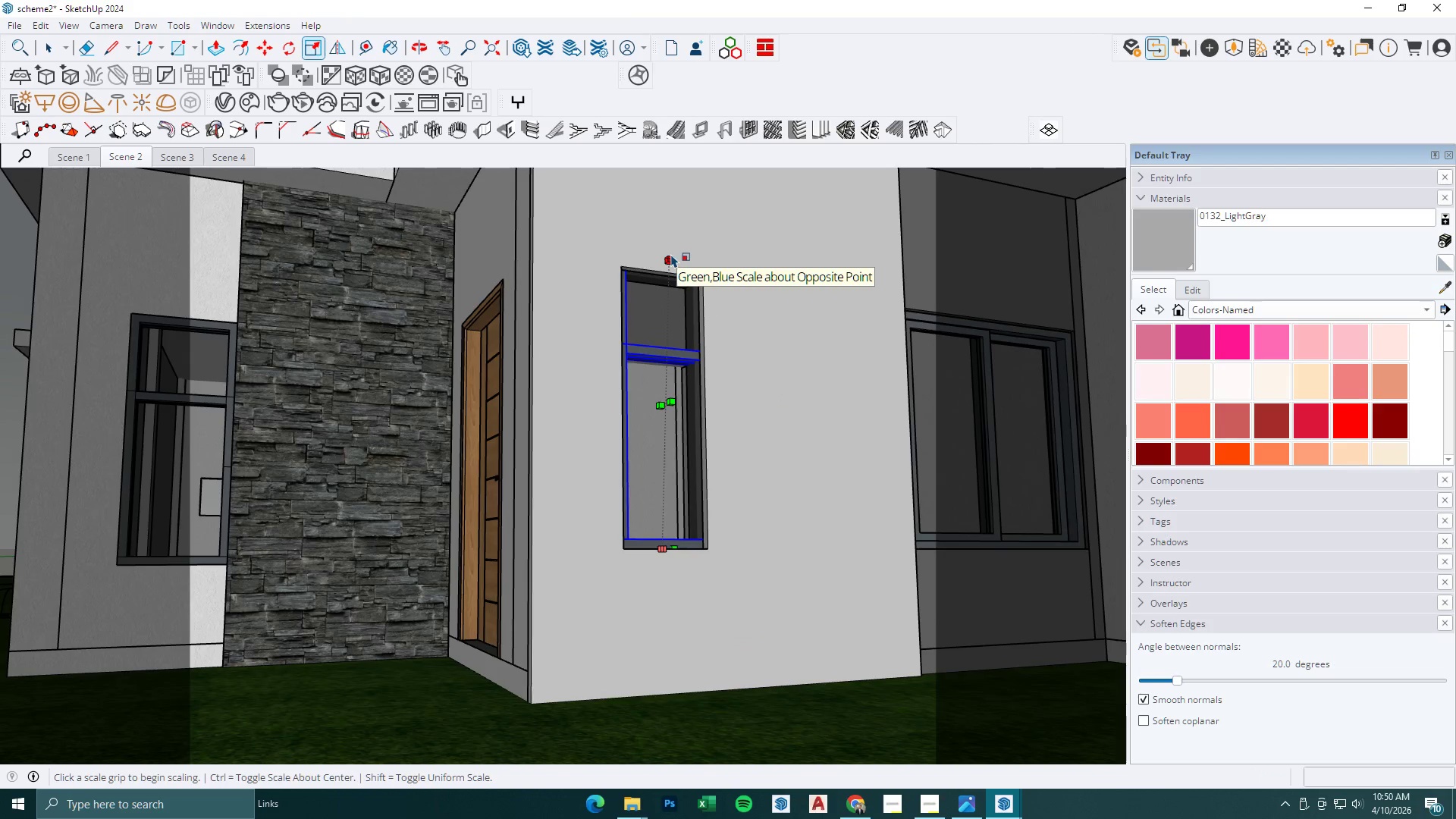 
key(K)
 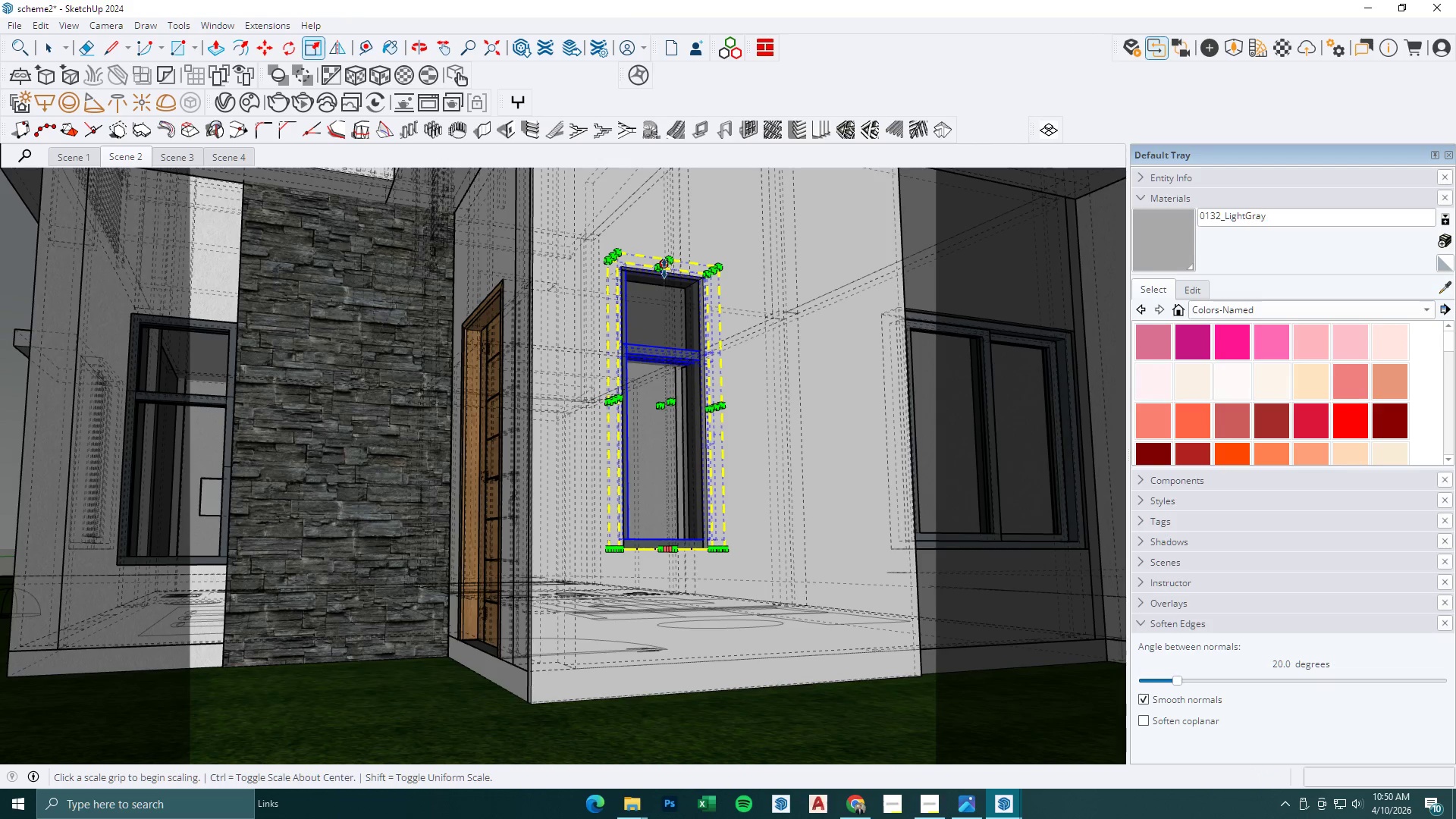 
left_click([664, 268])
 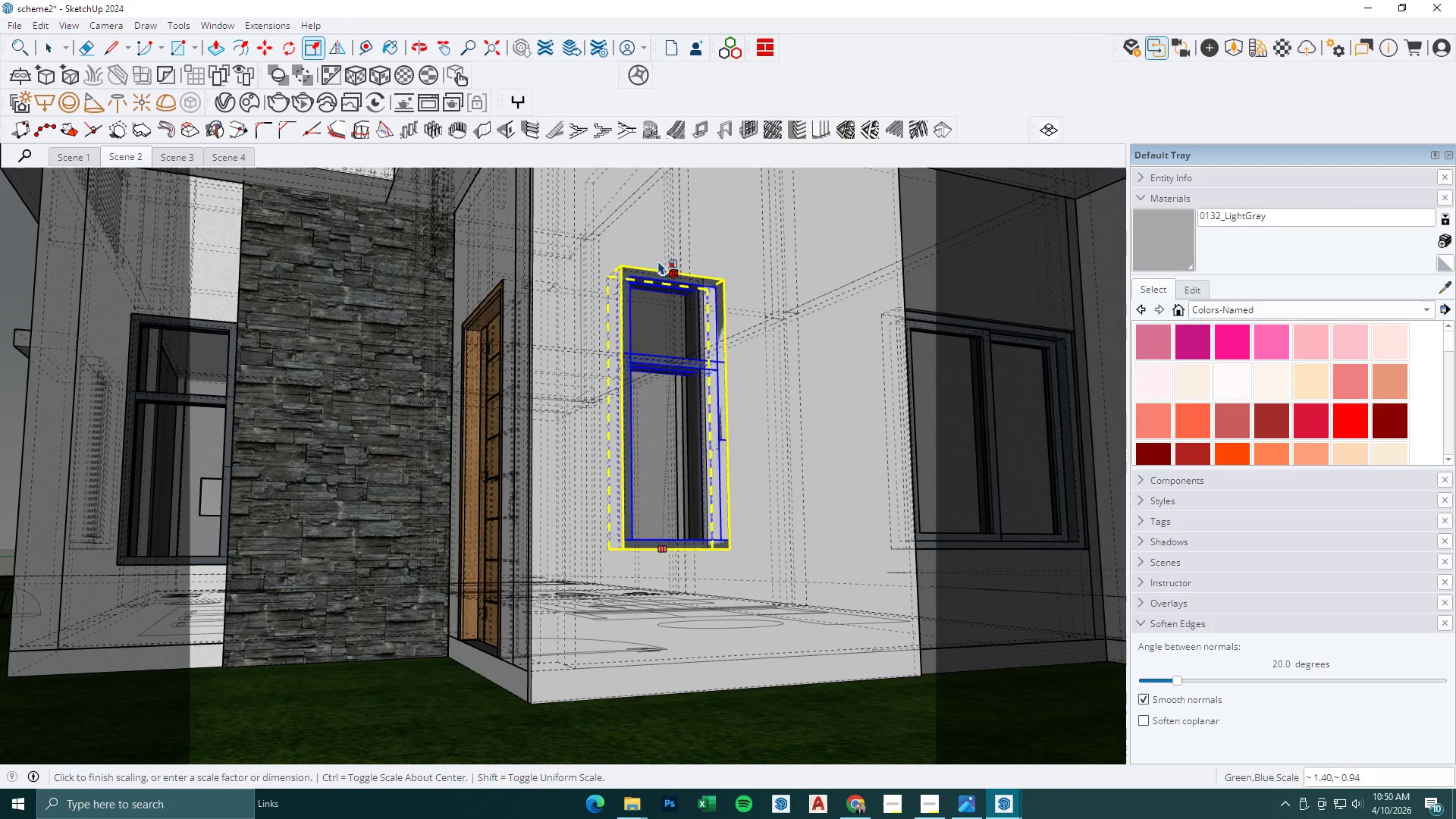 
key(Escape)
 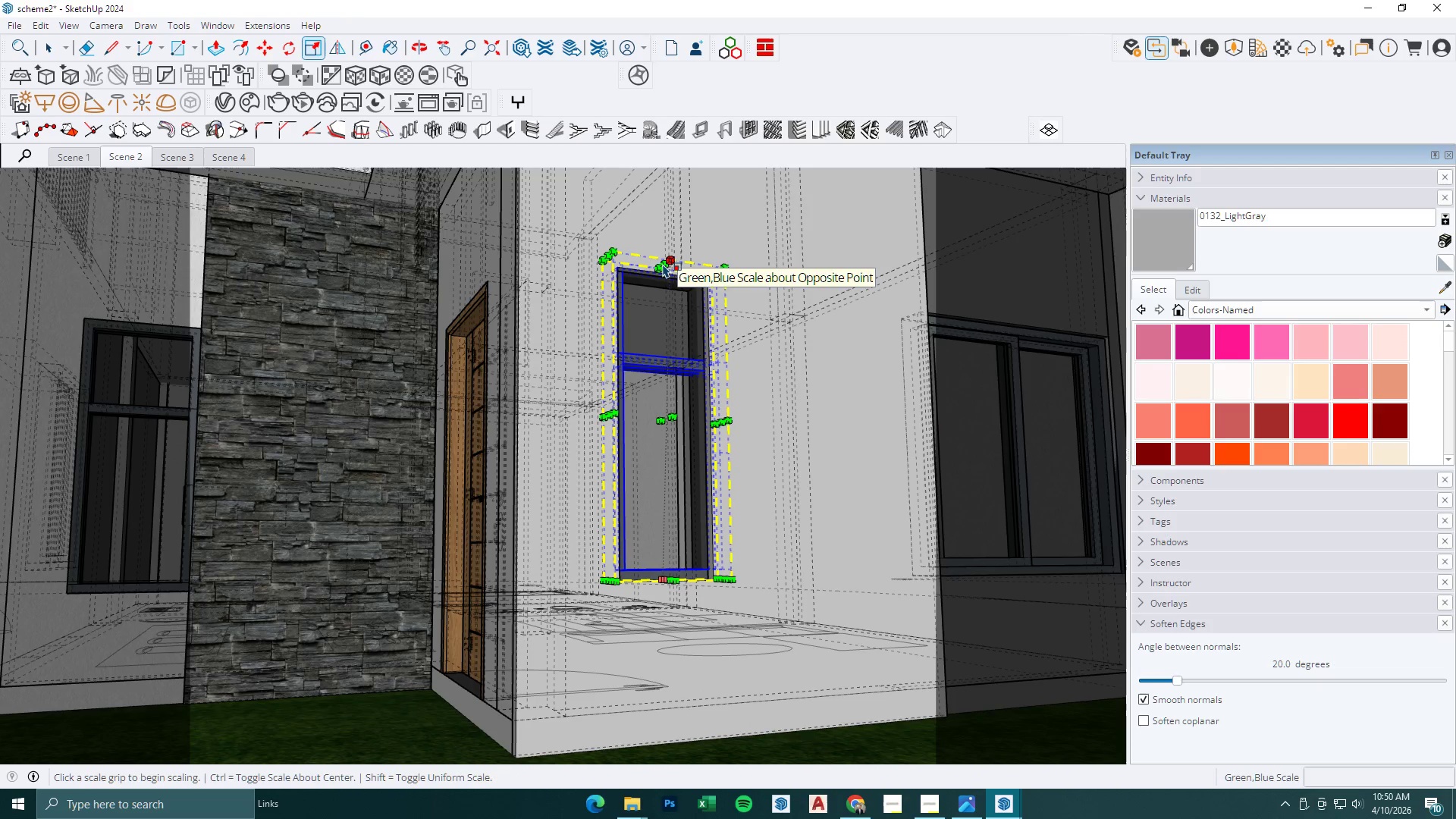 
scroll: coordinate [657, 259], scroll_direction: up, amount: 1.0
 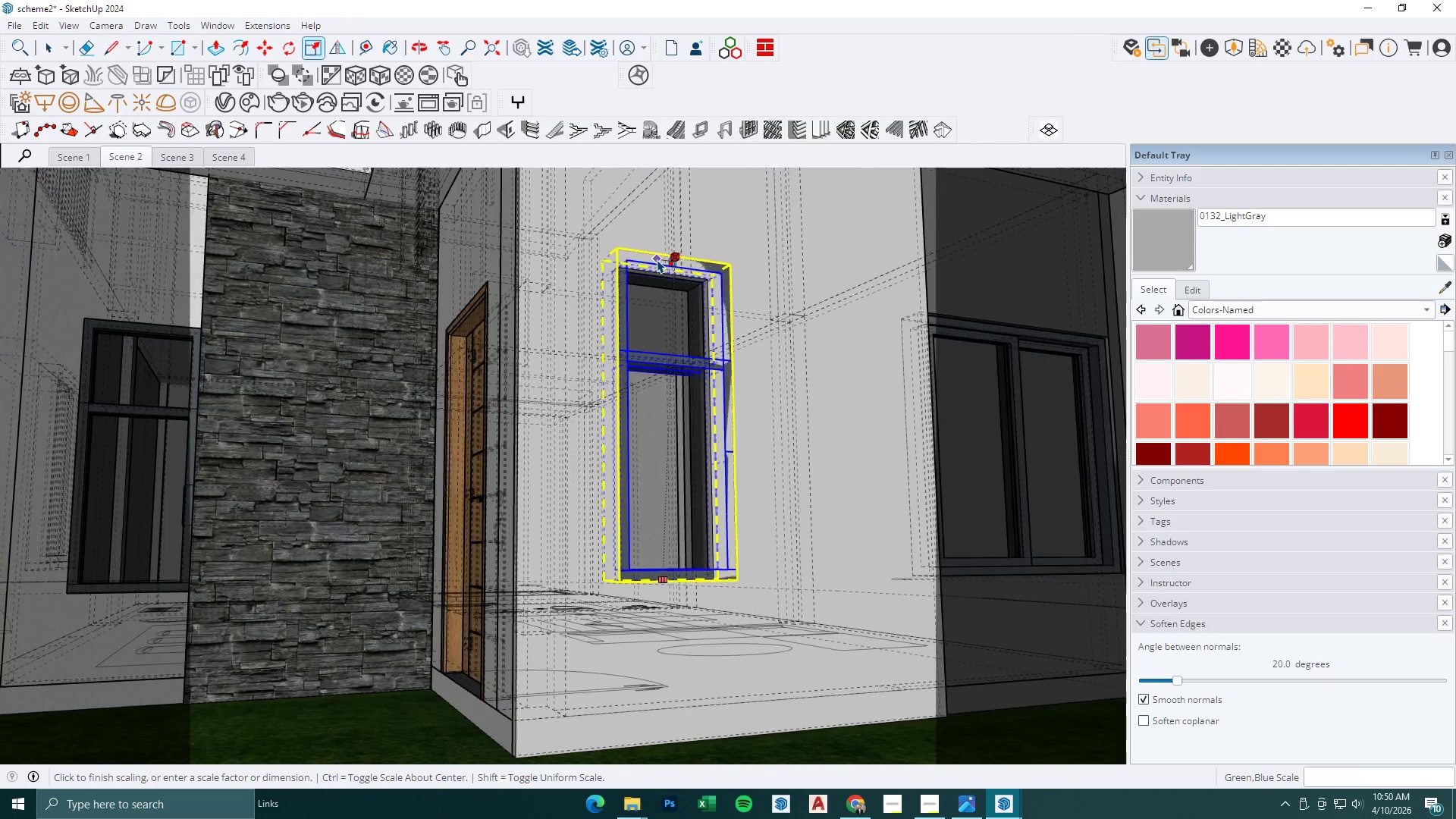 
left_click([662, 264])
 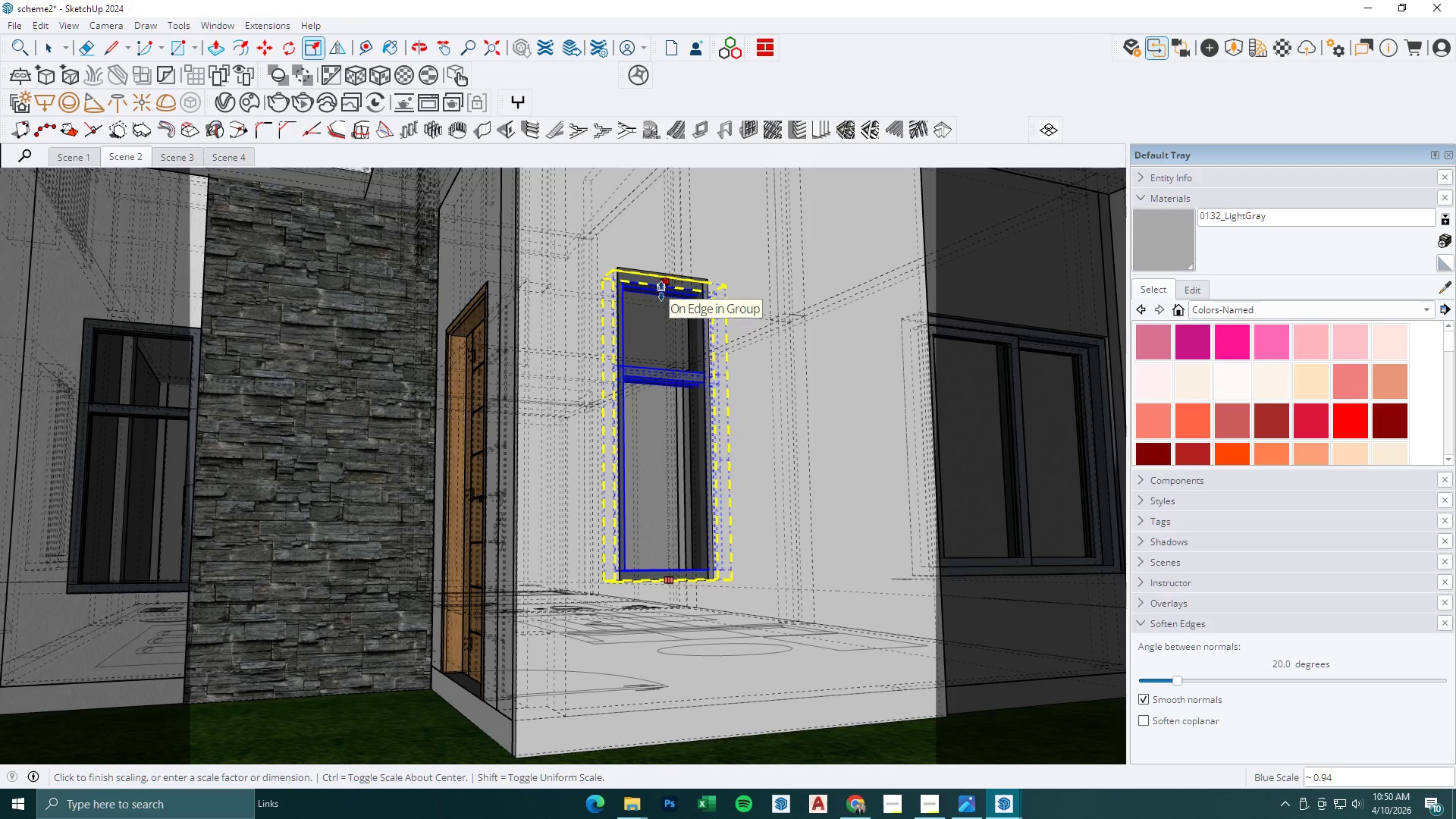 
key(K)
 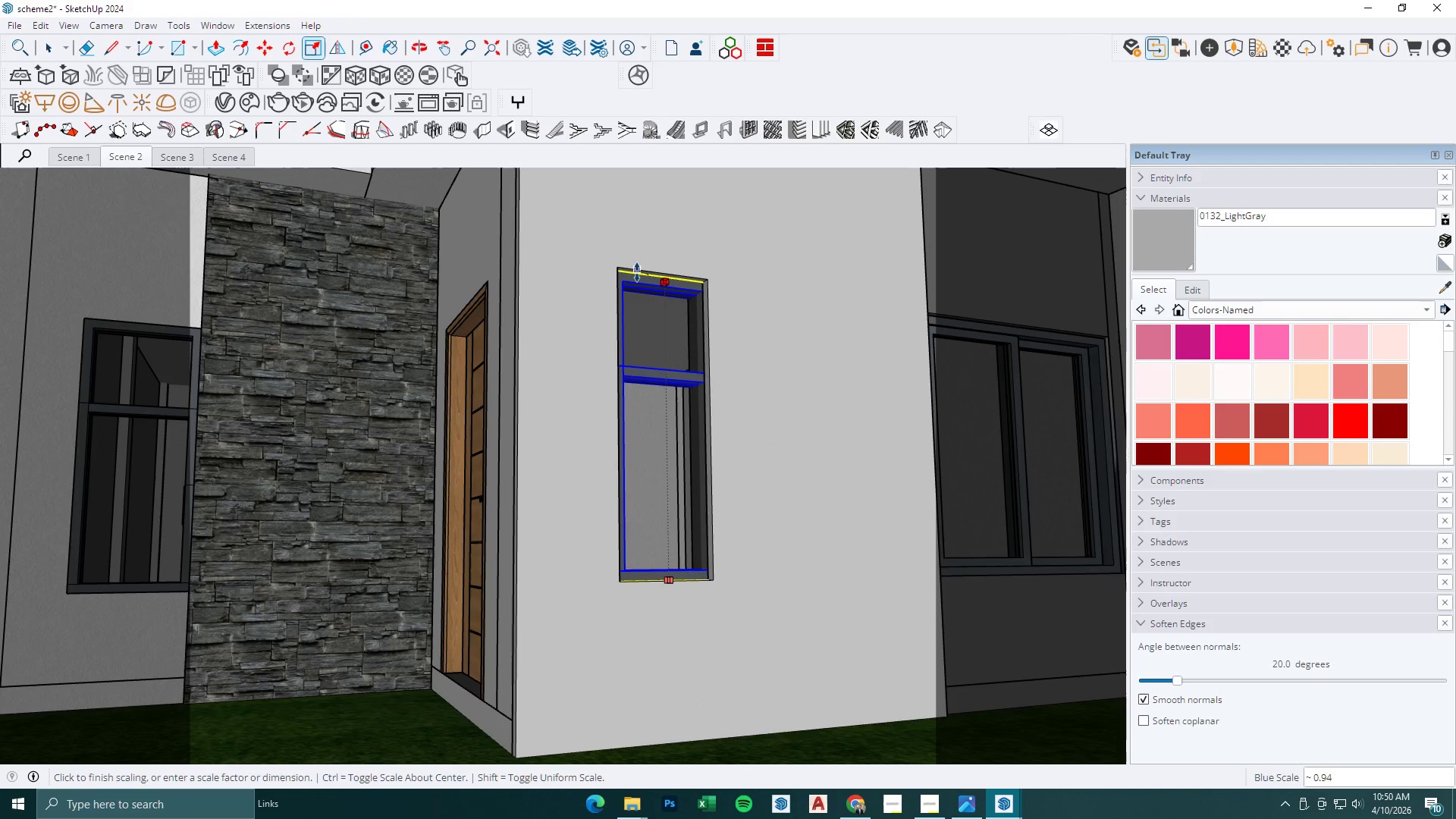 
left_click([637, 272])
 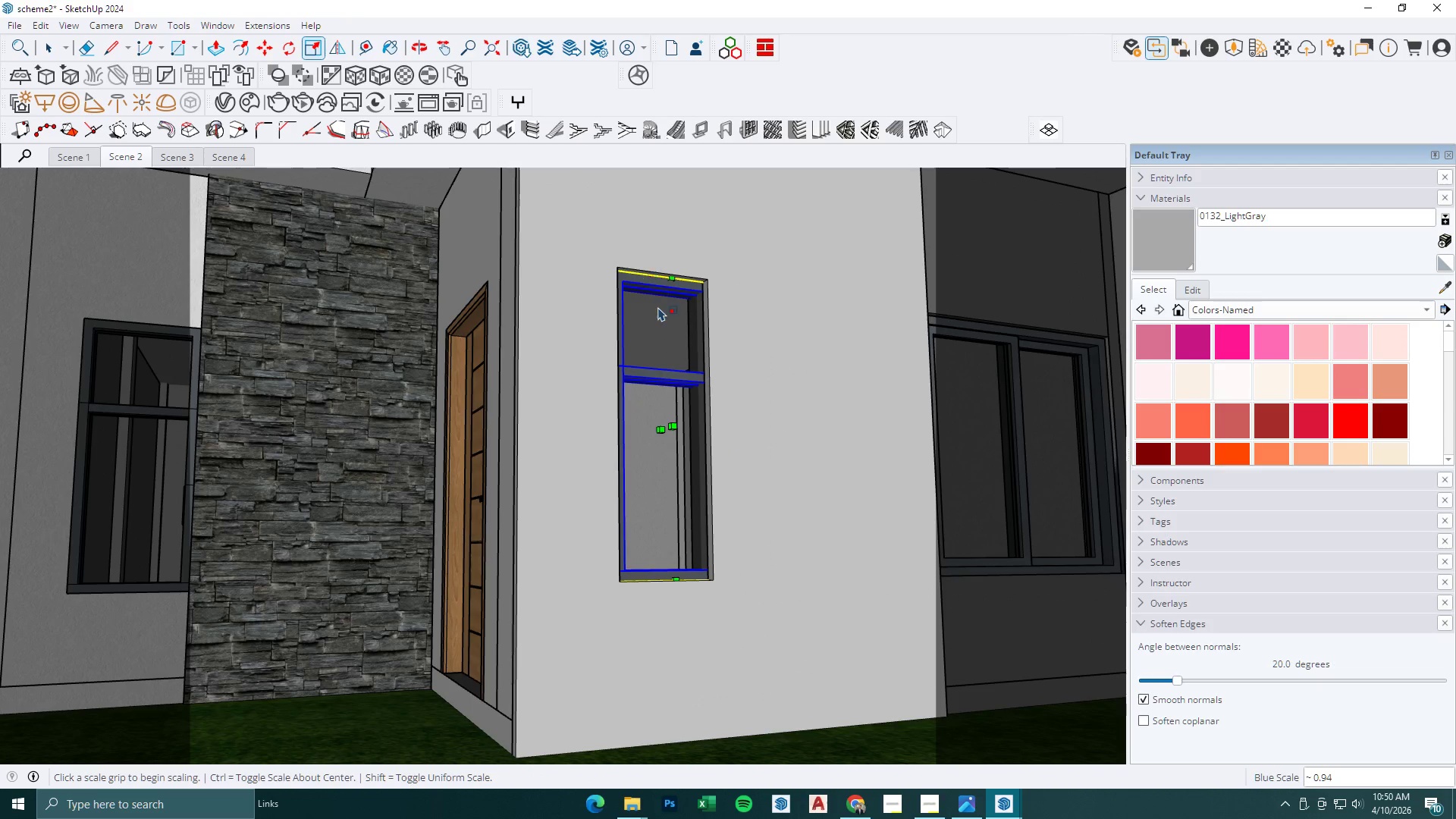 
type(kk )
key(Escape)
 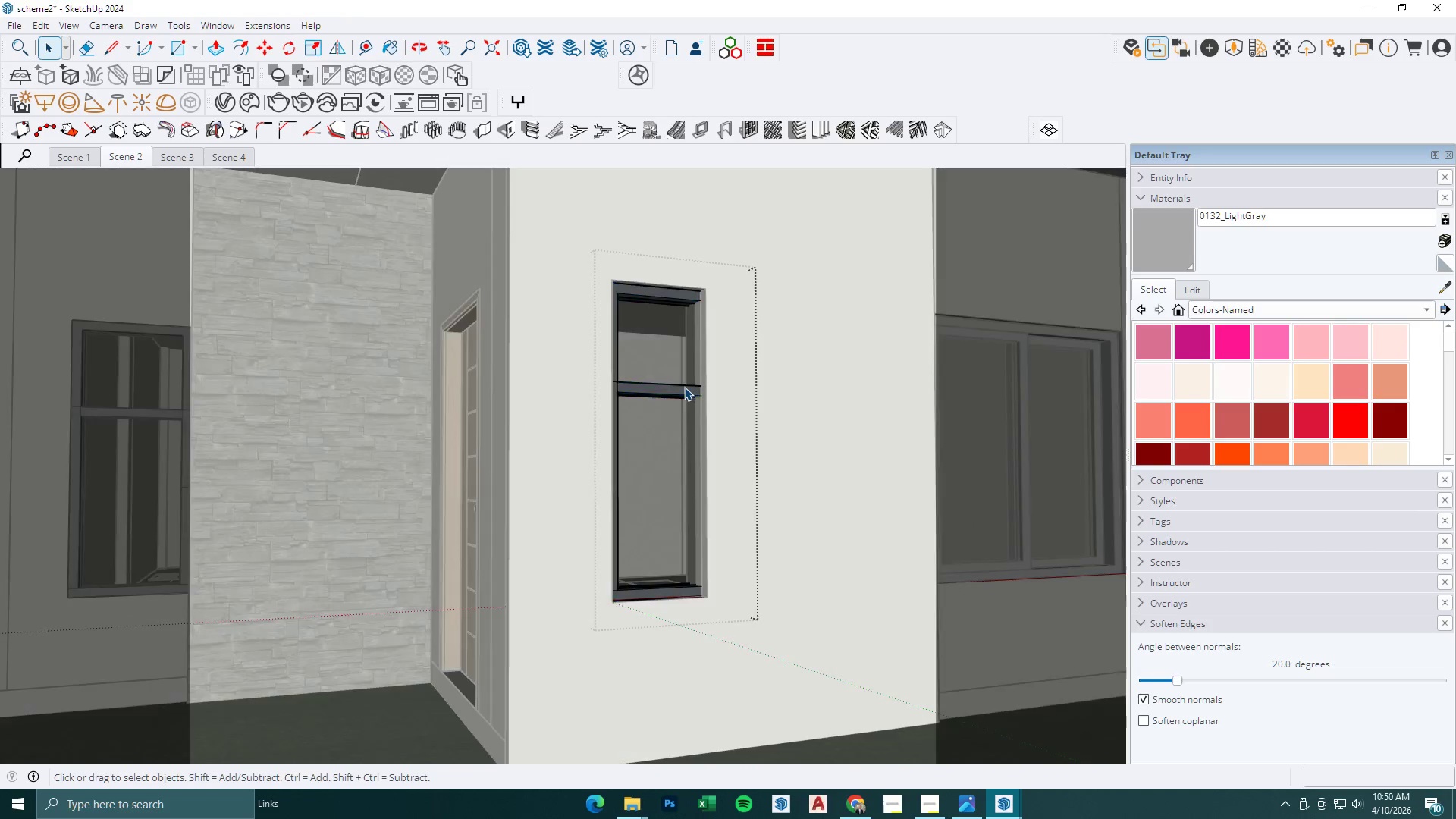 
double_click([684, 387])
 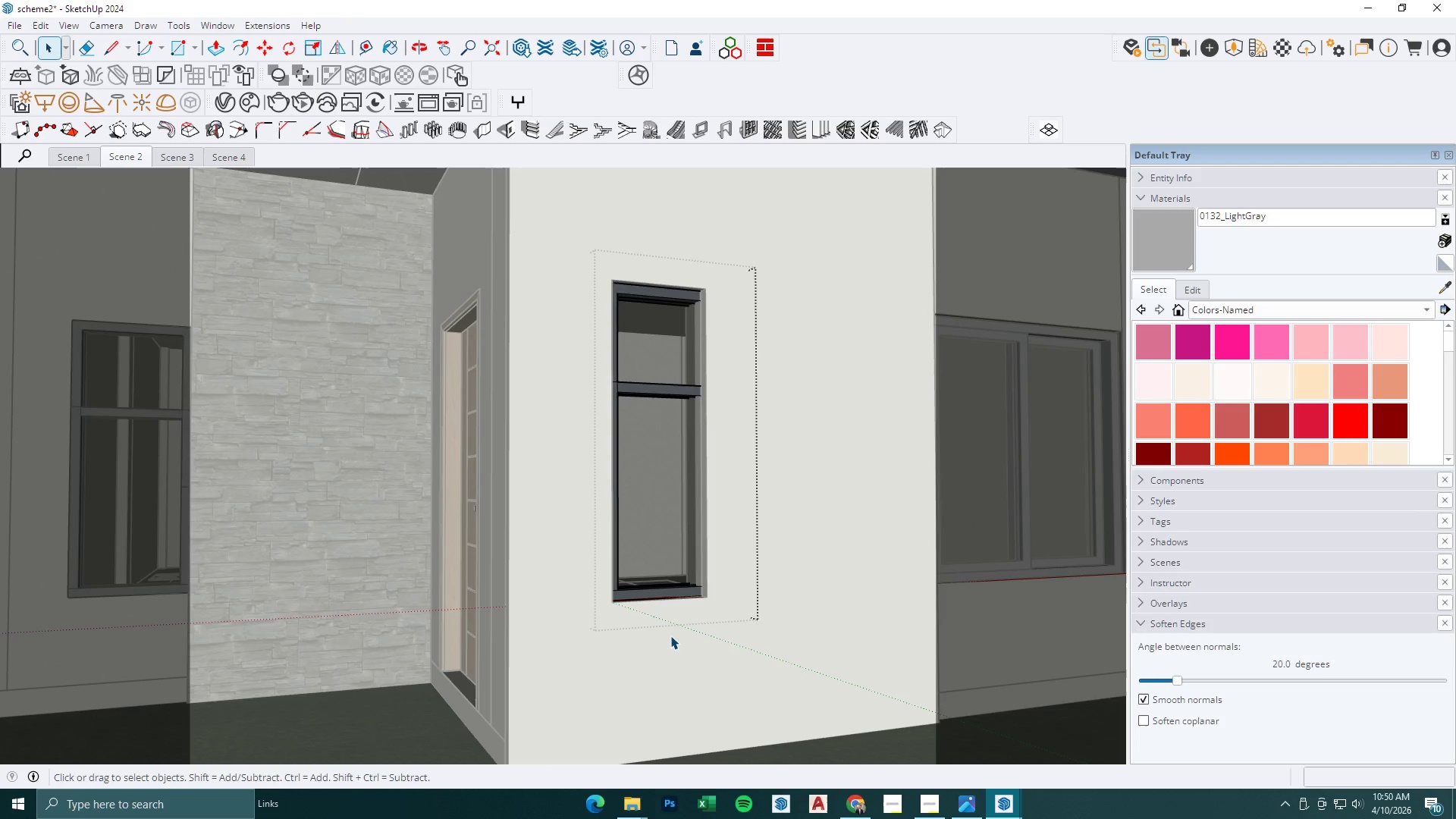 
scroll: coordinate [687, 410], scroll_direction: none, amount: 0.0
 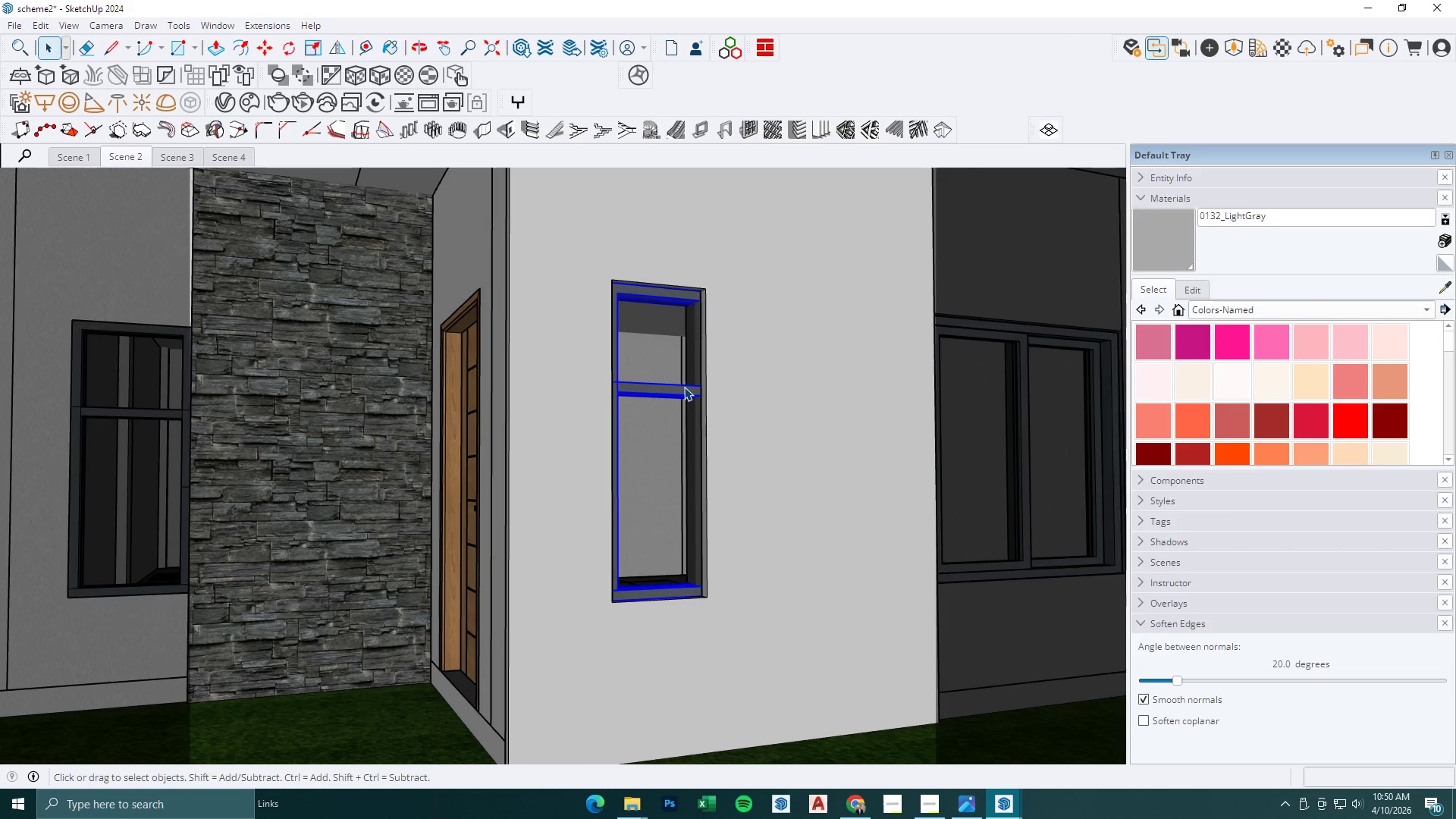 
left_click_drag(start_coordinate=[667, 641], to_coordinate=[776, 233])
 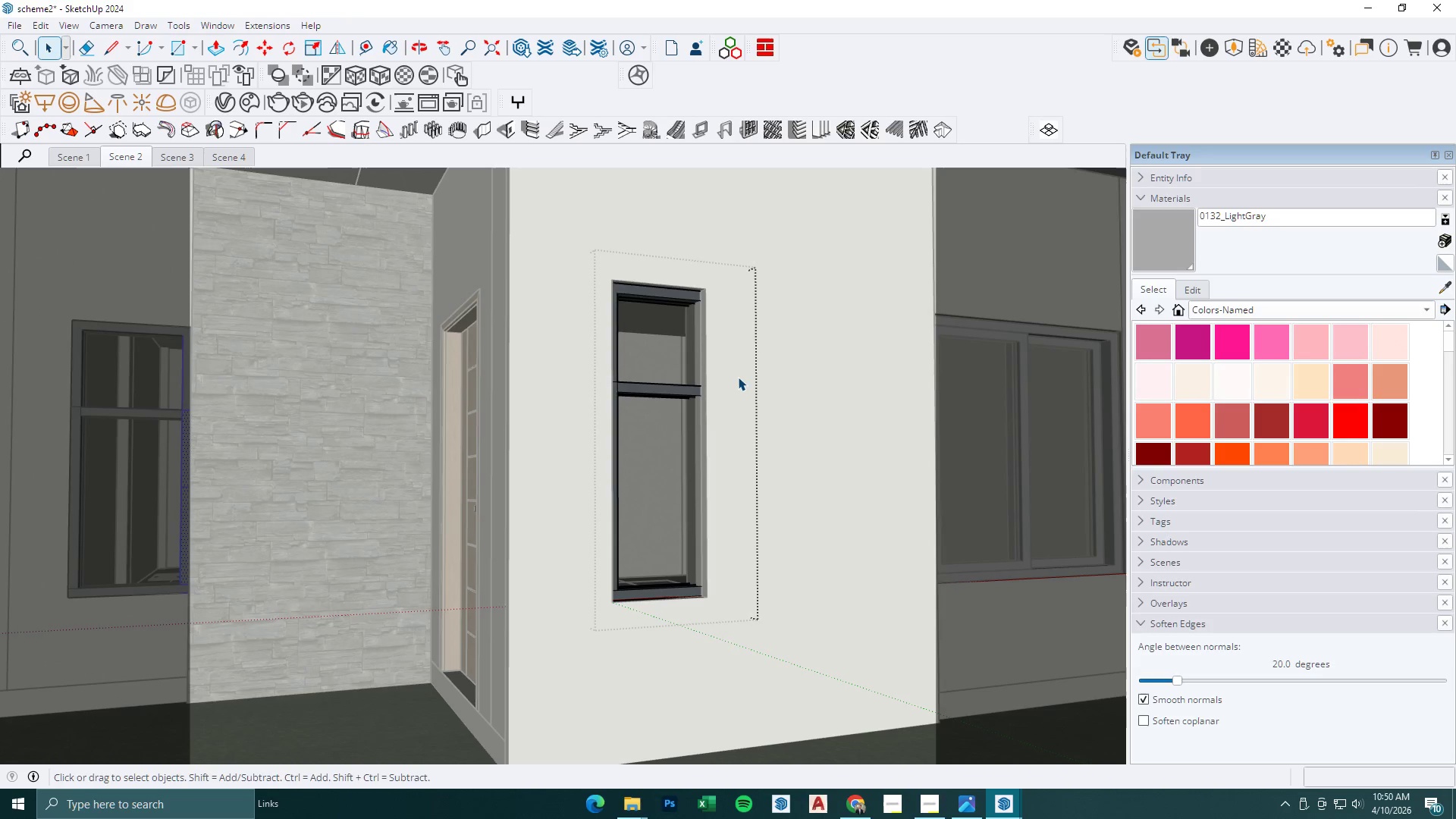 
key(M)
 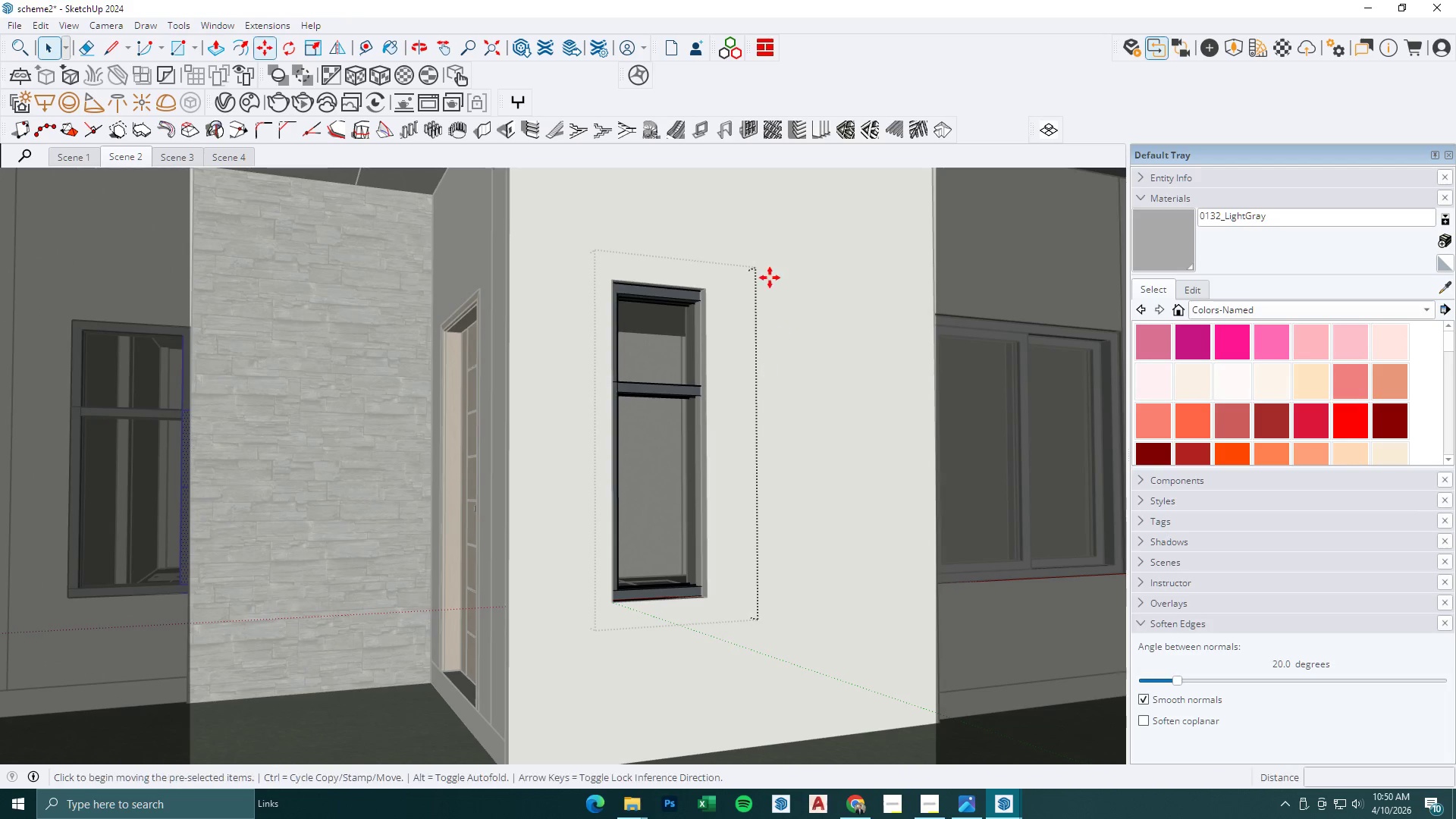 
left_click([767, 268])
 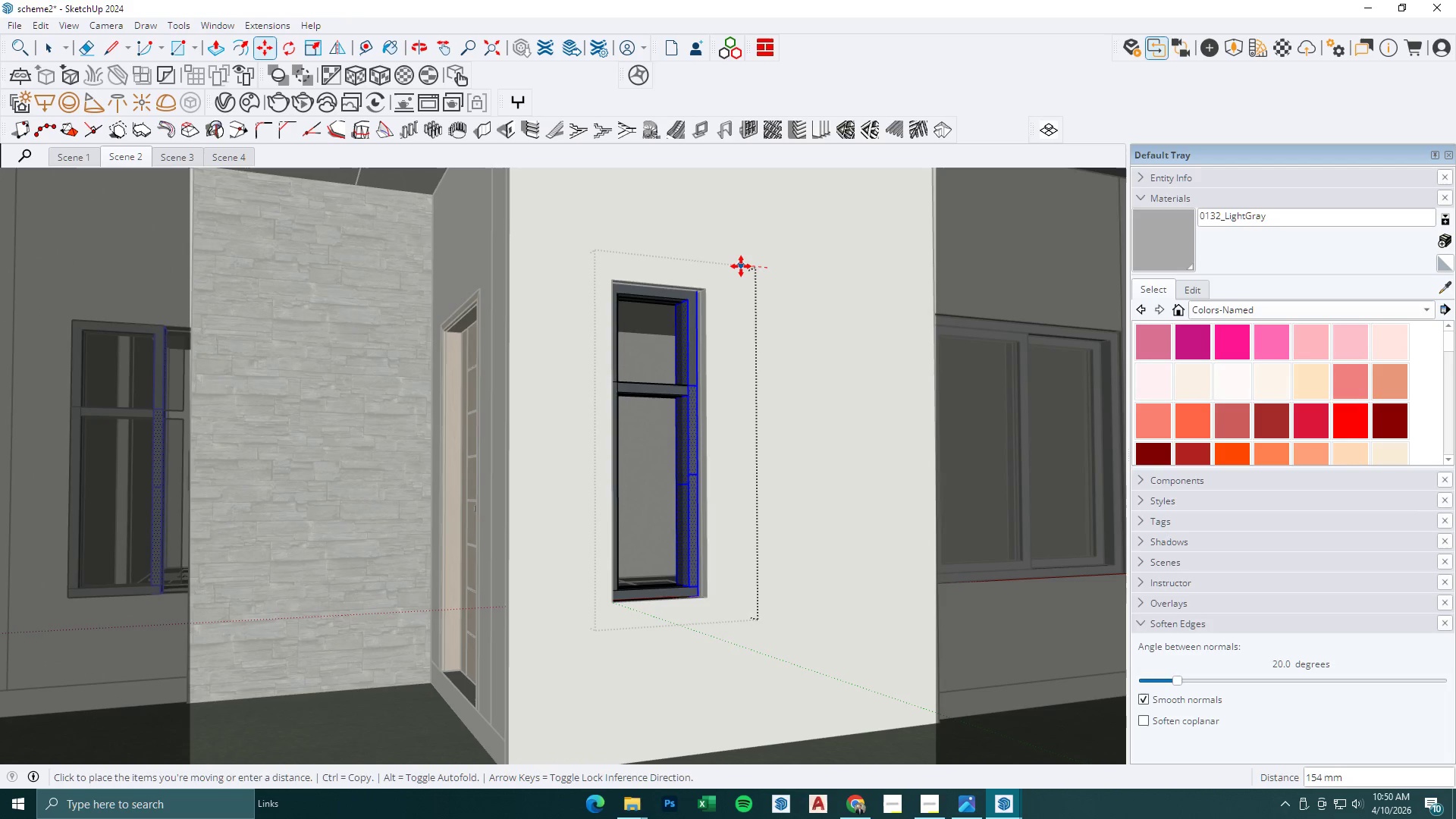 
key(Space)
 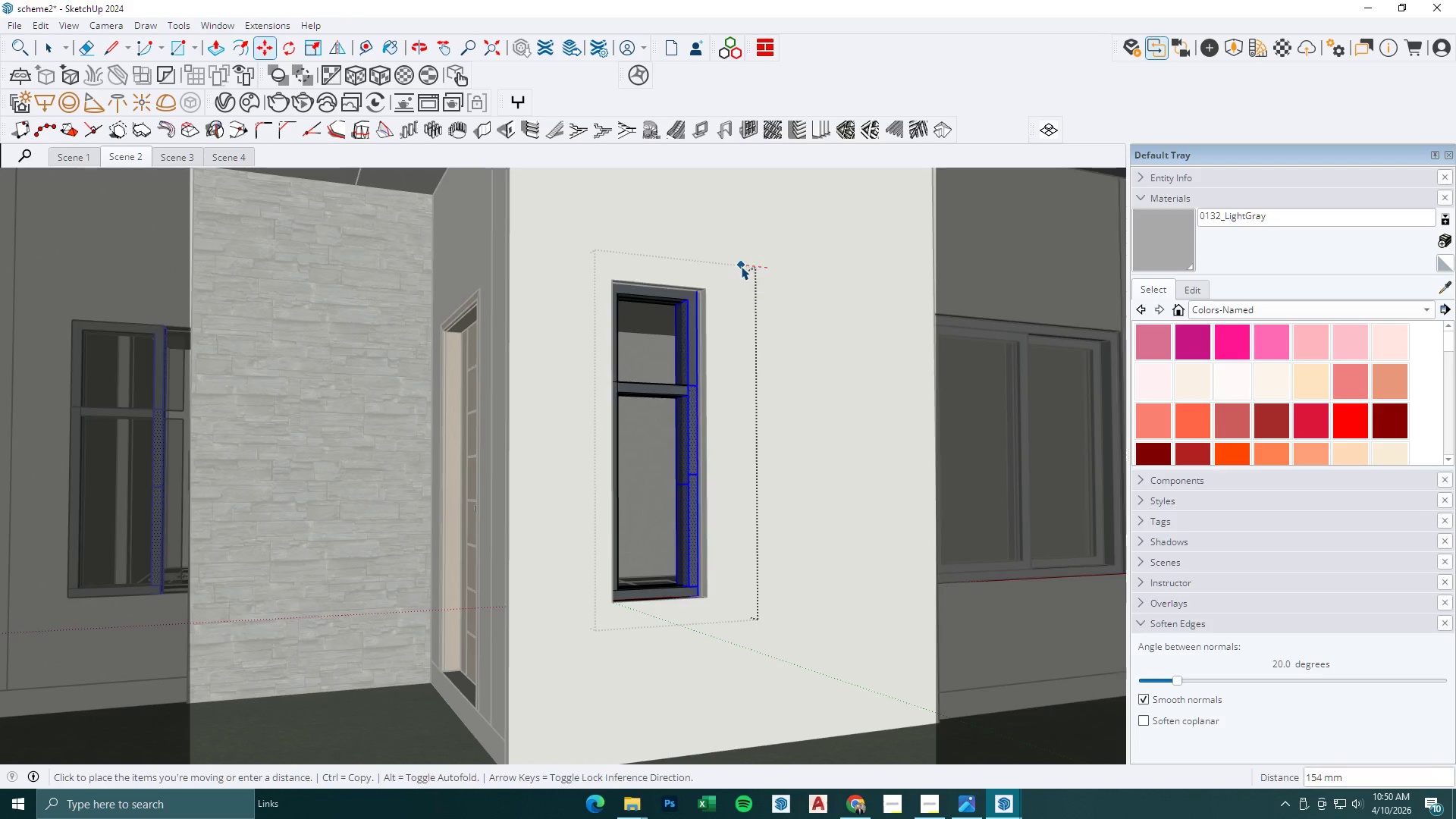 
key(Escape)
 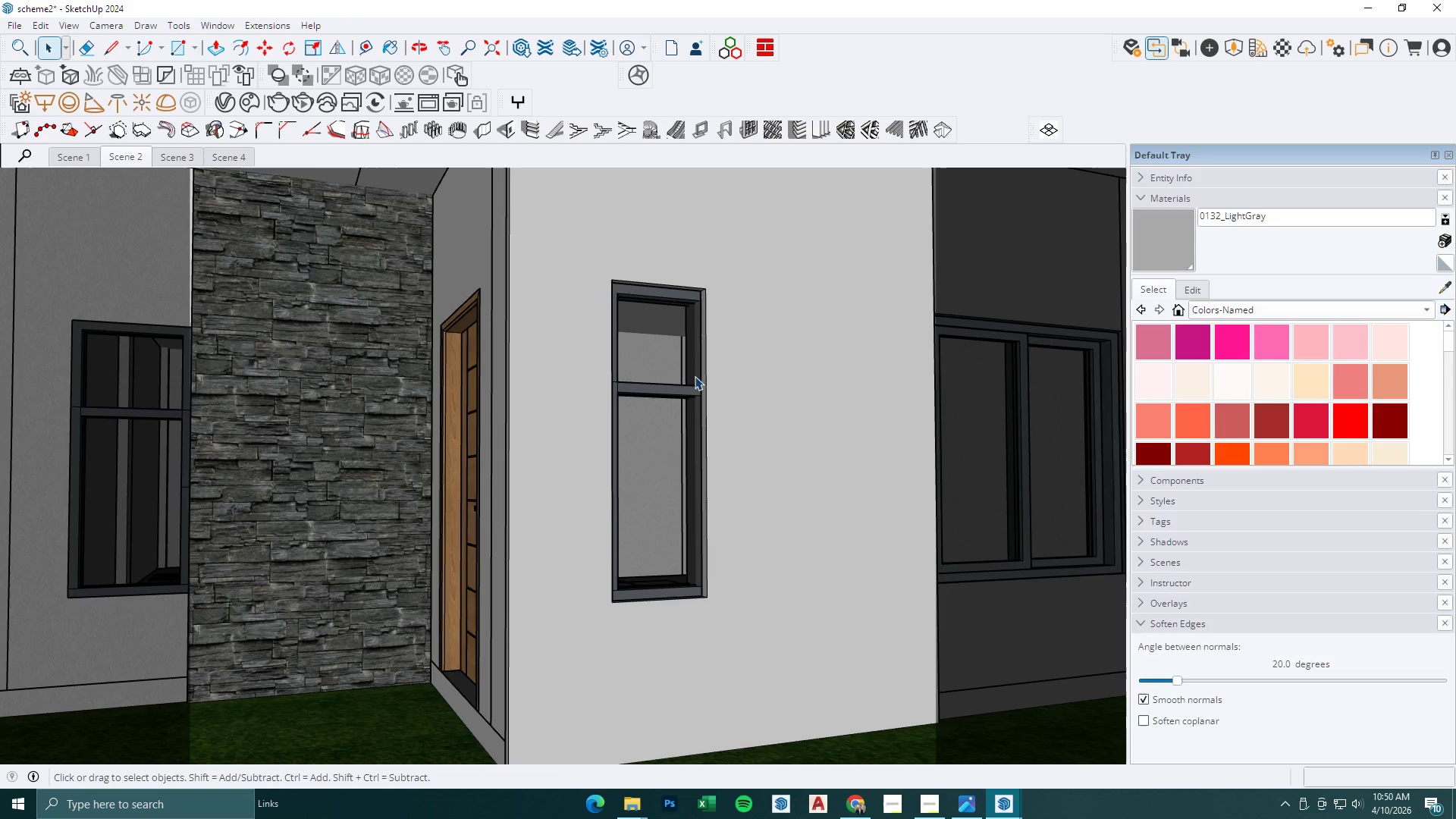 
left_click([679, 390])
 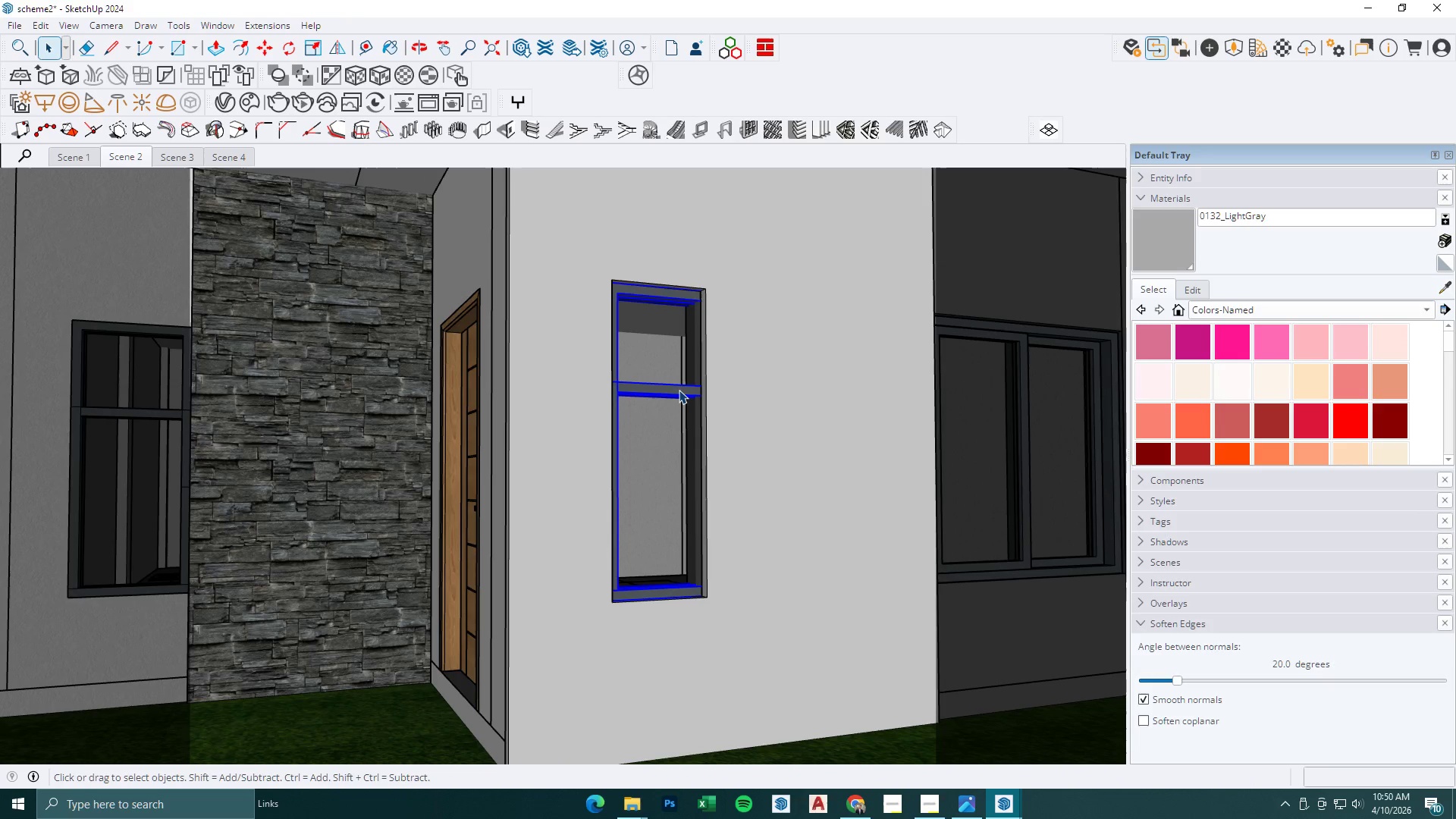 
key(S)
 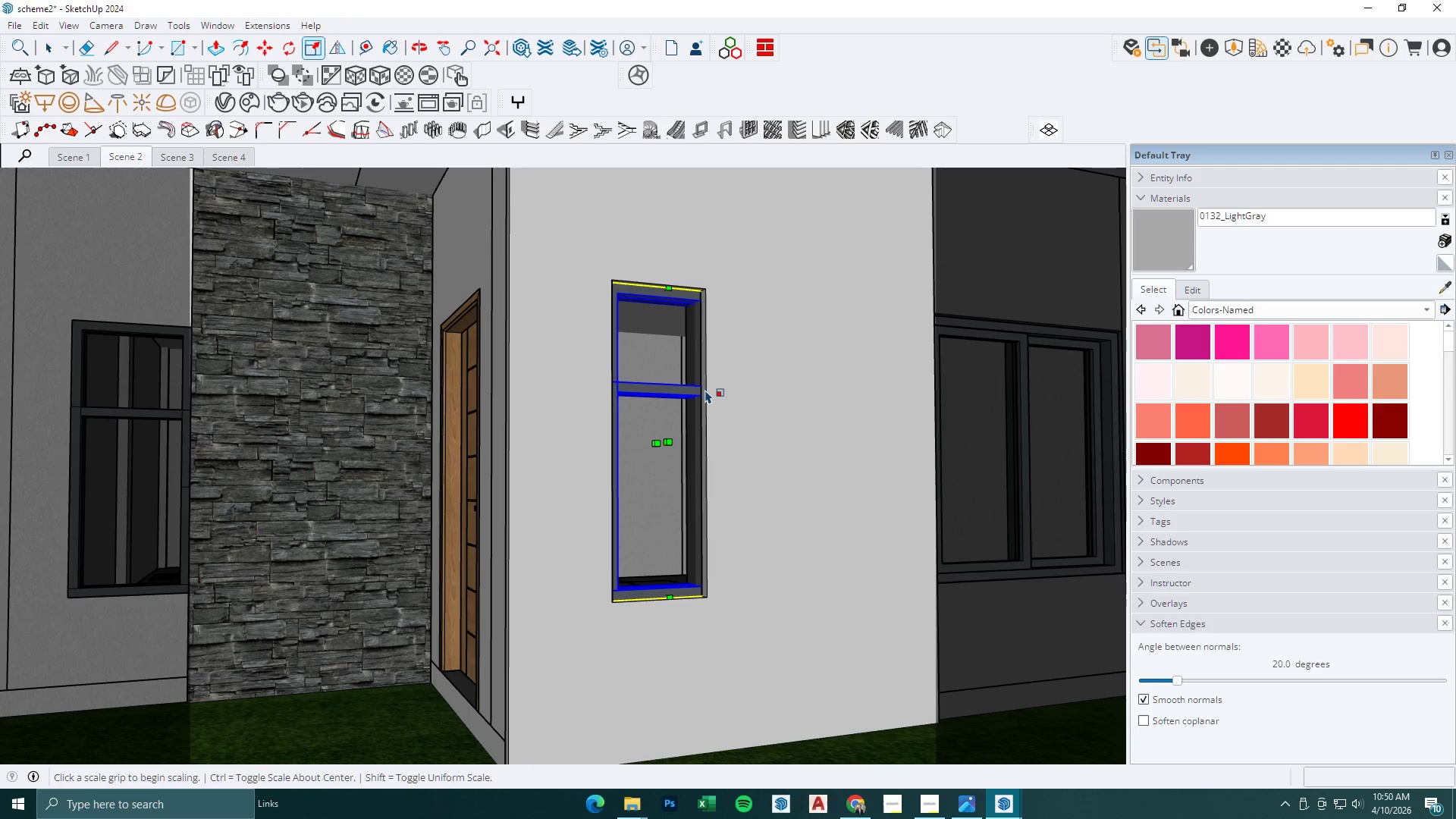 
key(K)
 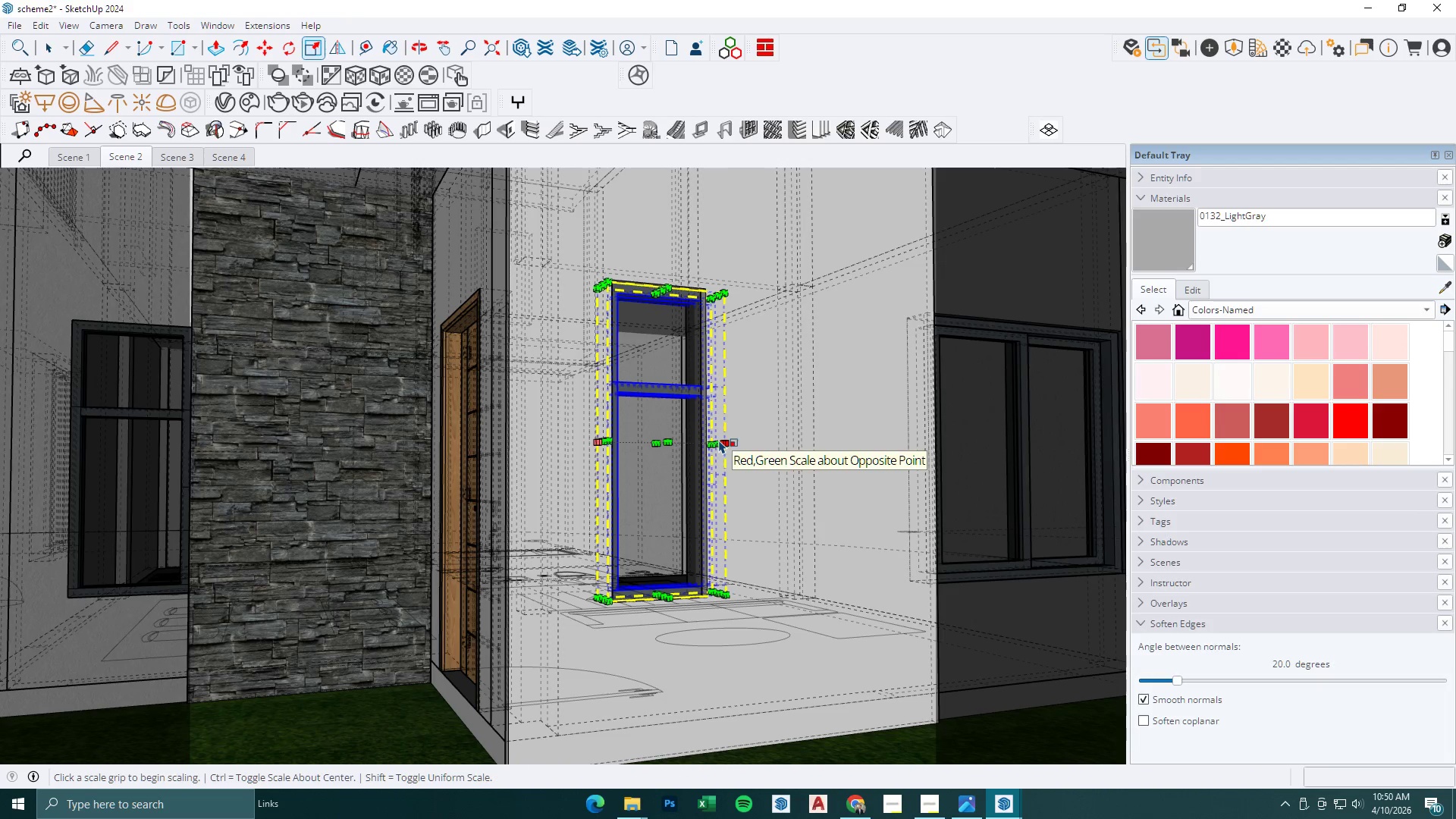 
left_click([714, 441])
 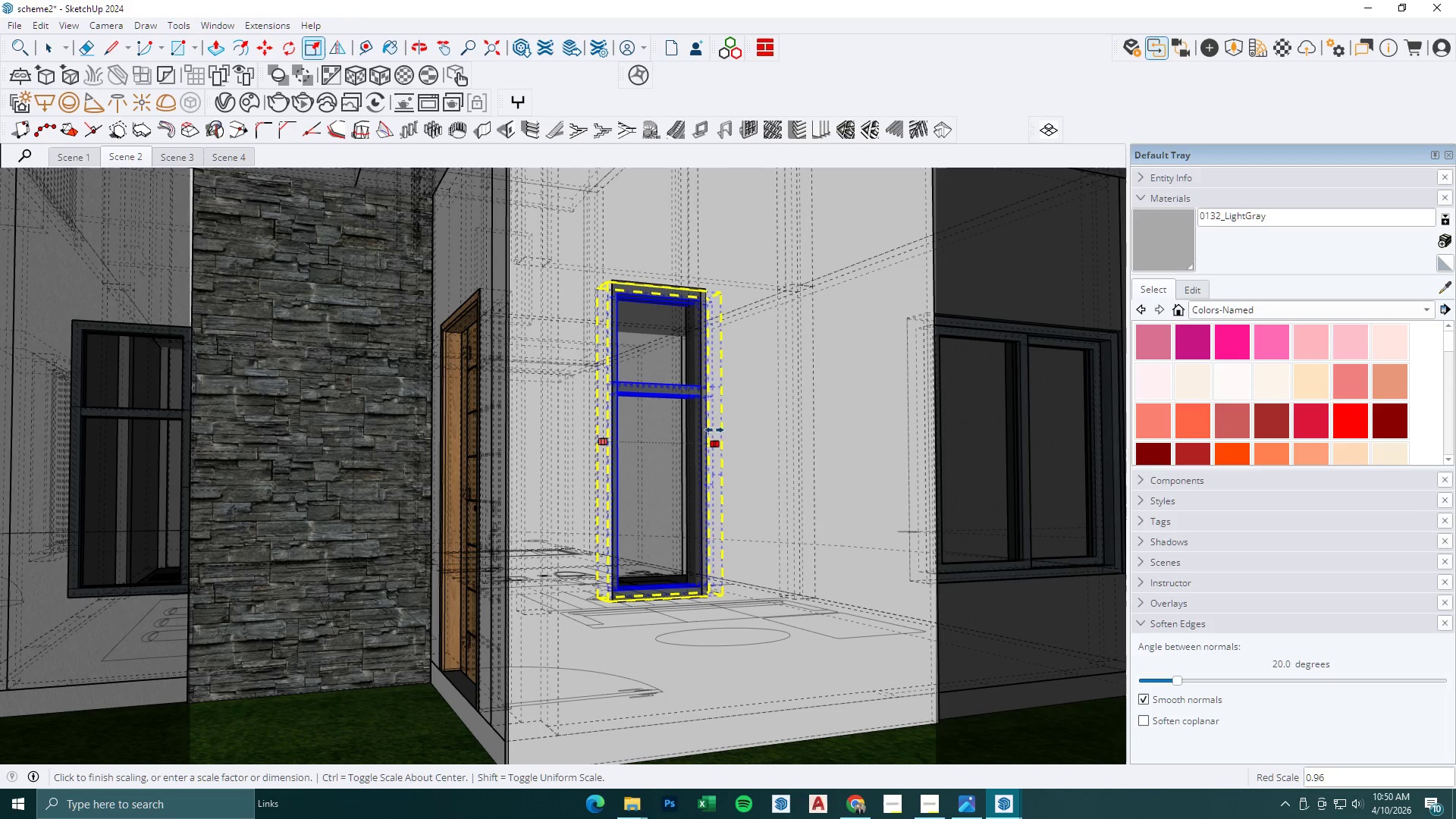 
key(K)
 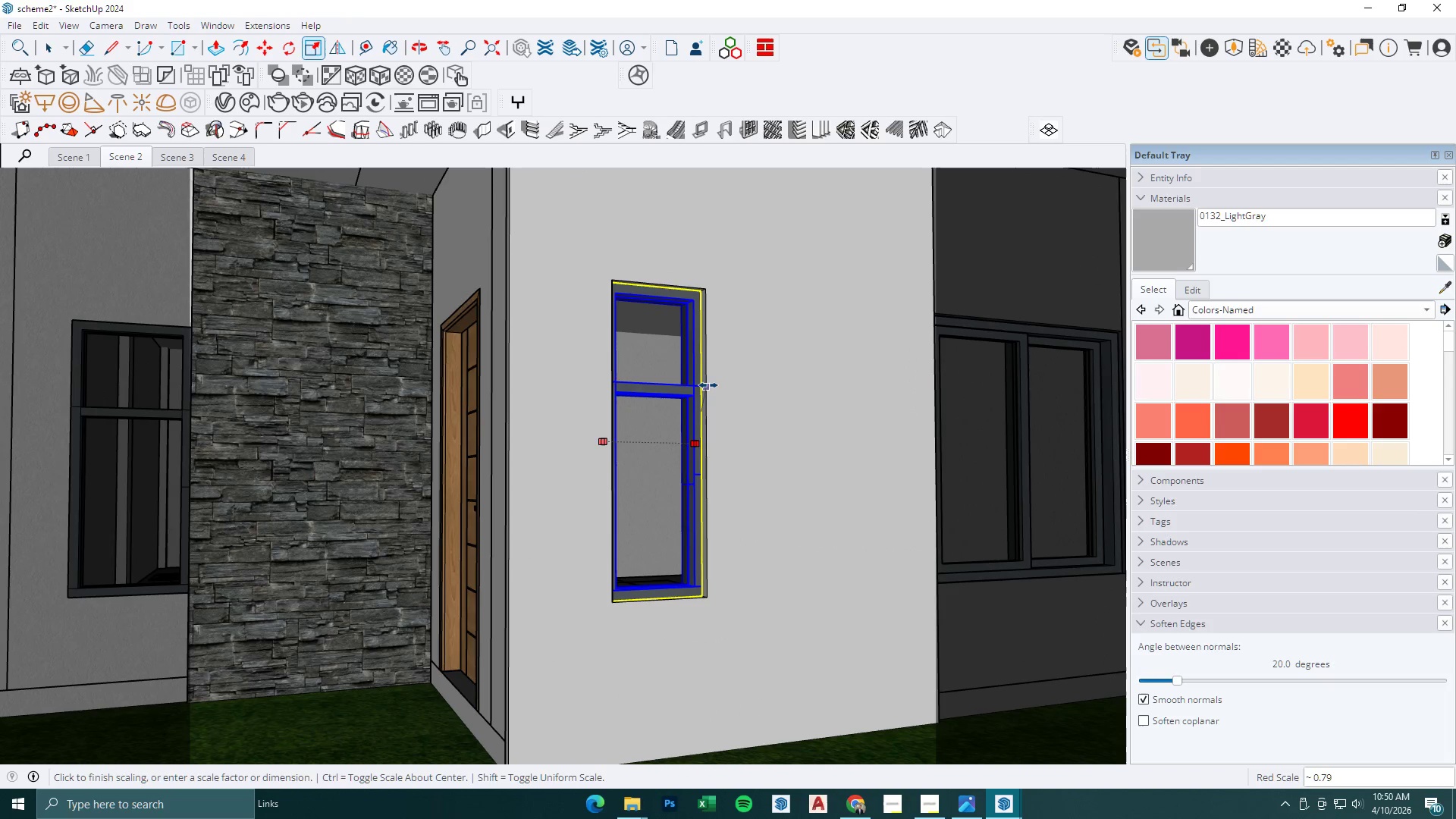 
left_click([708, 385])
 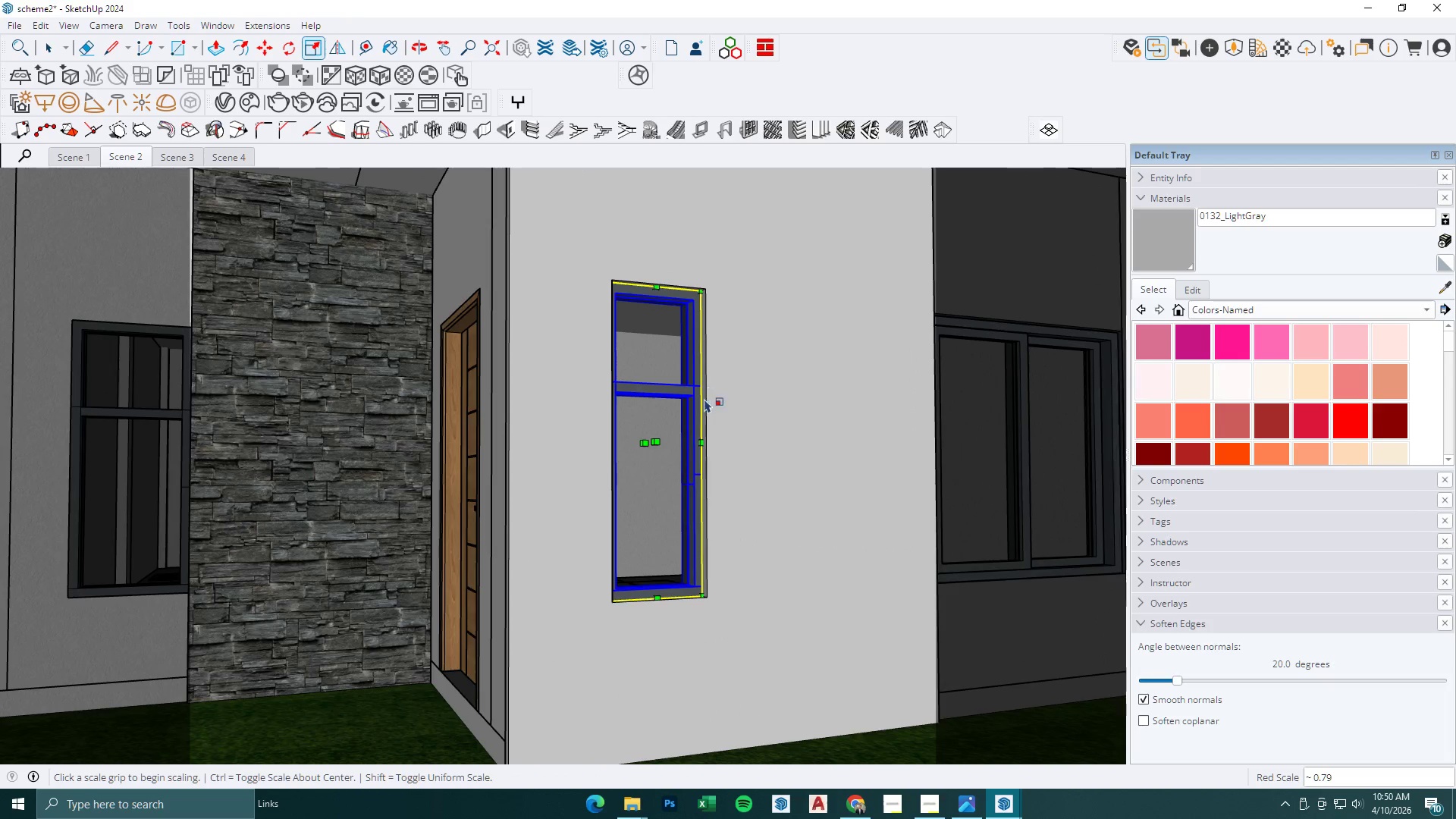 
key(Space)
 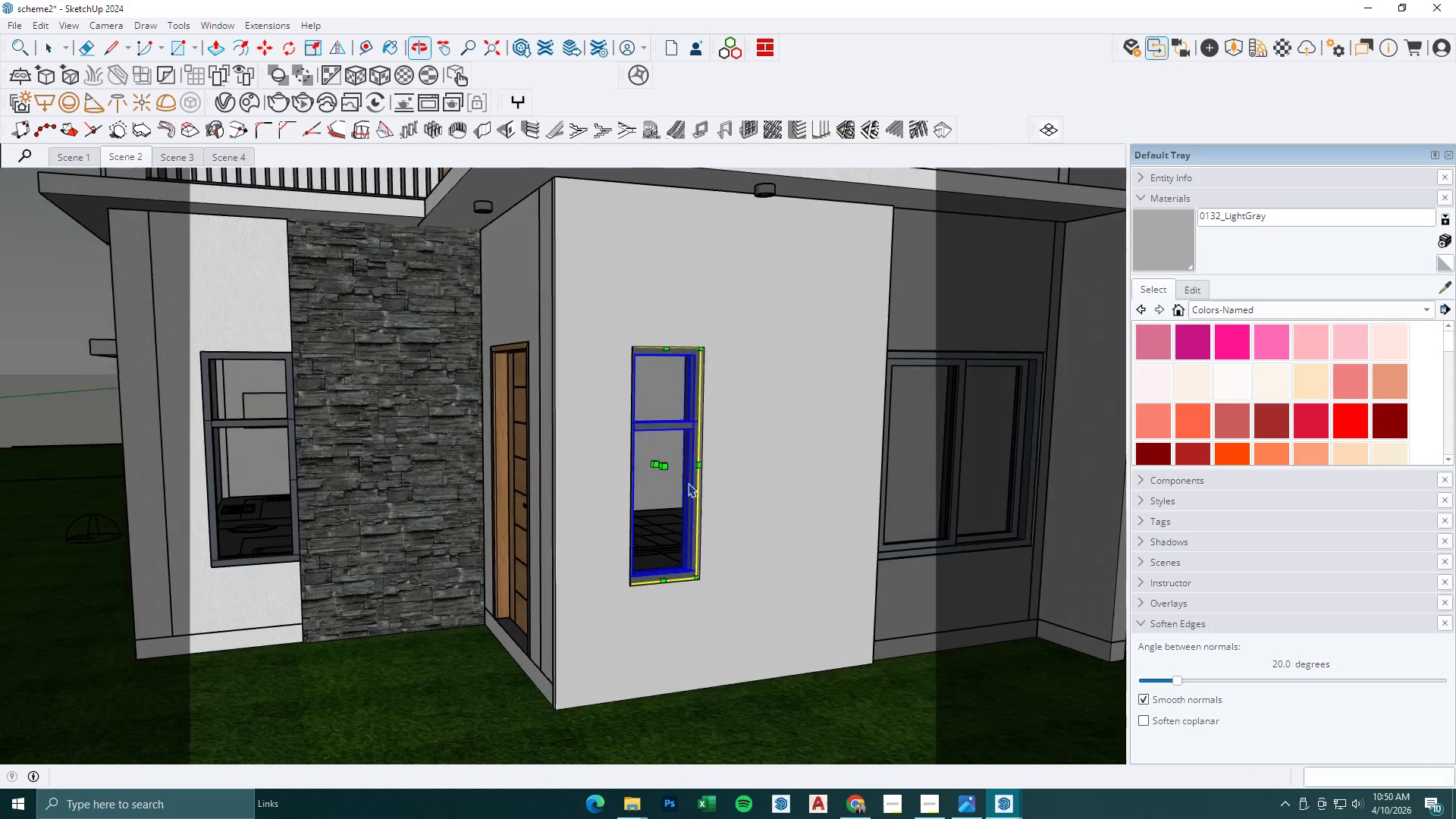 
key(Escape)
 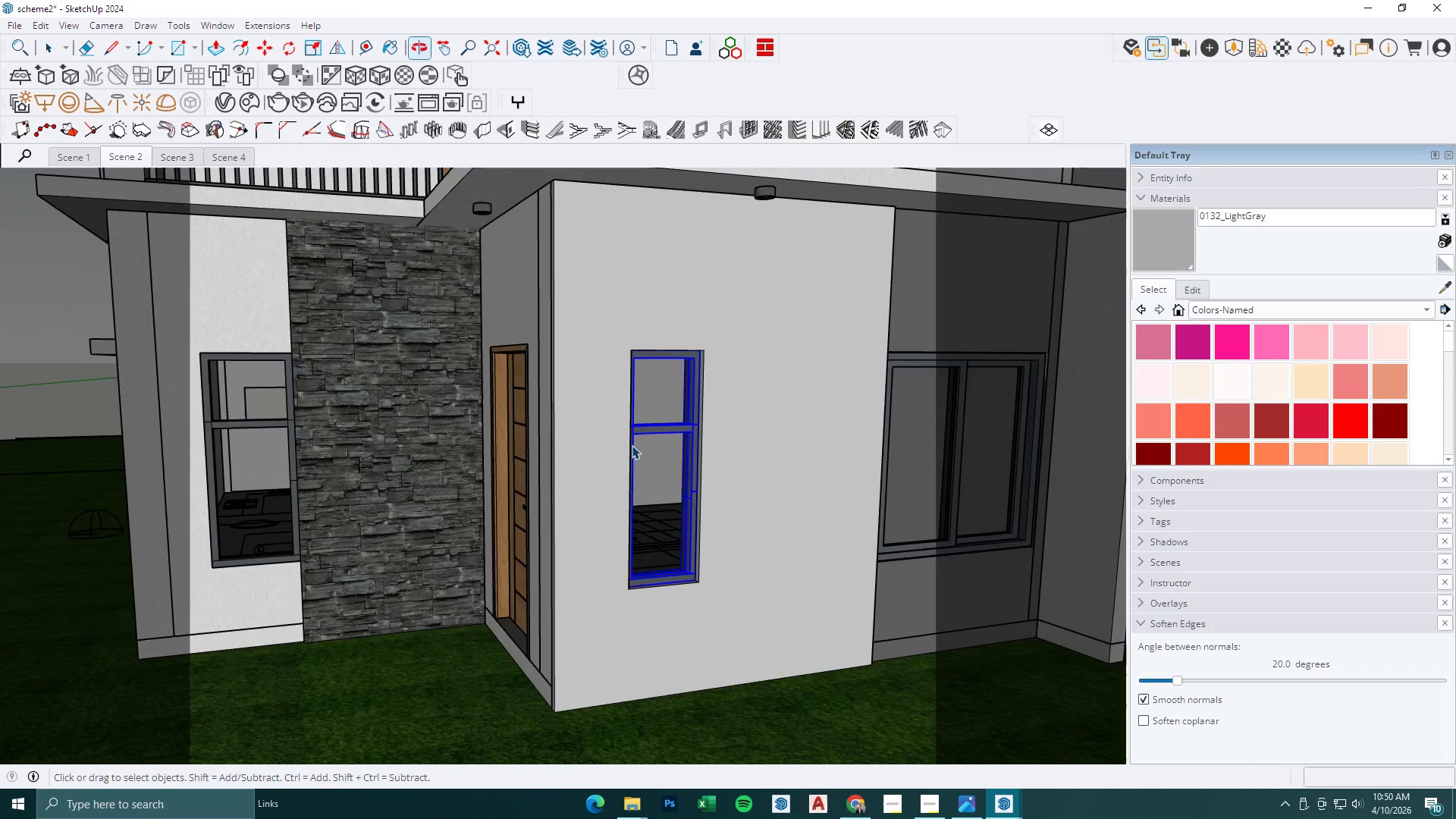 
key(Escape)
 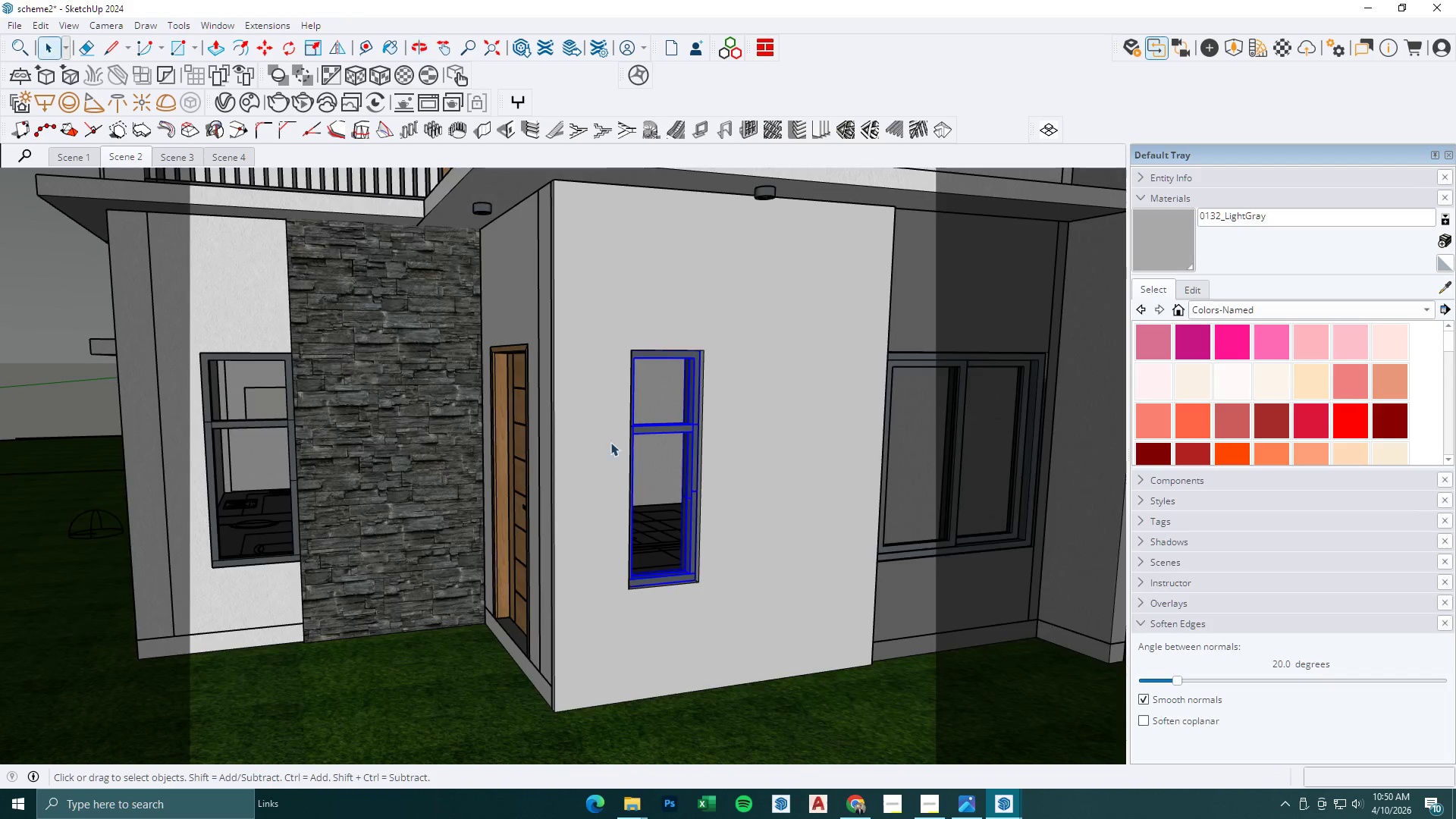 
scroll: coordinate [695, 417], scroll_direction: down, amount: 3.0
 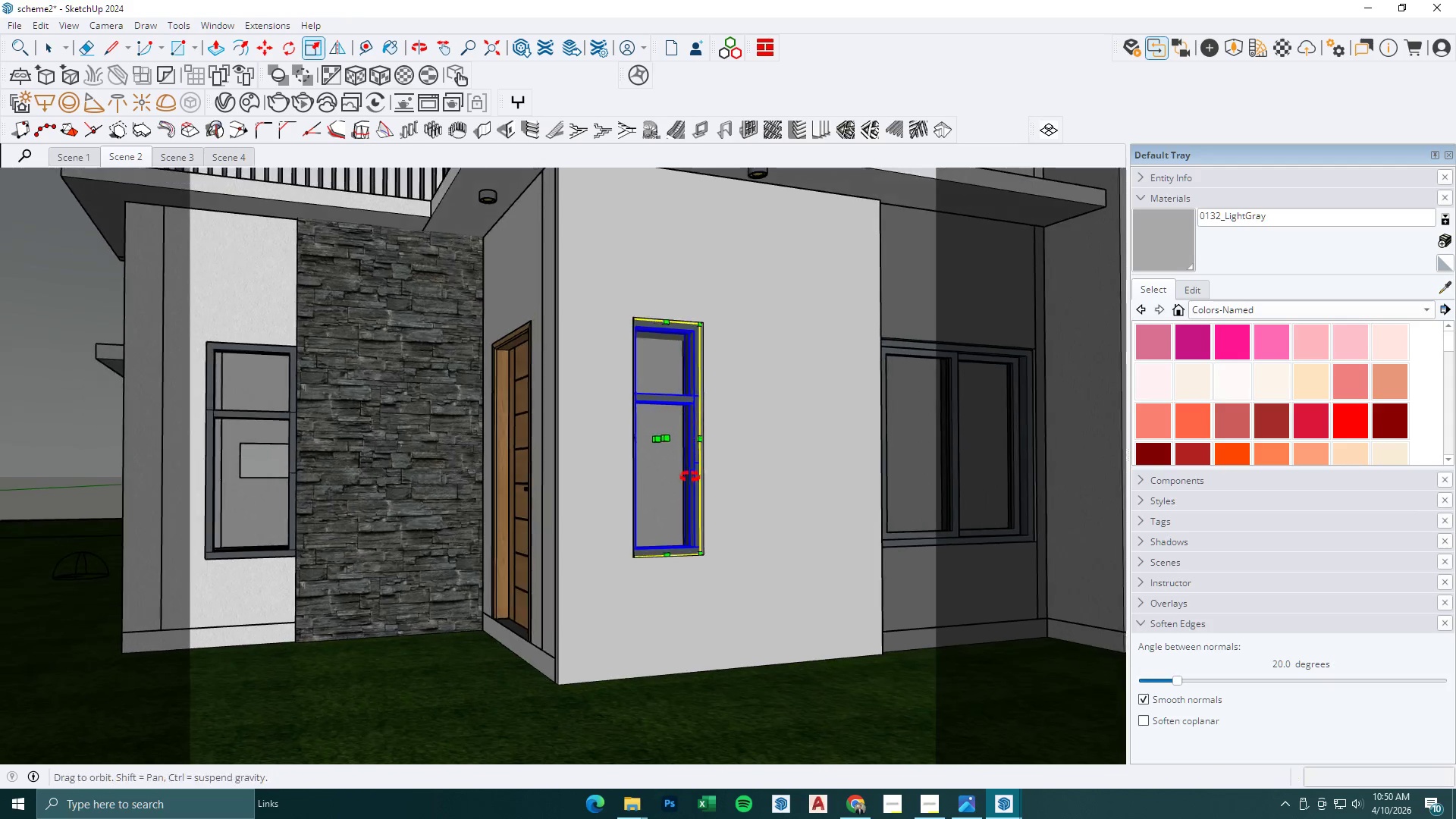 
key(Escape)
 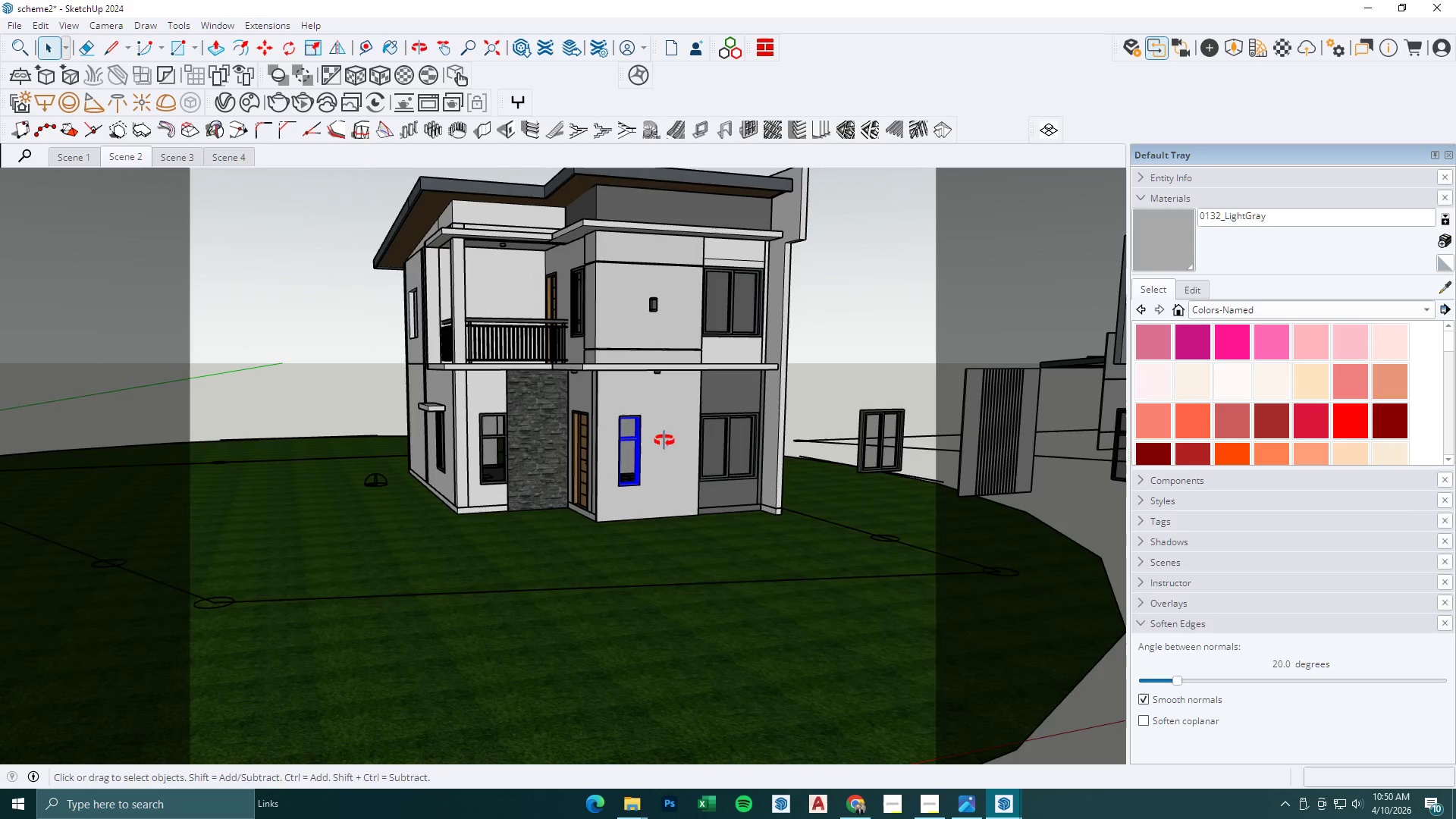 
key(Space)
 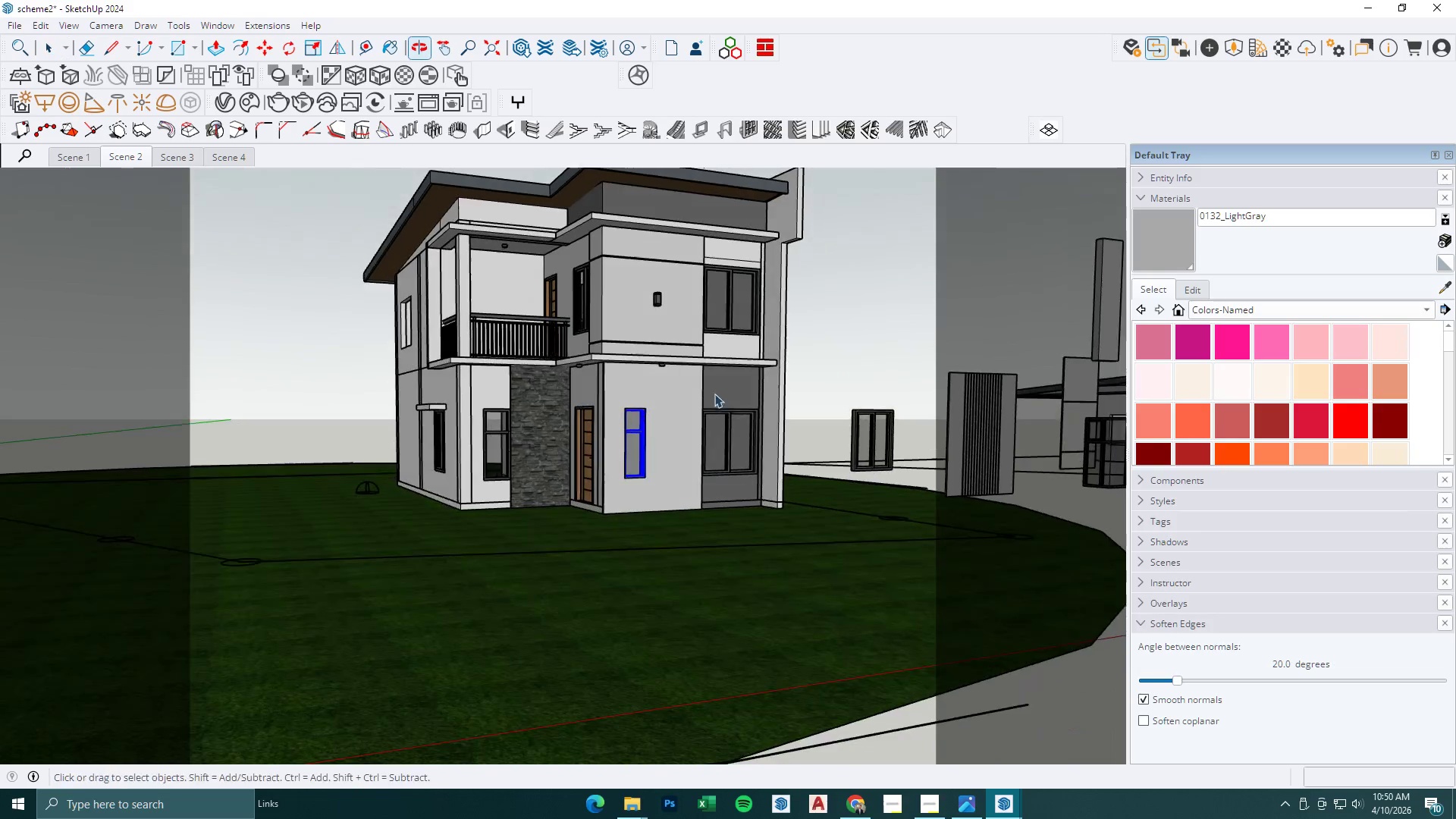 
key(Escape)
 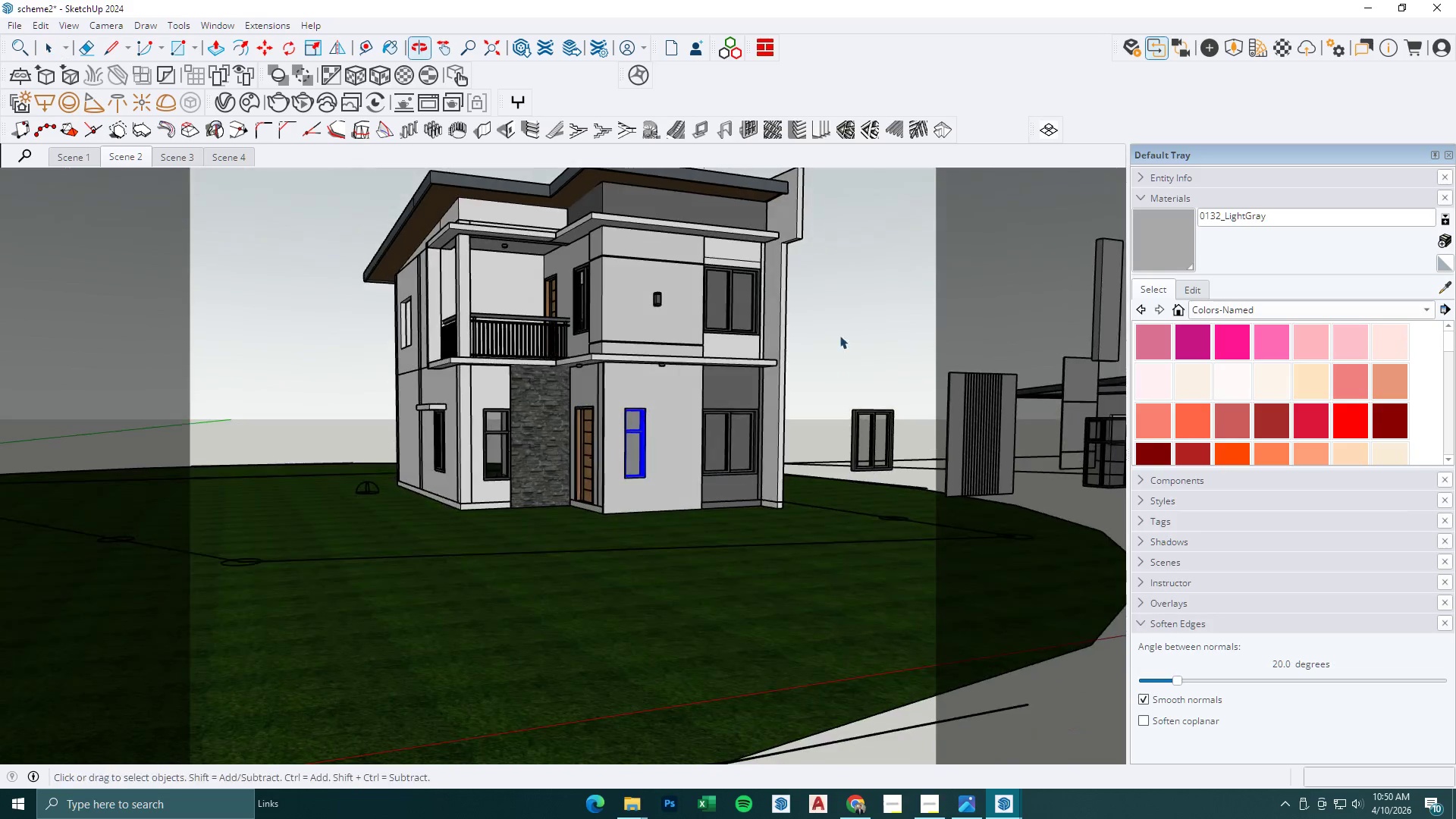 
scroll: coordinate [661, 440], scroll_direction: down, amount: 13.0
 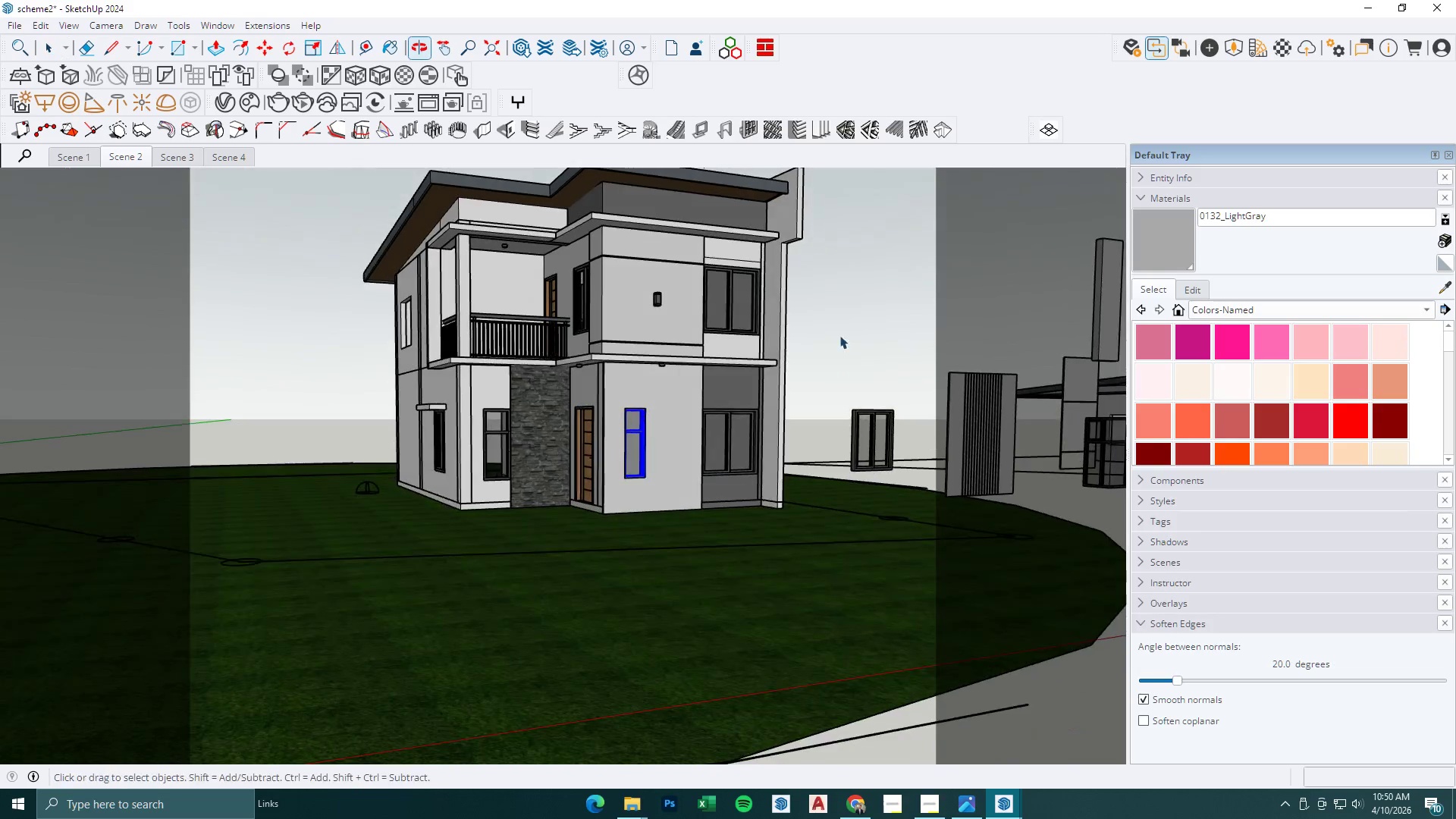 
left_click([858, 316])
 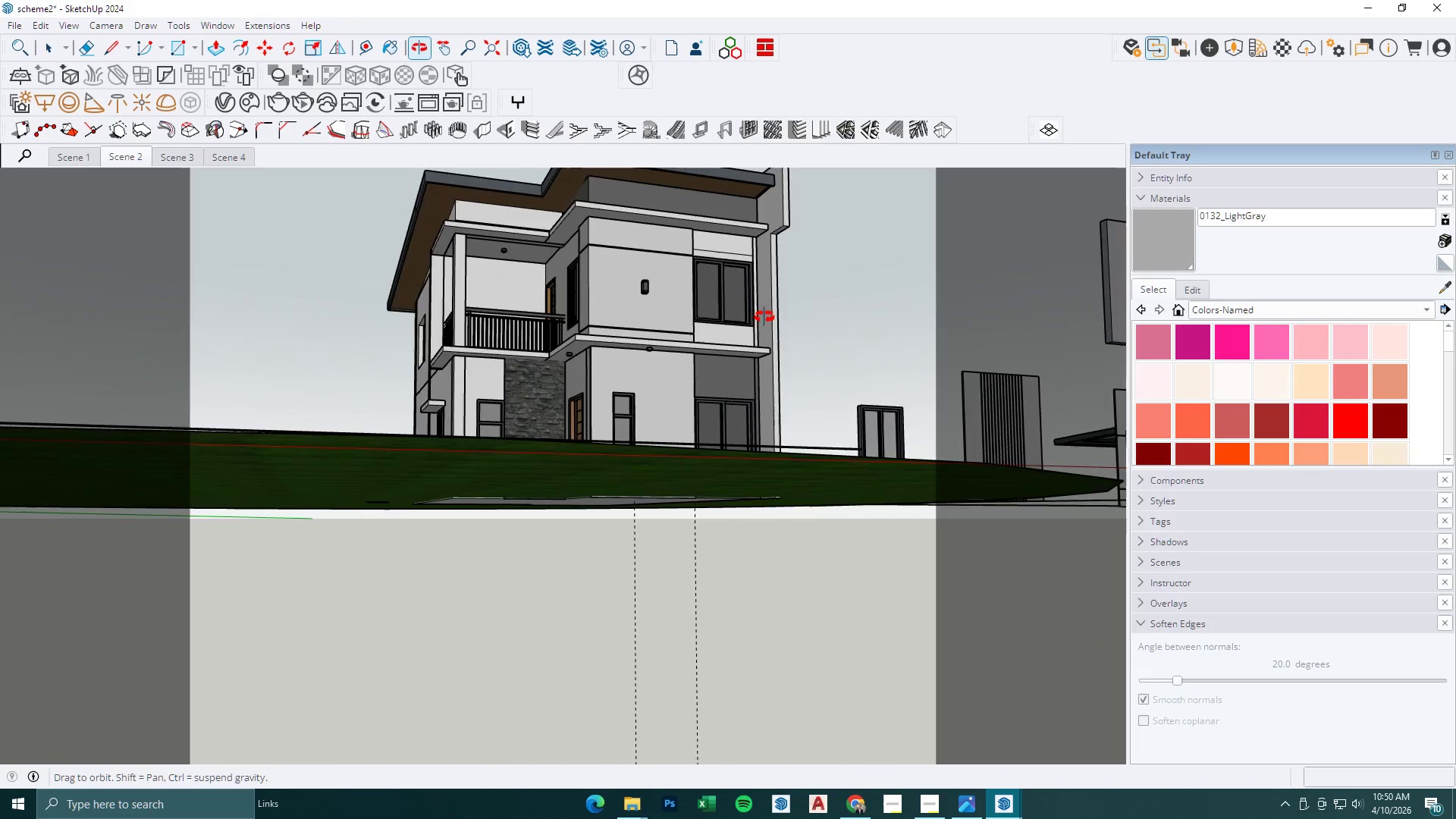 
key(Space)
 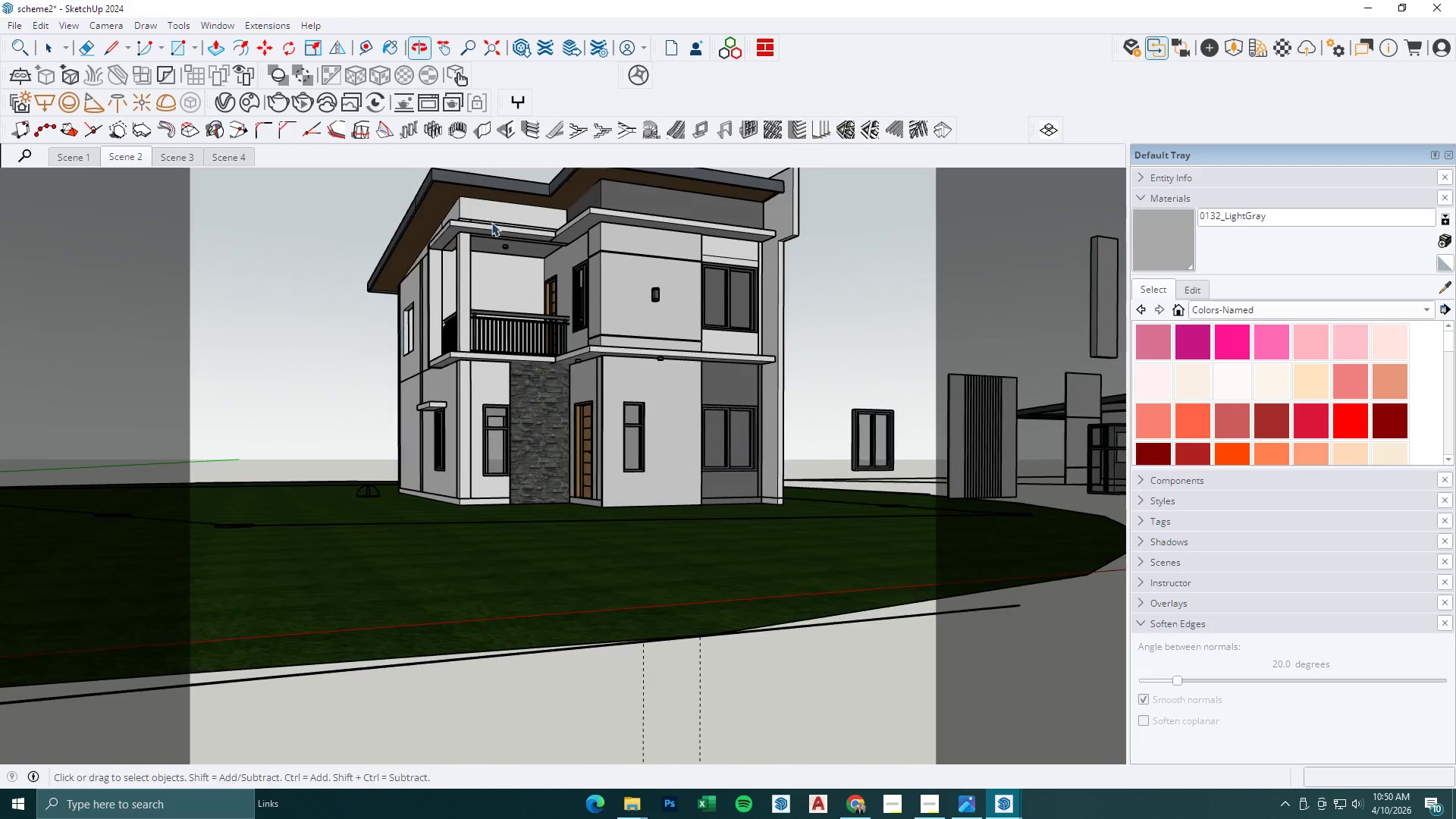 
key(Escape)
 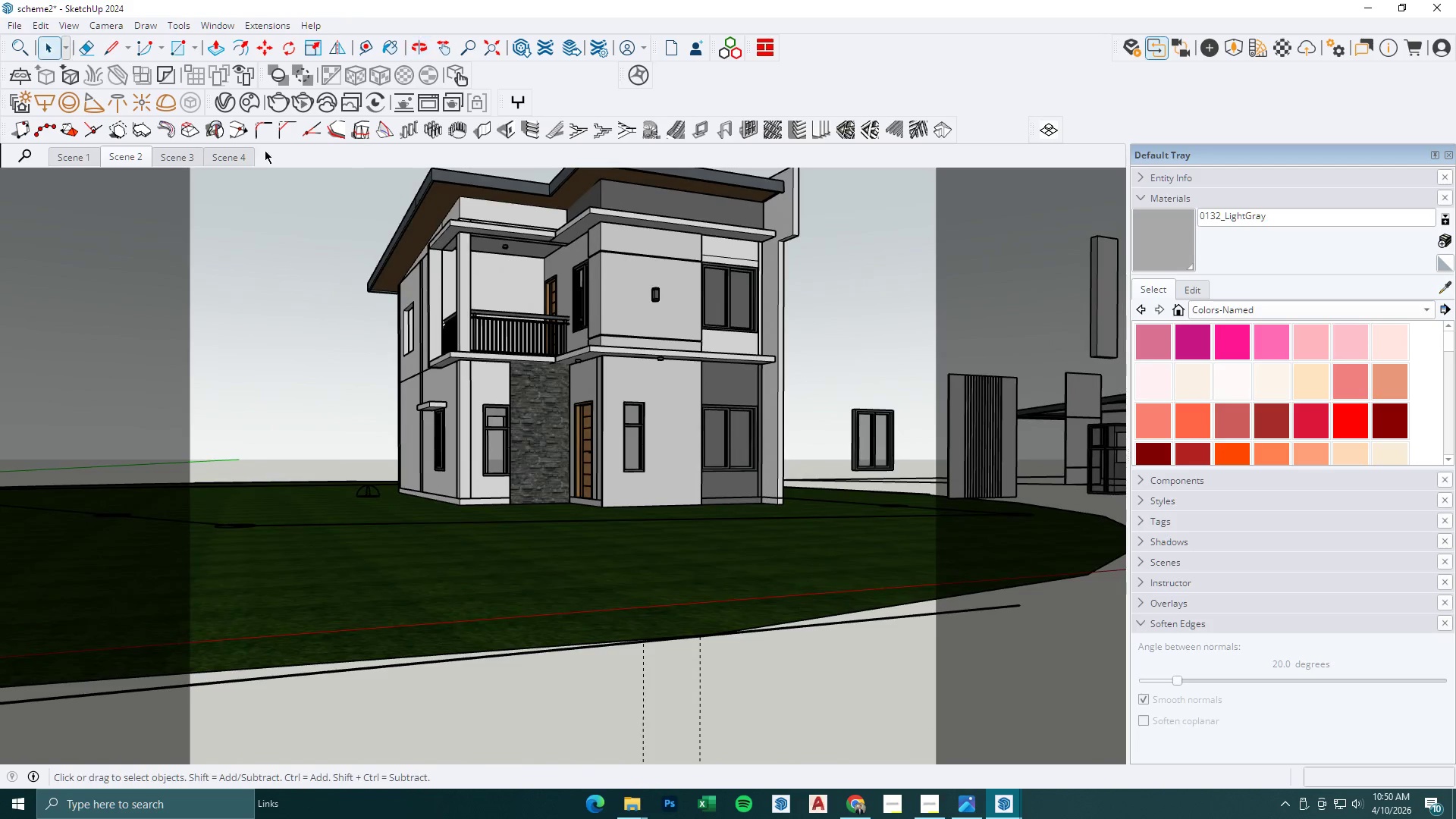 
key(Escape)
 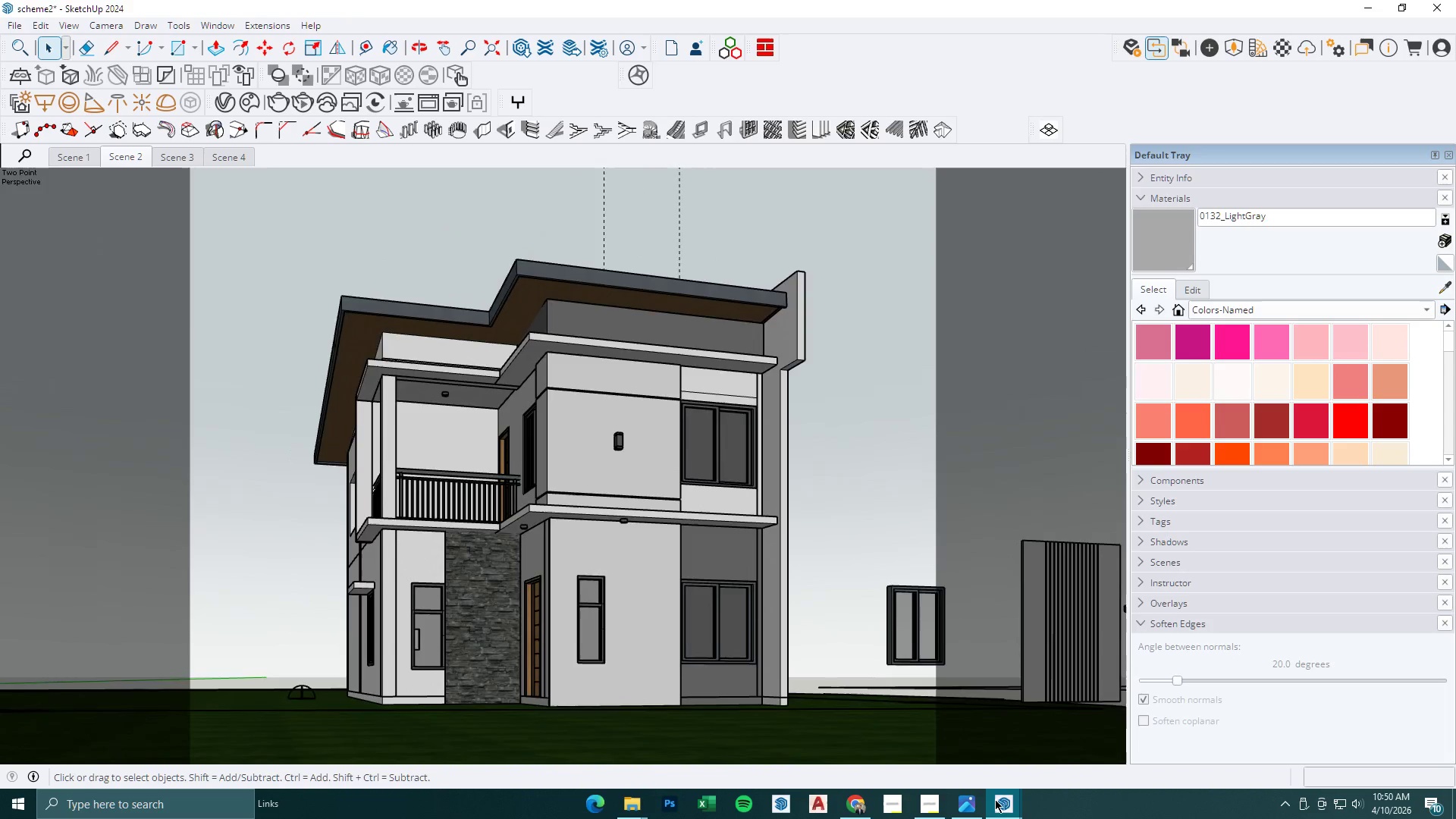 
left_click([1056, 744])
 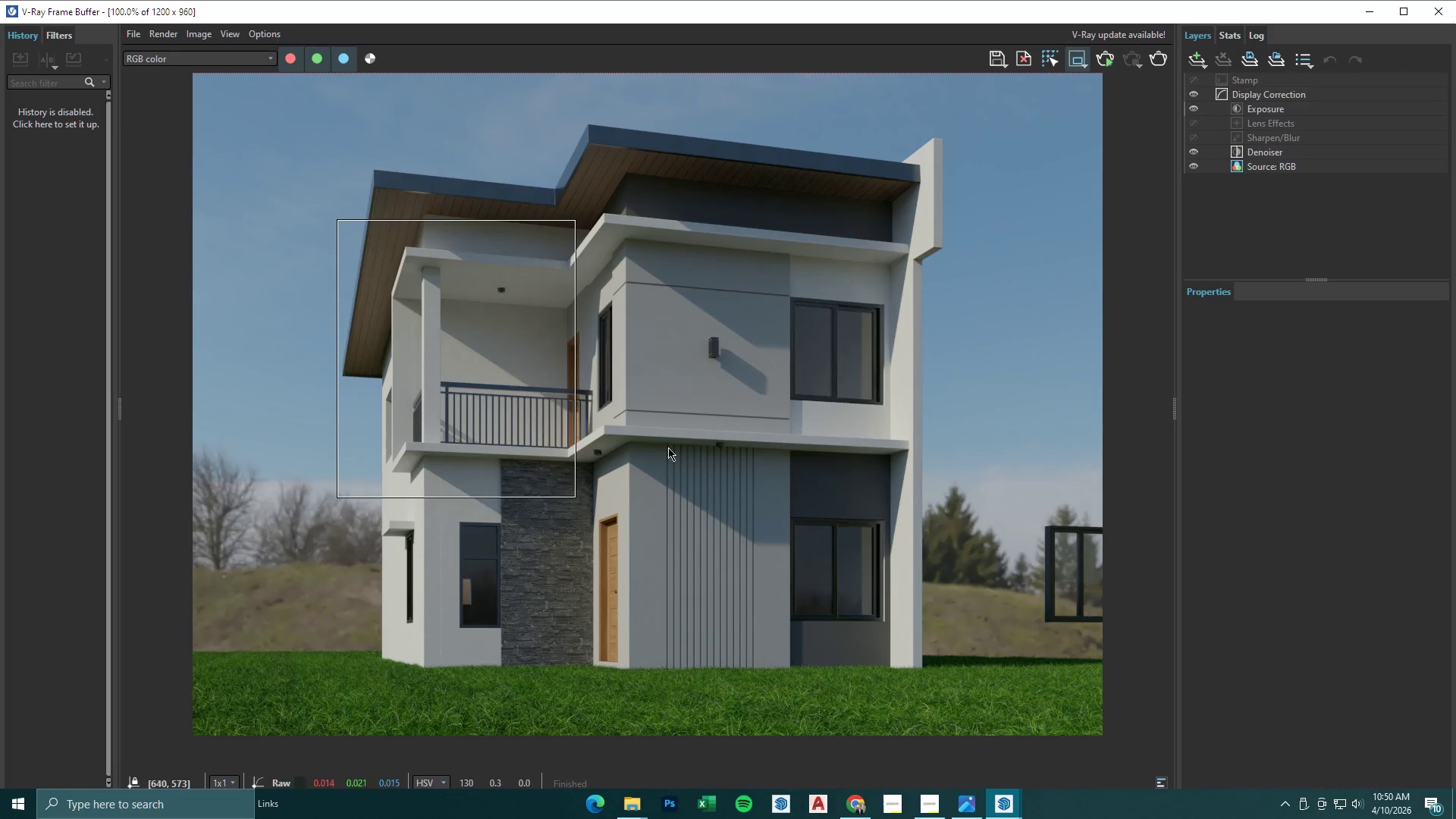 
left_click_drag(start_coordinate=[590, 420], to_coordinate=[816, 695])
 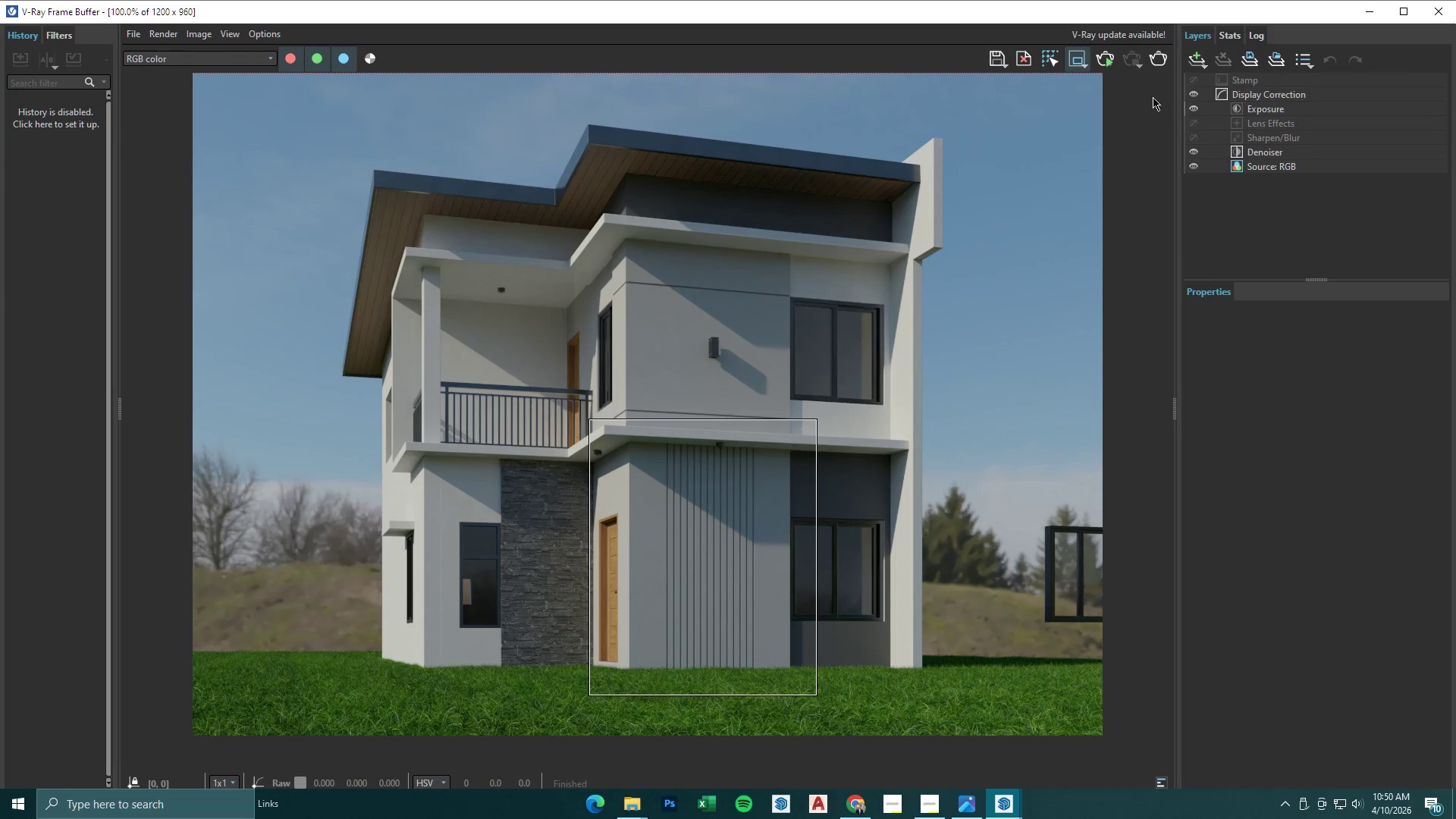 
left_click([1156, 64])
 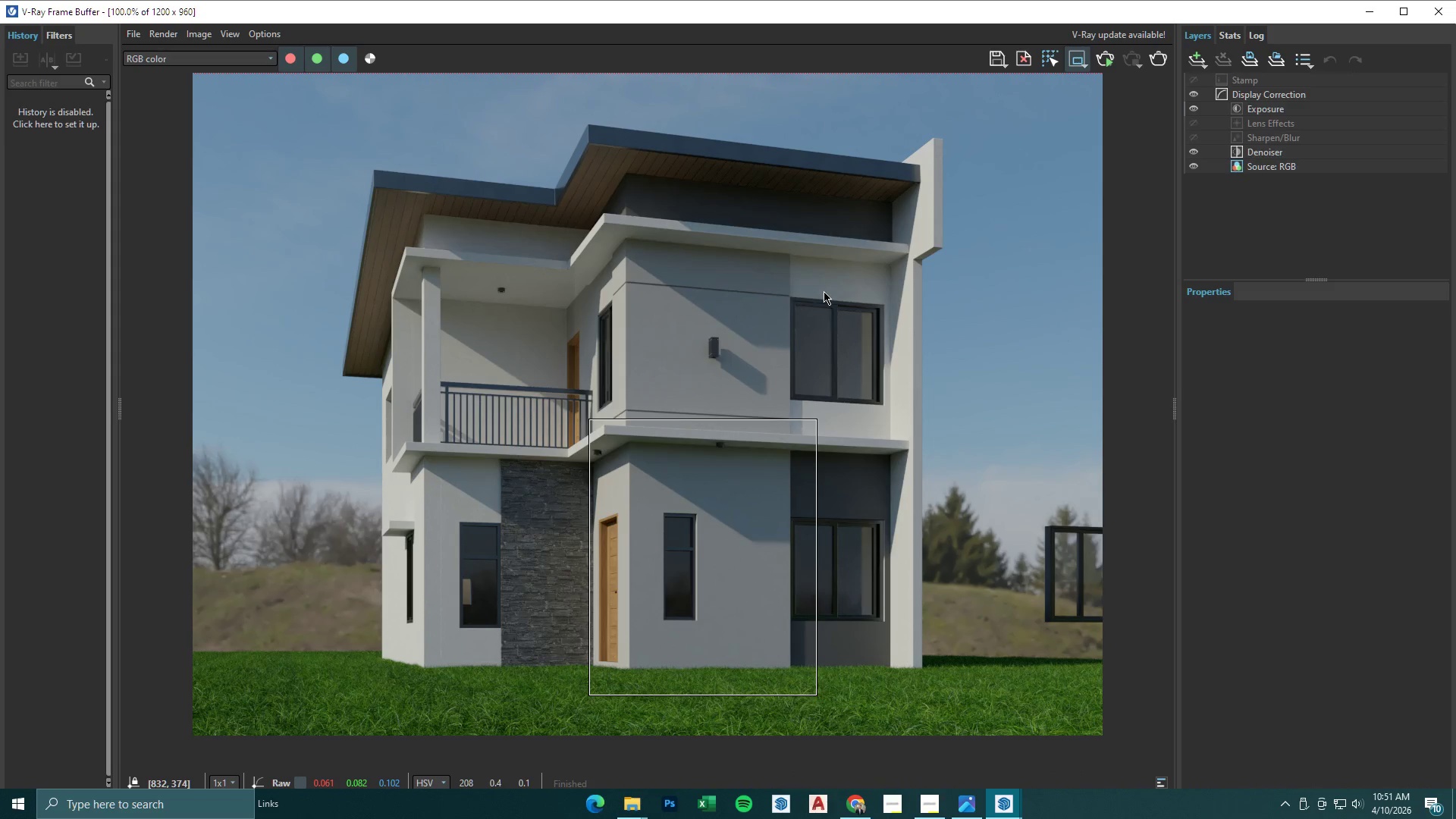 
wait(27.39)
 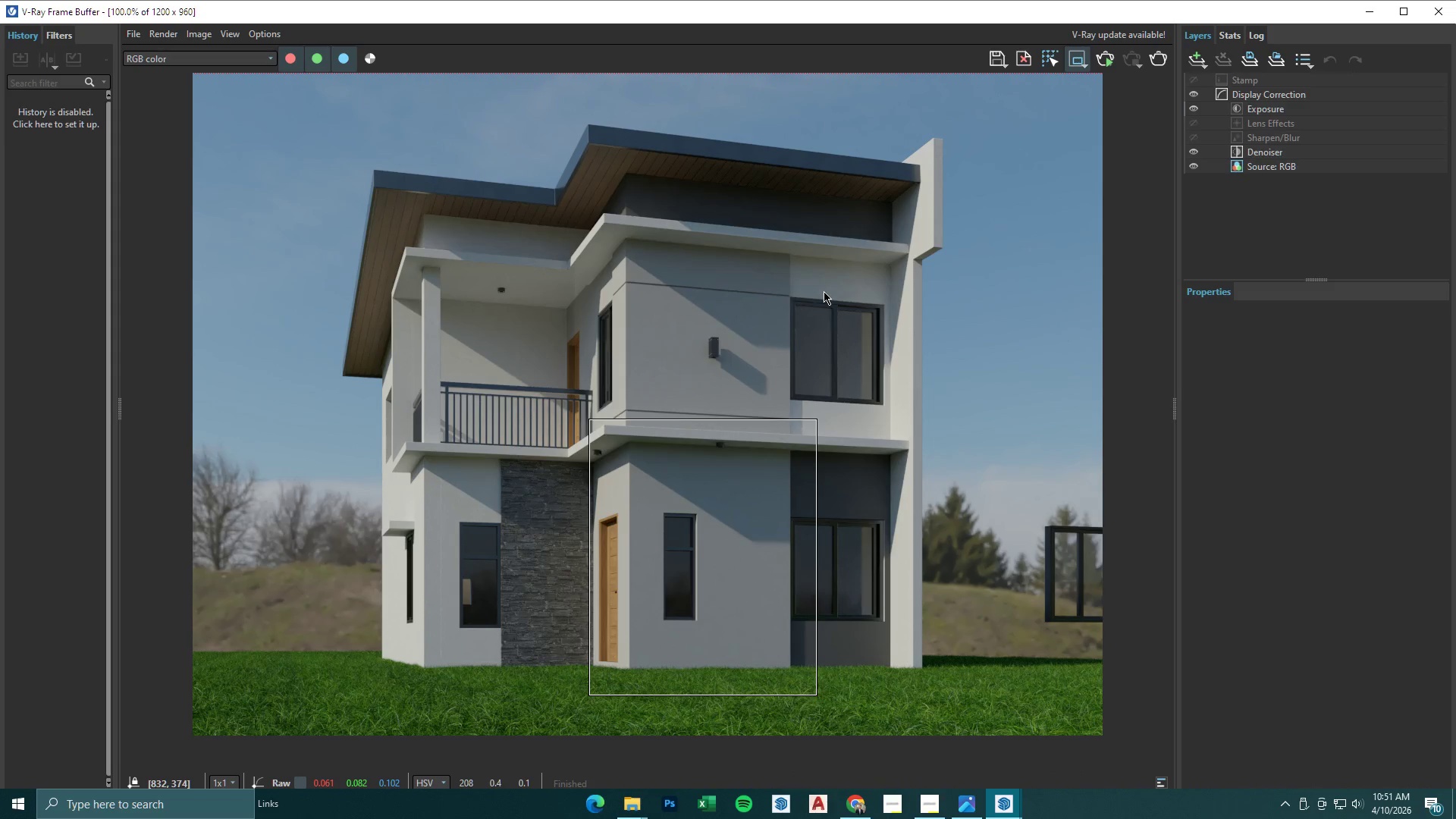 
scroll: coordinate [814, 354], scroll_direction: down, amount: 1.0
 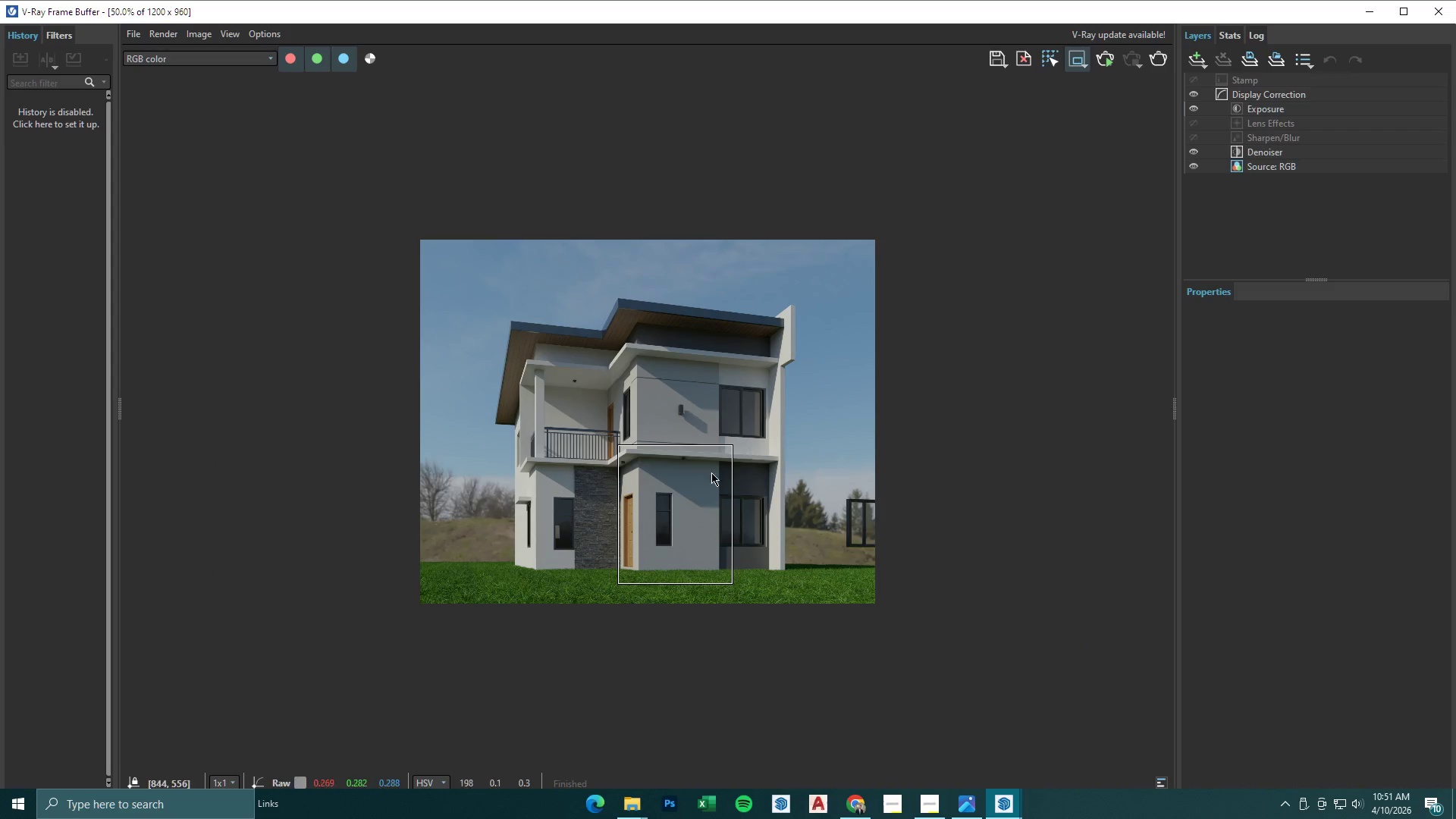 
scroll: coordinate [686, 485], scroll_direction: up, amount: 1.0
 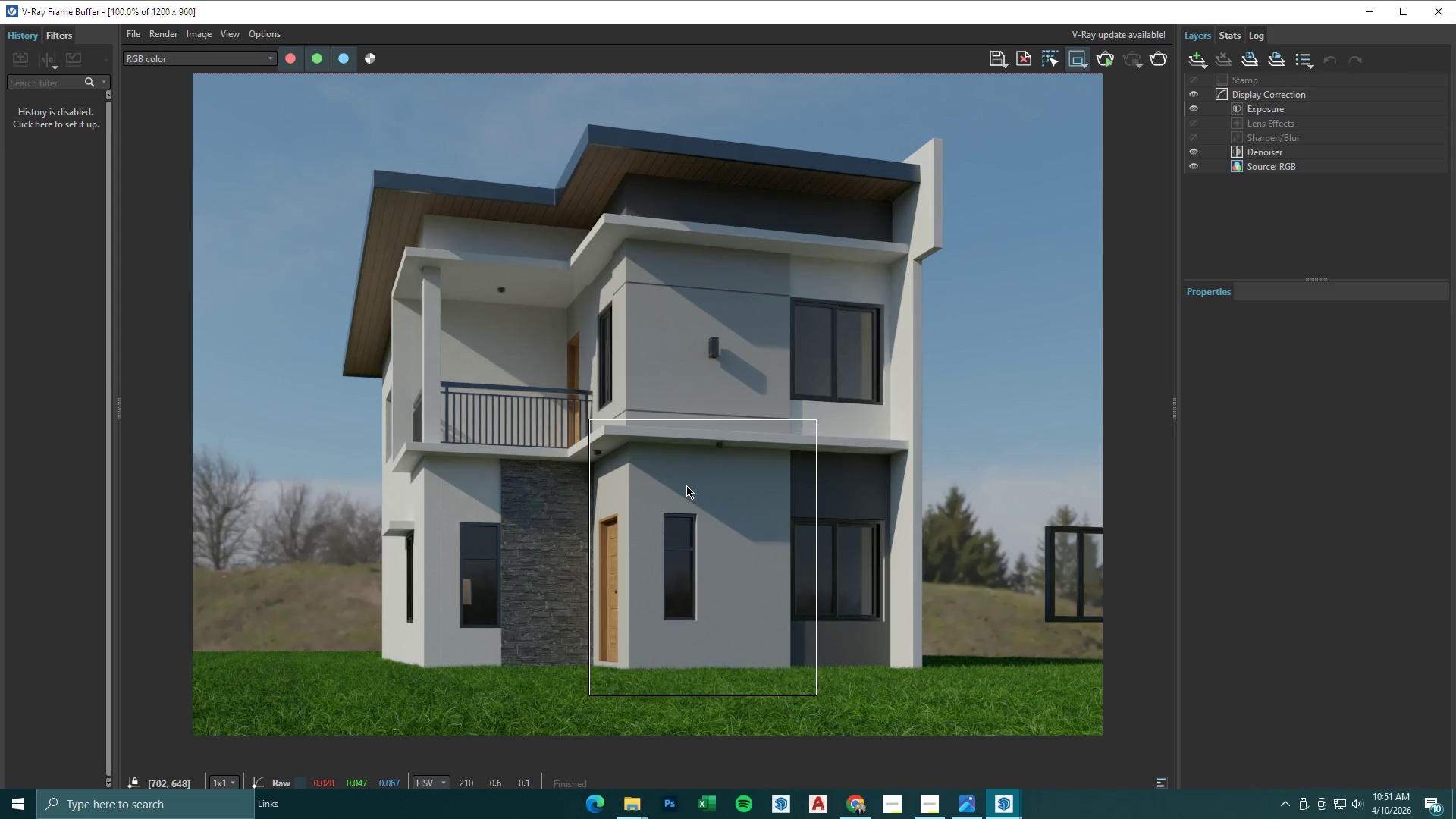 
scroll: coordinate [686, 485], scroll_direction: down, amount: 1.0
 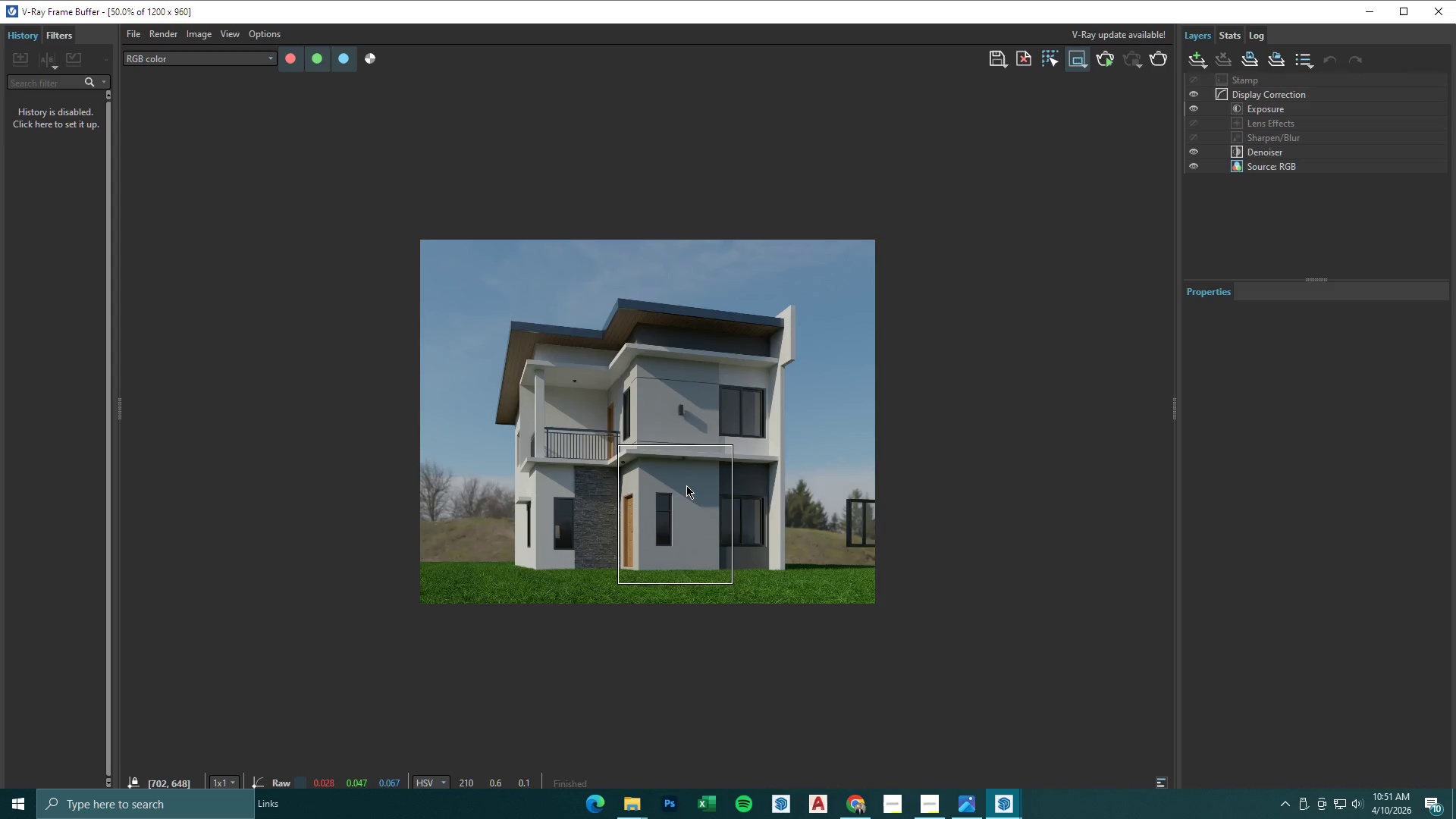 
scroll: coordinate [686, 485], scroll_direction: up, amount: 1.0
 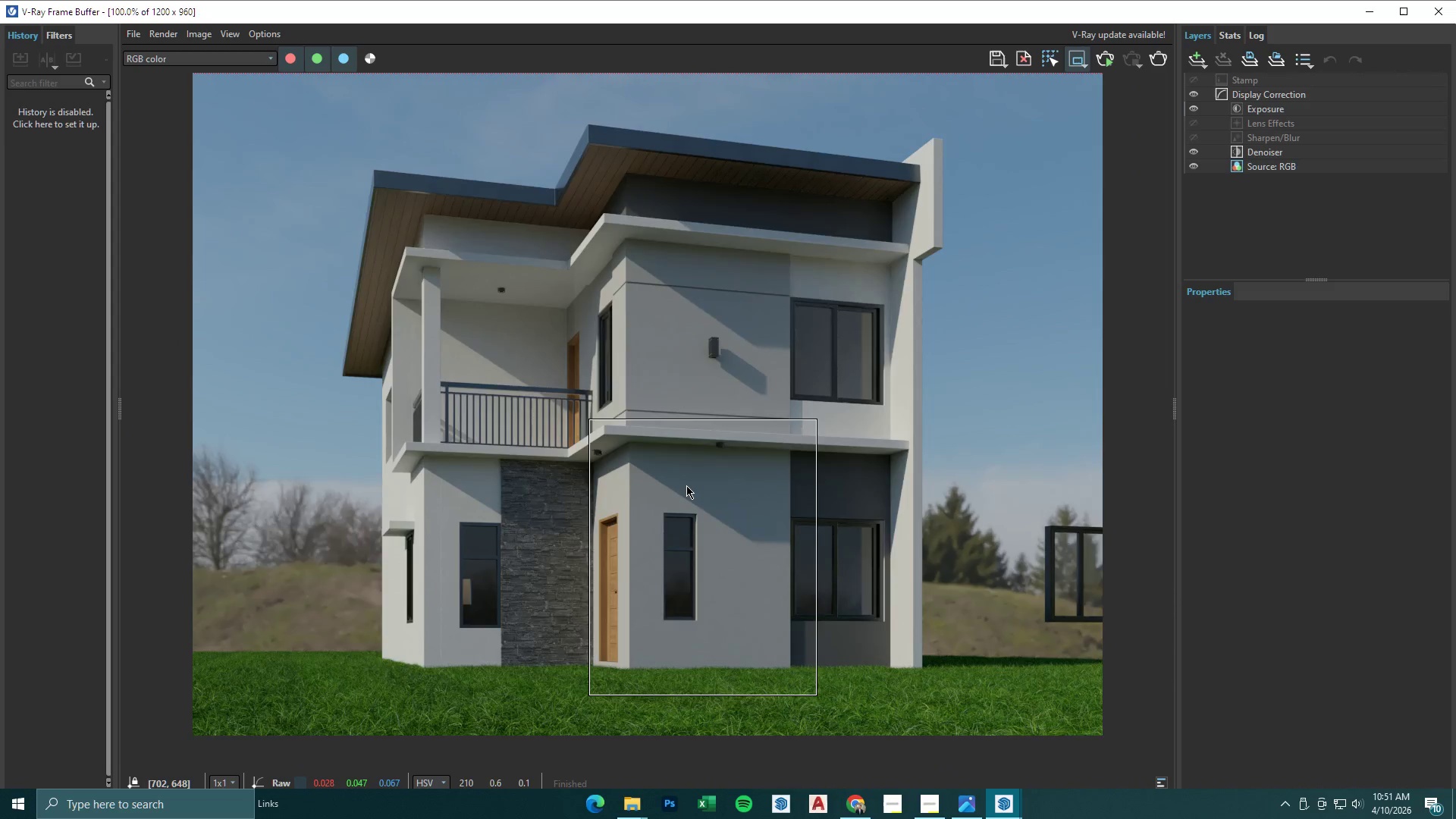 
scroll: coordinate [686, 485], scroll_direction: none, amount: 0.0
 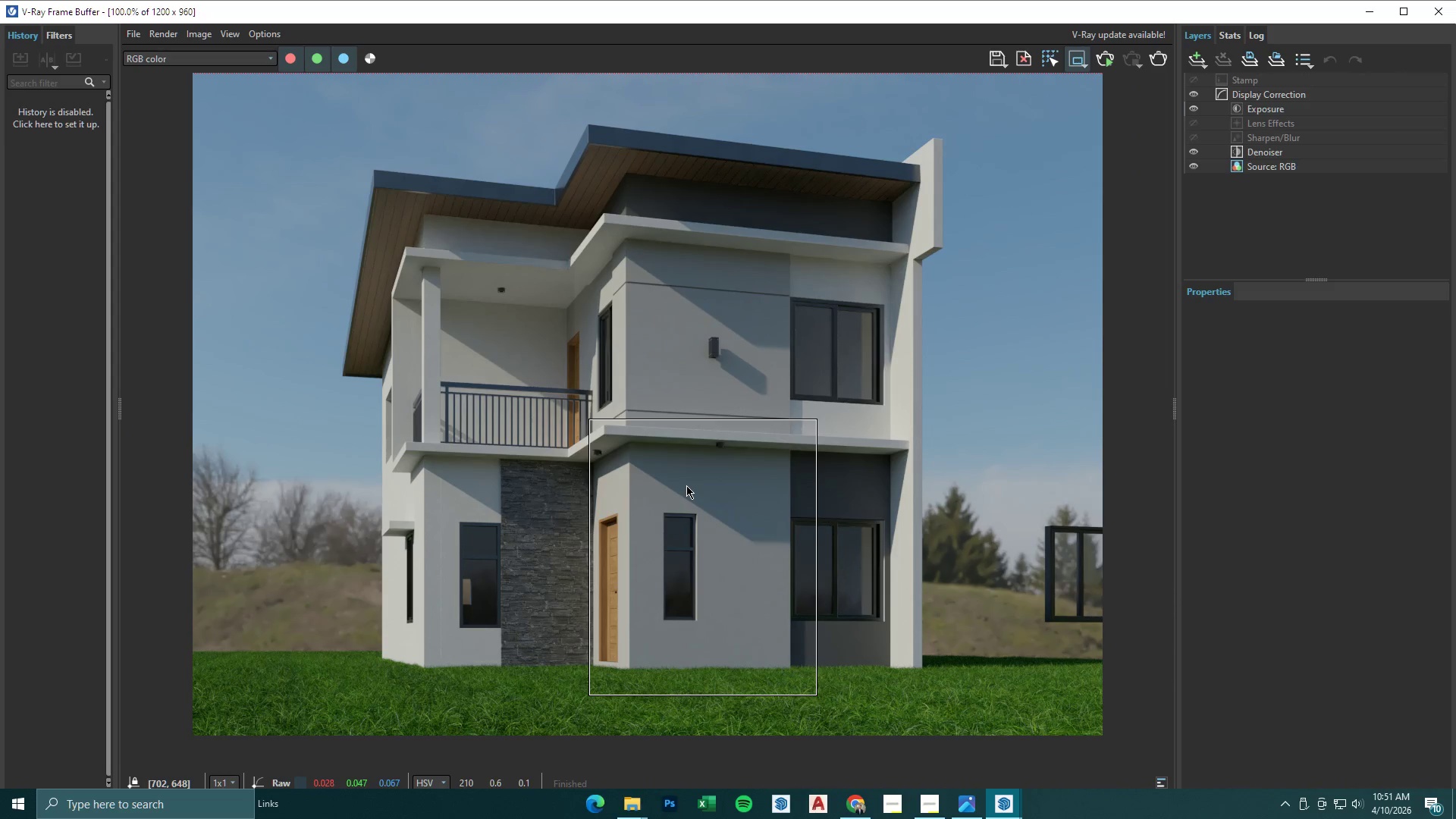 
scroll: coordinate [686, 485], scroll_direction: down, amount: 1.0
 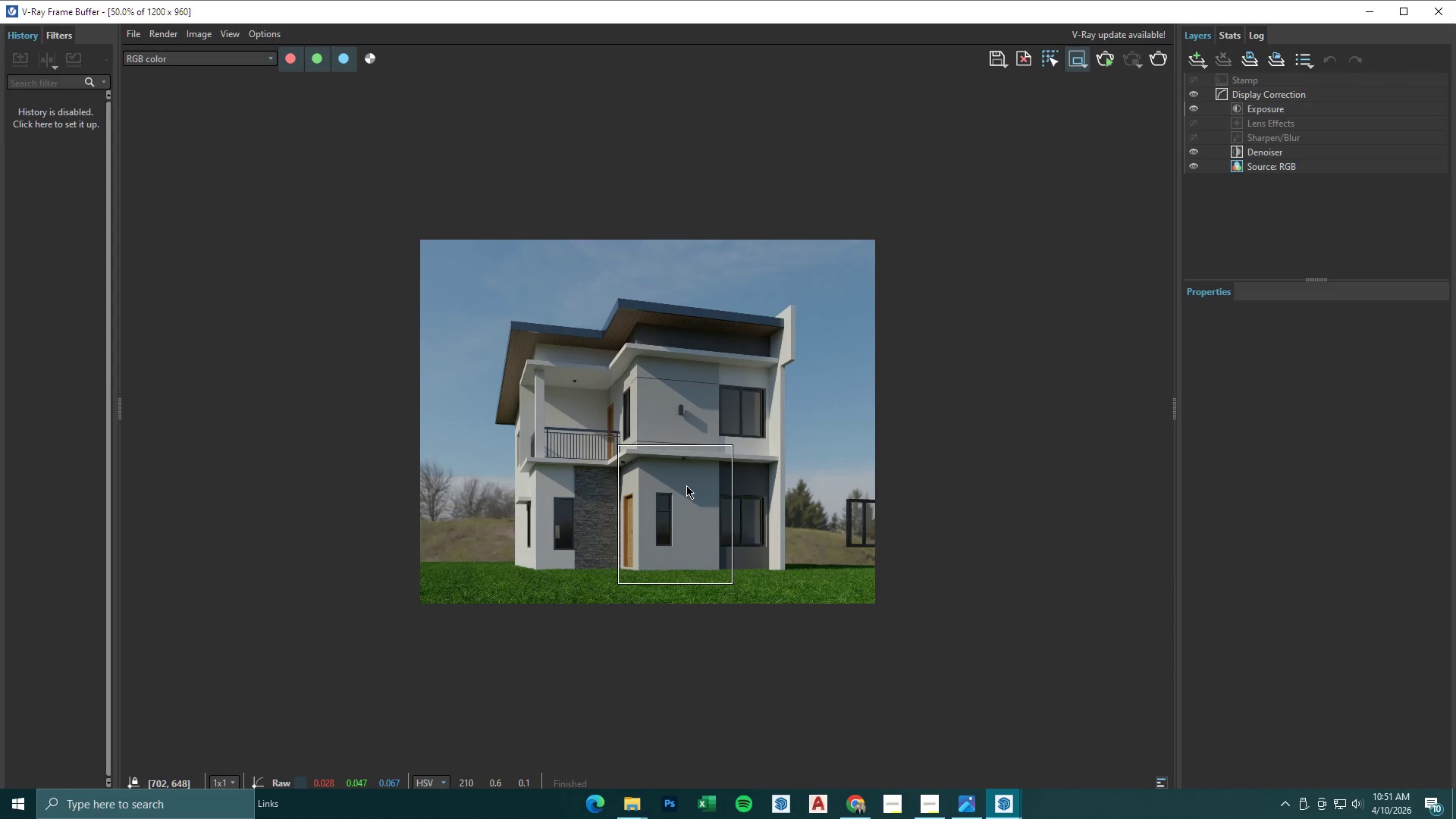 
scroll: coordinate [686, 485], scroll_direction: up, amount: 1.0
 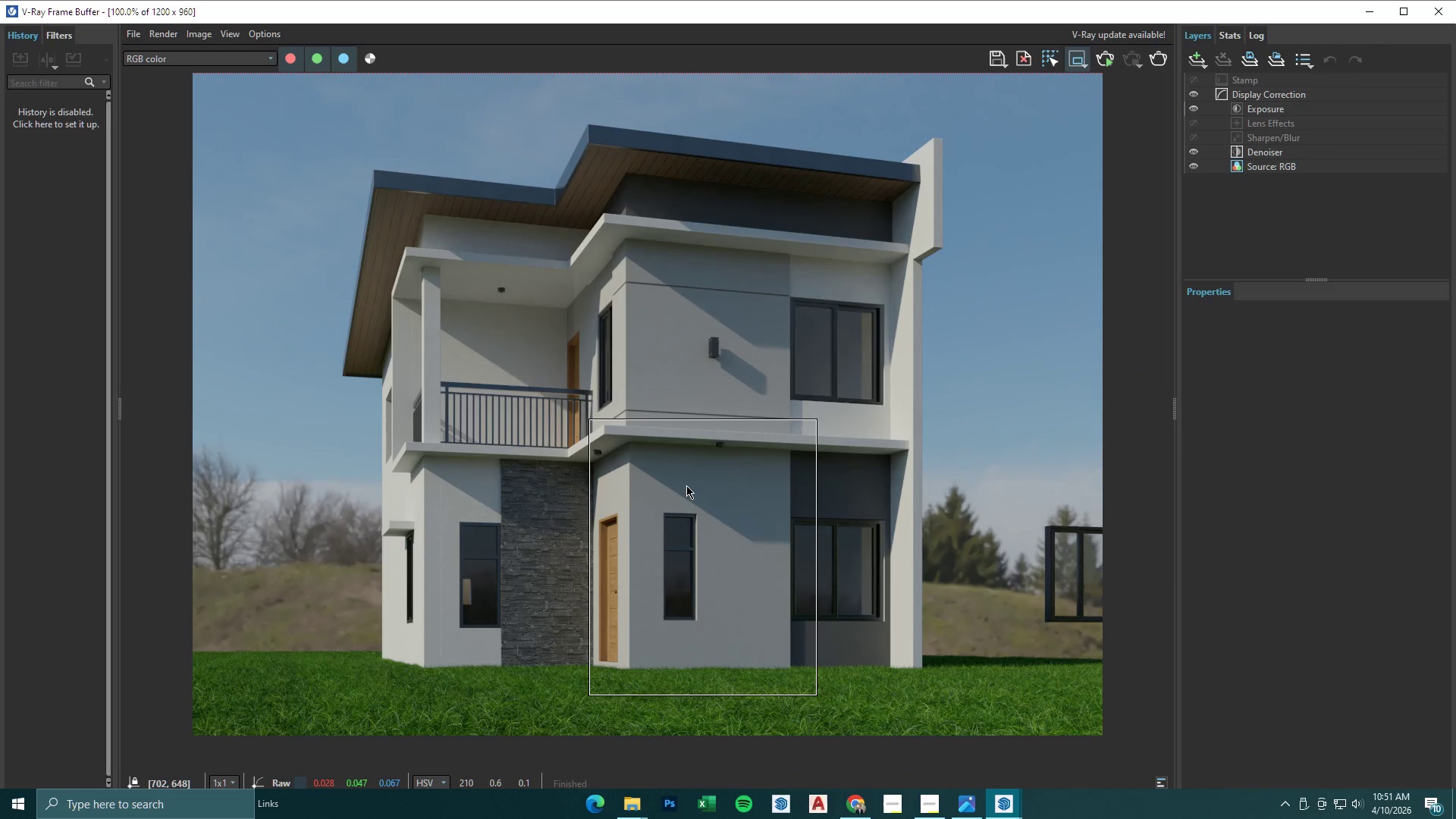 
scroll: coordinate [686, 485], scroll_direction: down, amount: 1.0
 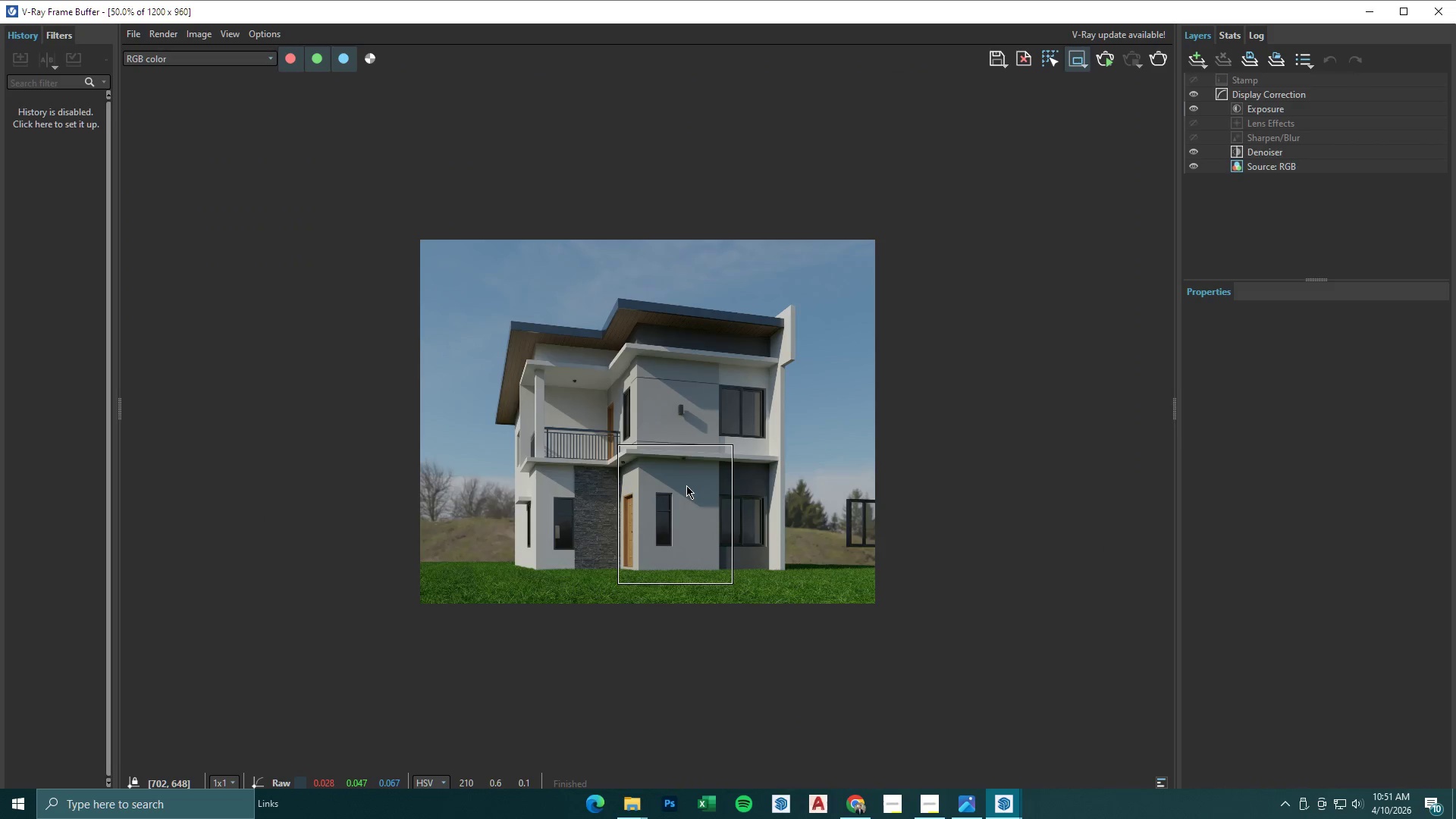 
scroll: coordinate [686, 485], scroll_direction: up, amount: 2.0
 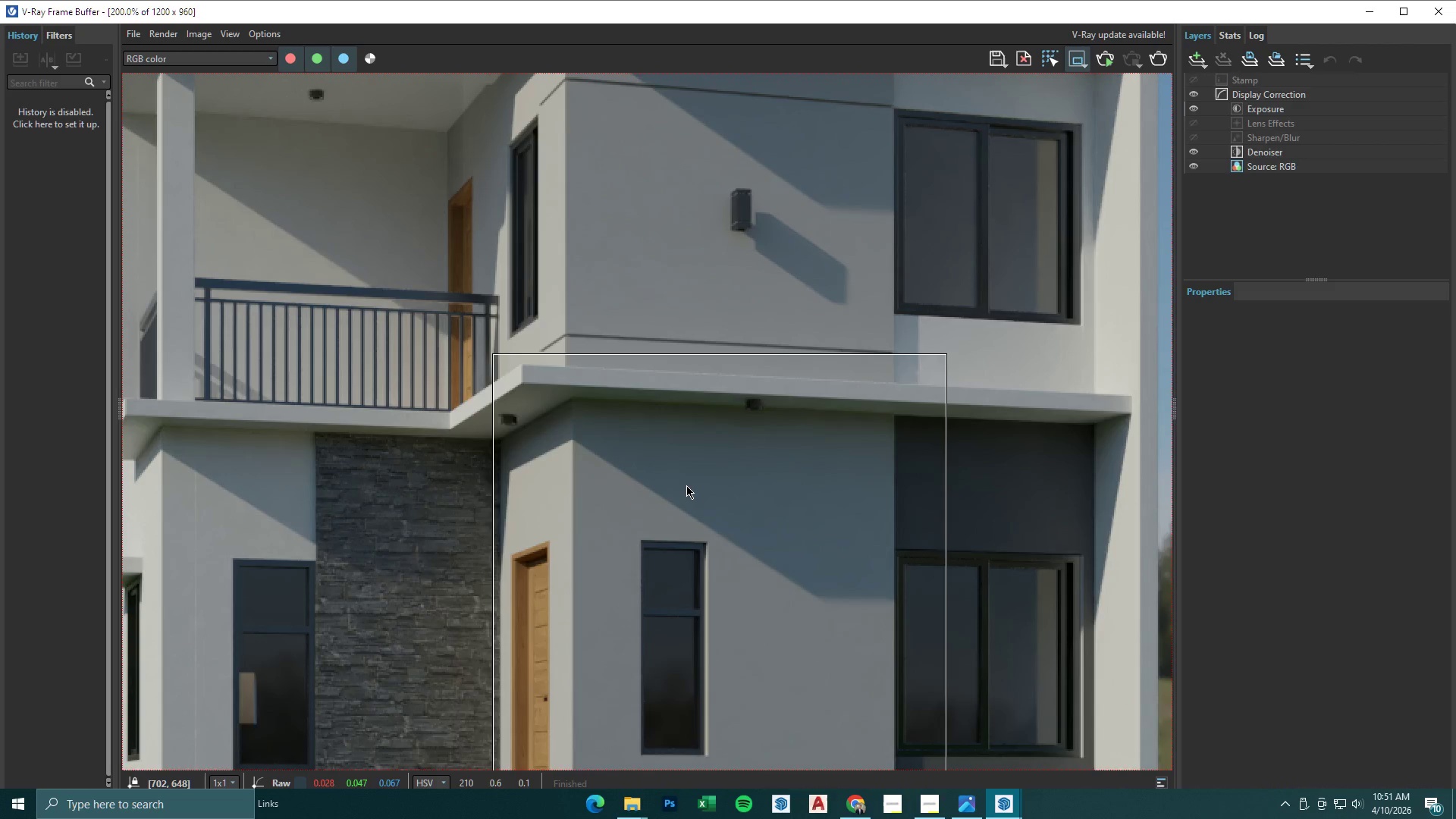 
scroll: coordinate [686, 485], scroll_direction: down, amount: 1.0
 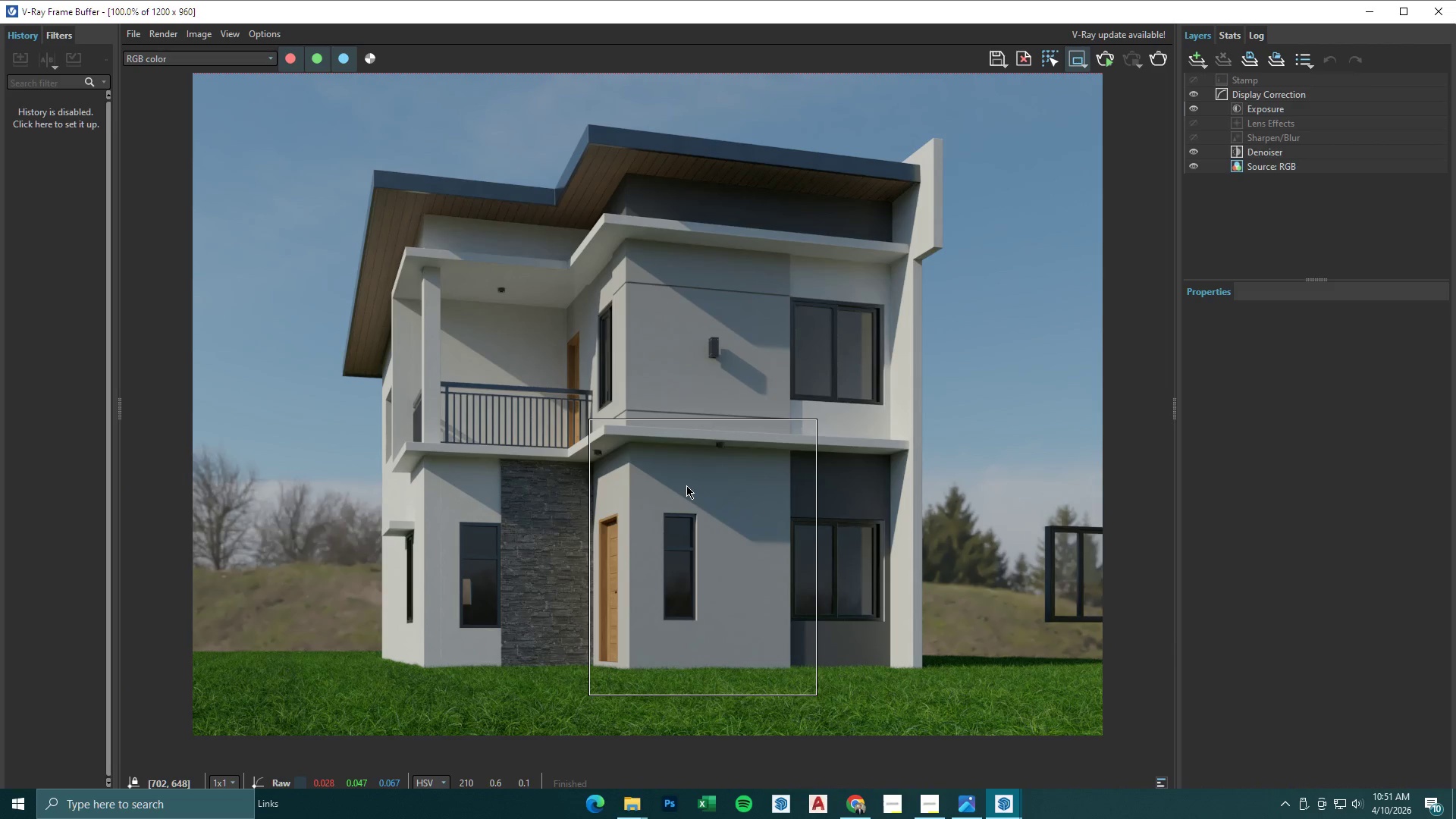 
scroll: coordinate [686, 485], scroll_direction: none, amount: 0.0
 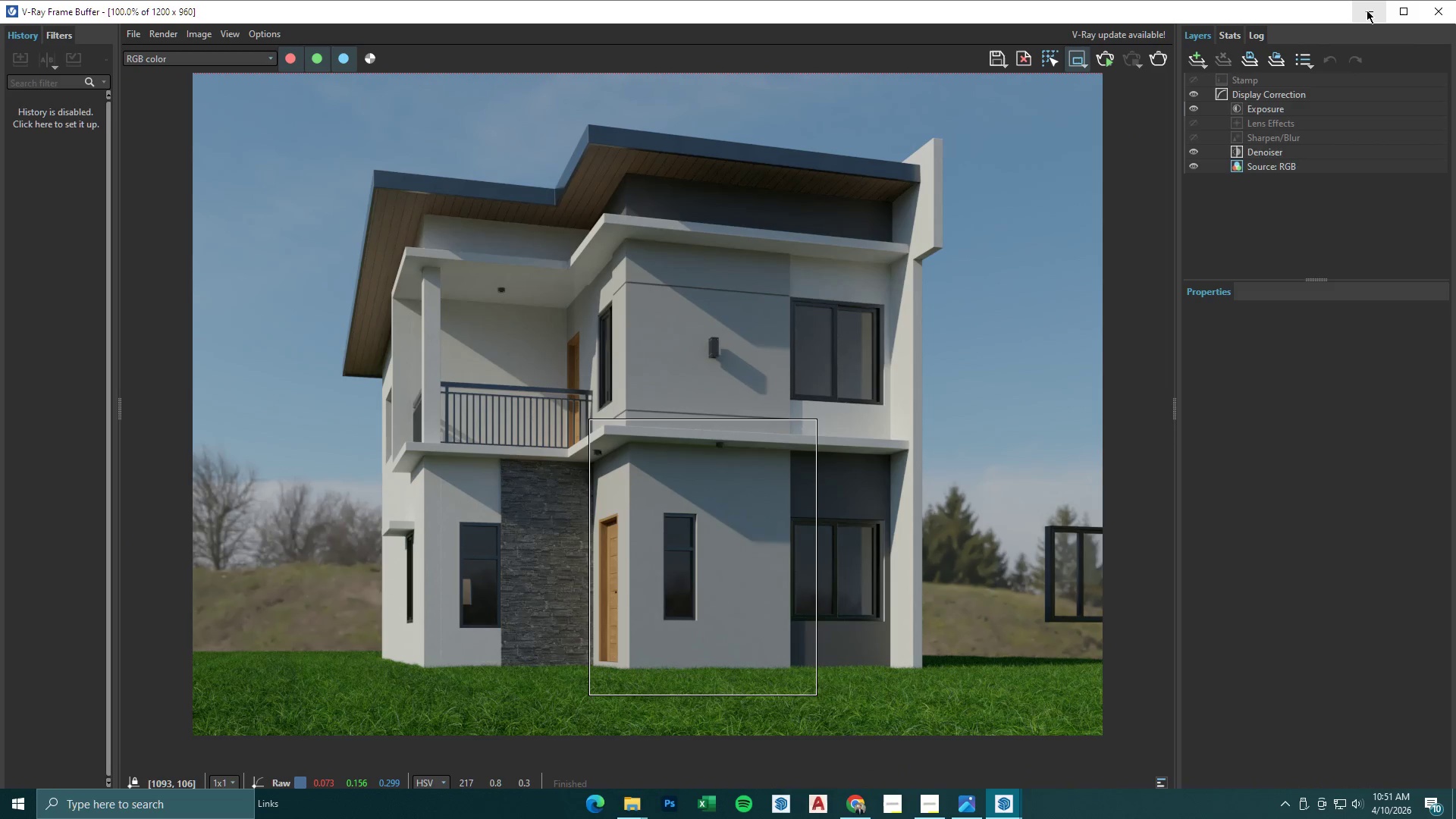 
scroll: coordinate [766, 391], scroll_direction: down, amount: 3.0
 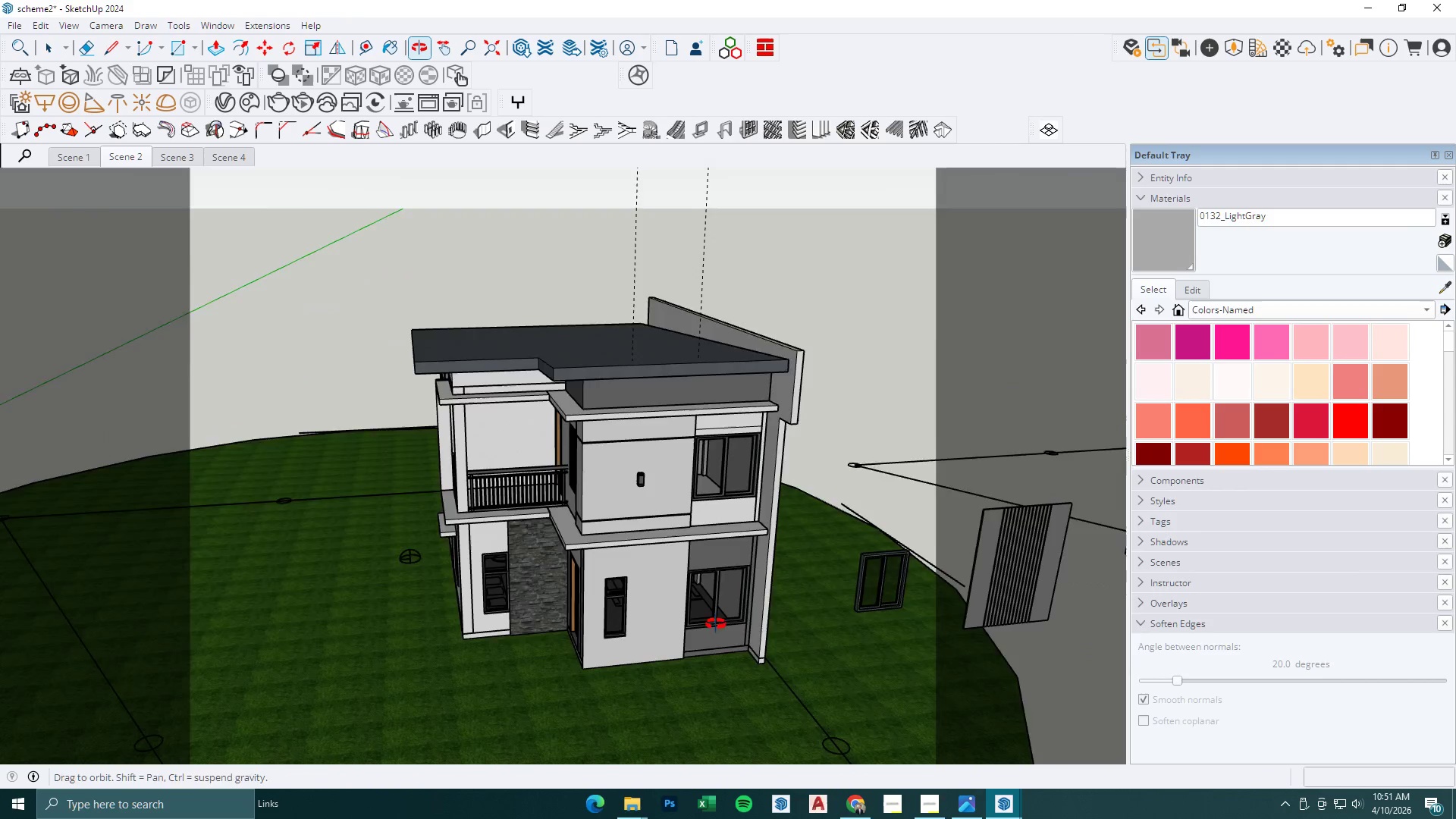 
scroll: coordinate [519, 465], scroll_direction: up, amount: 14.0
 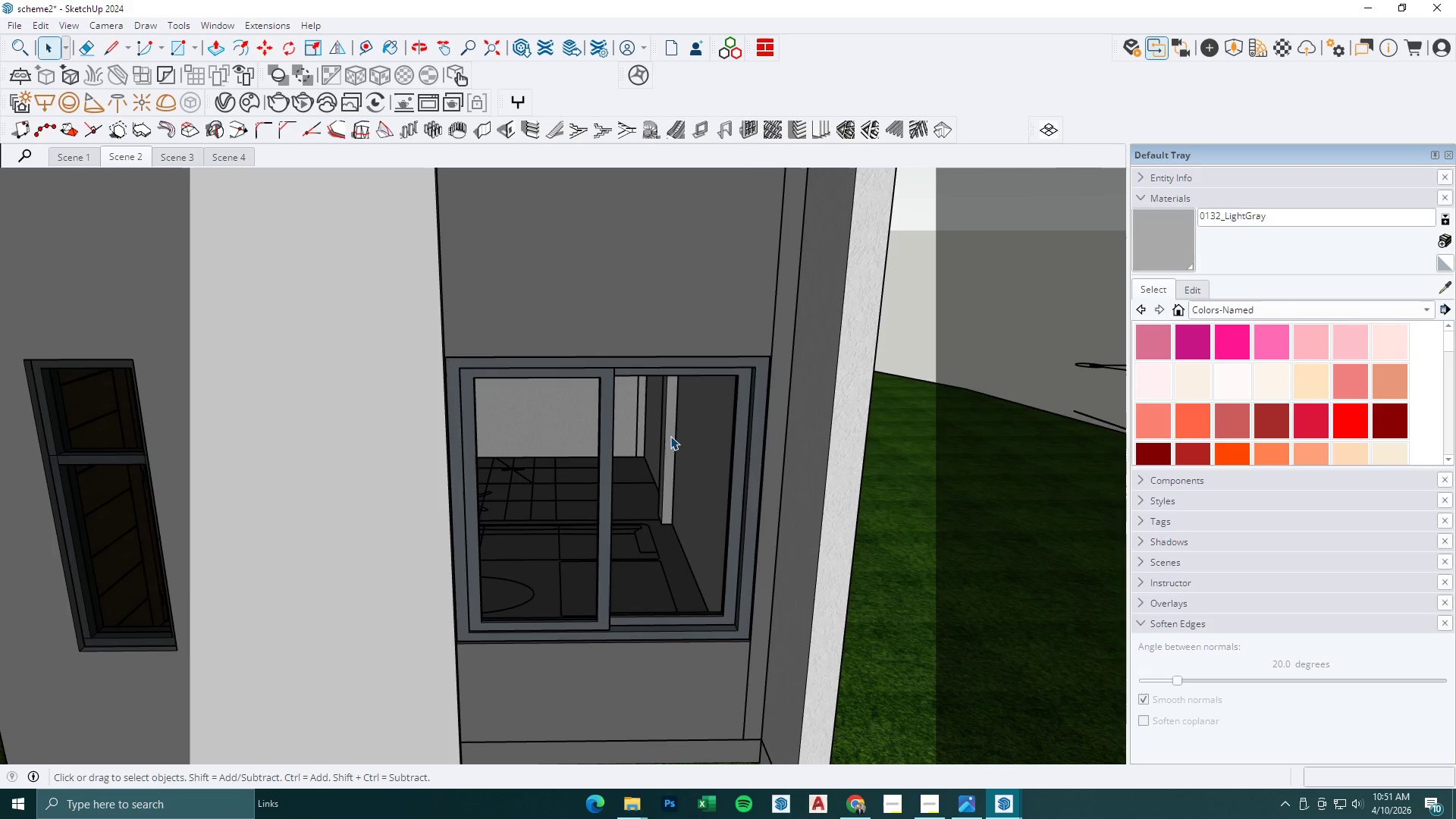 
left_click([677, 433])
 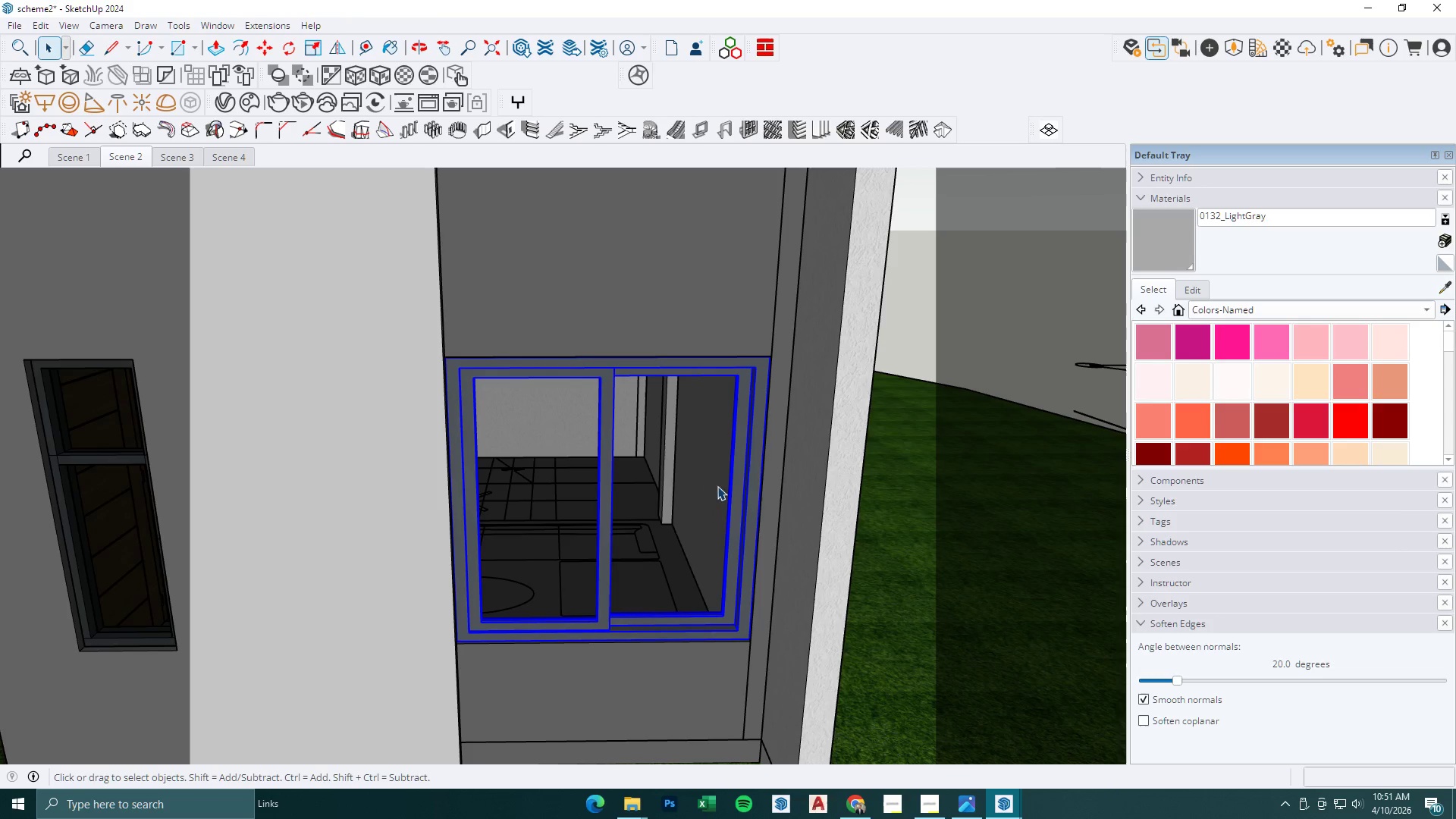 
key(T)
 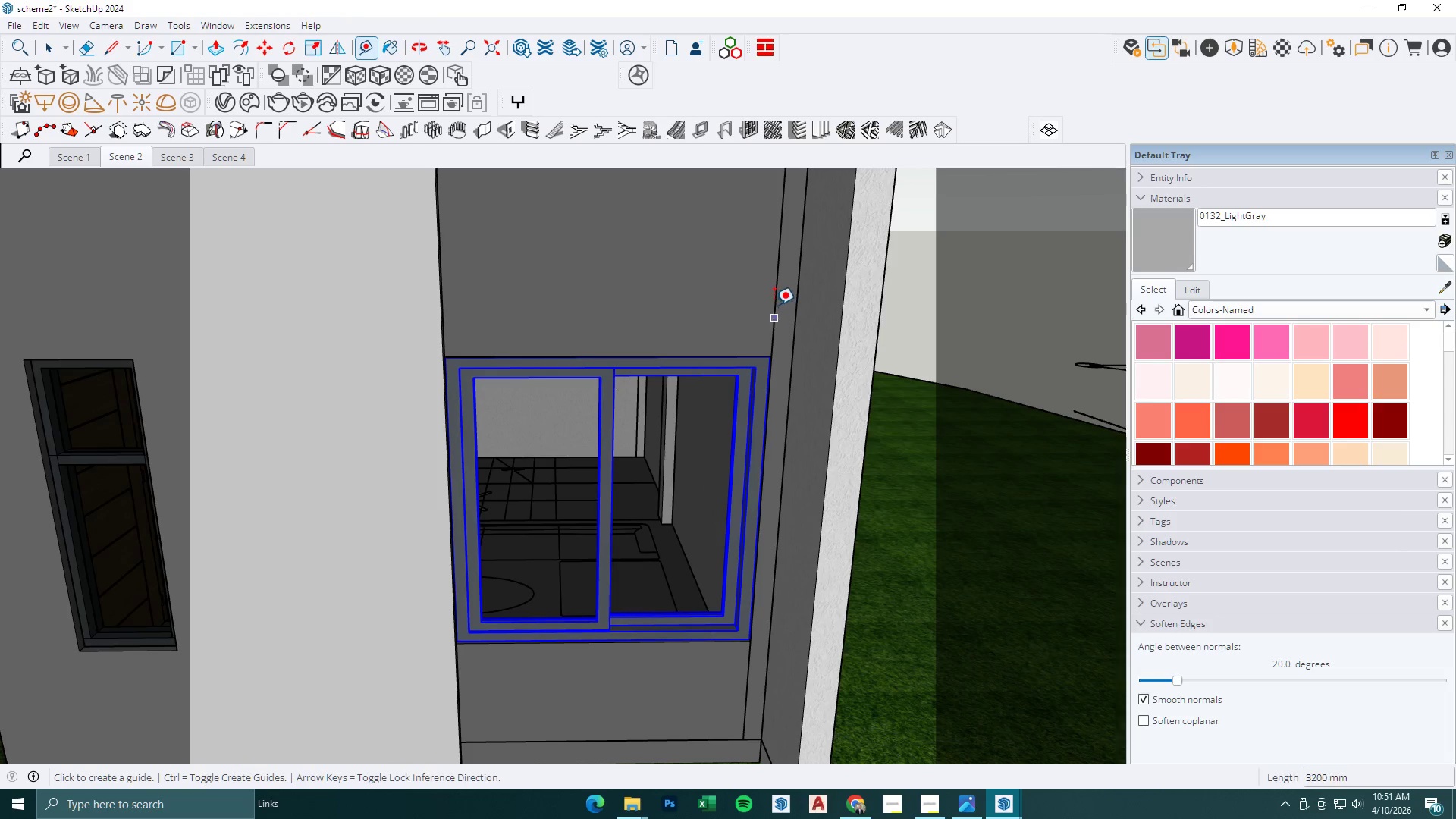 
left_click([774, 304])
 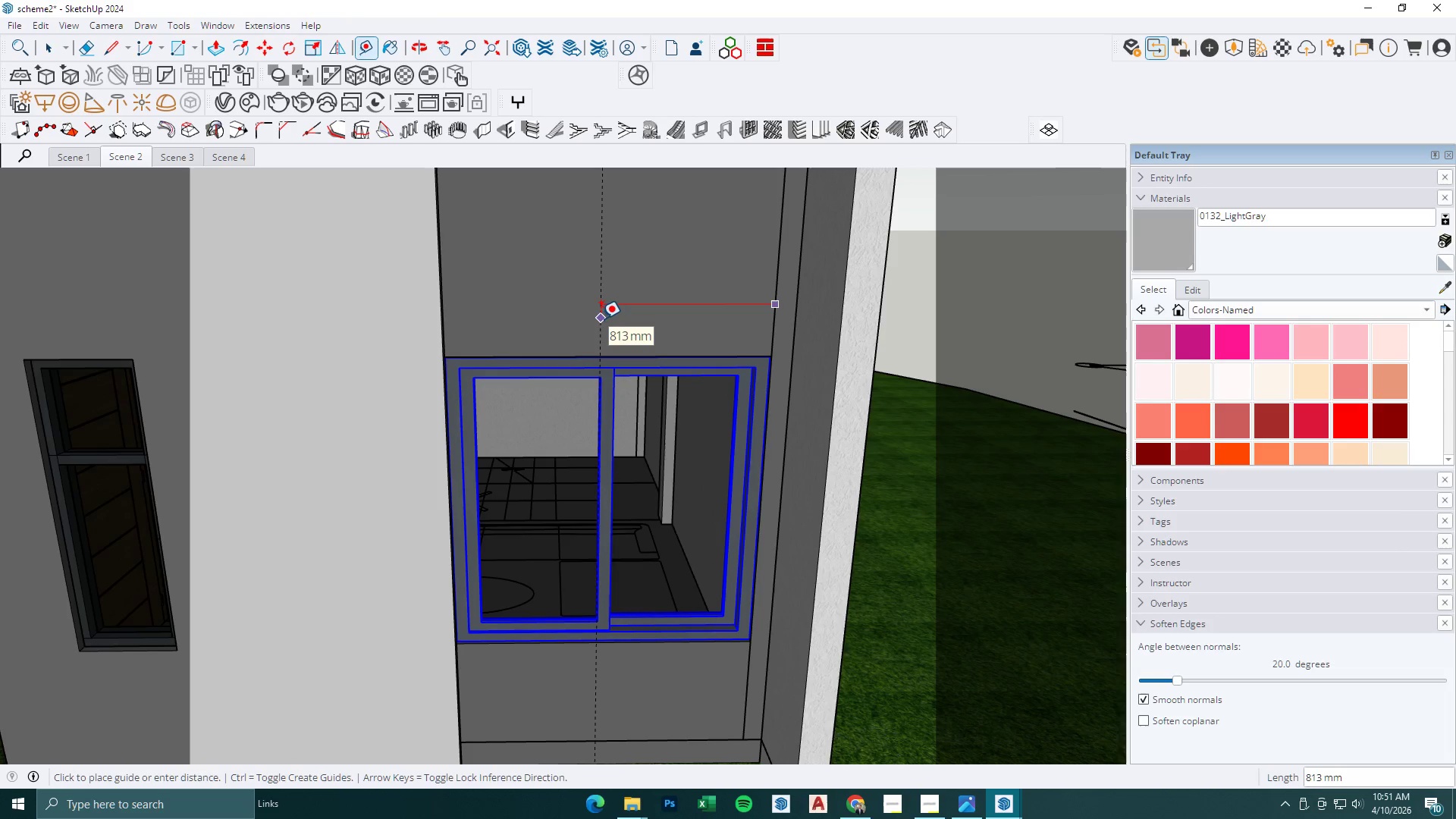 
key(Numpad1)
 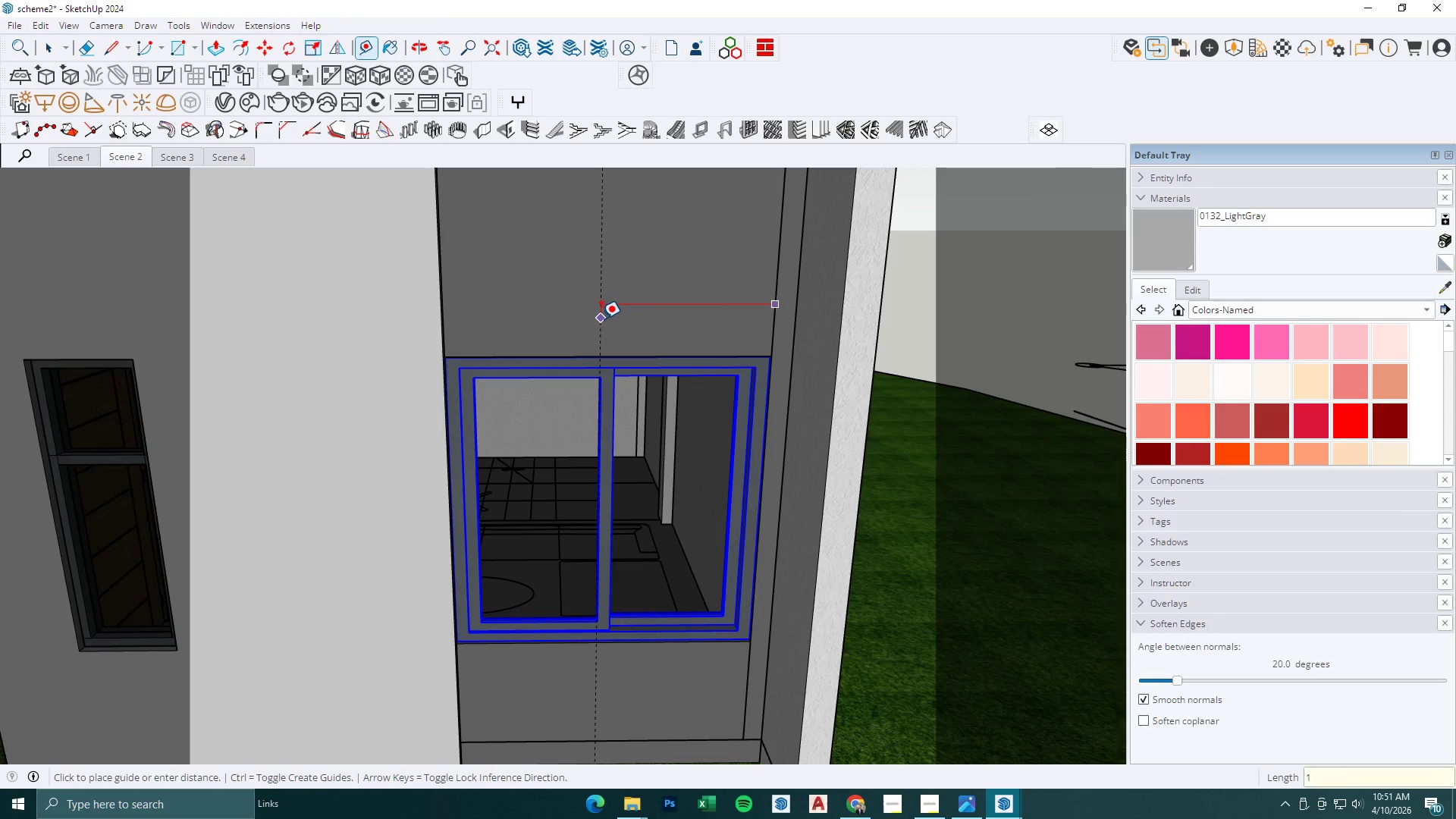 
key(Numpad2)
 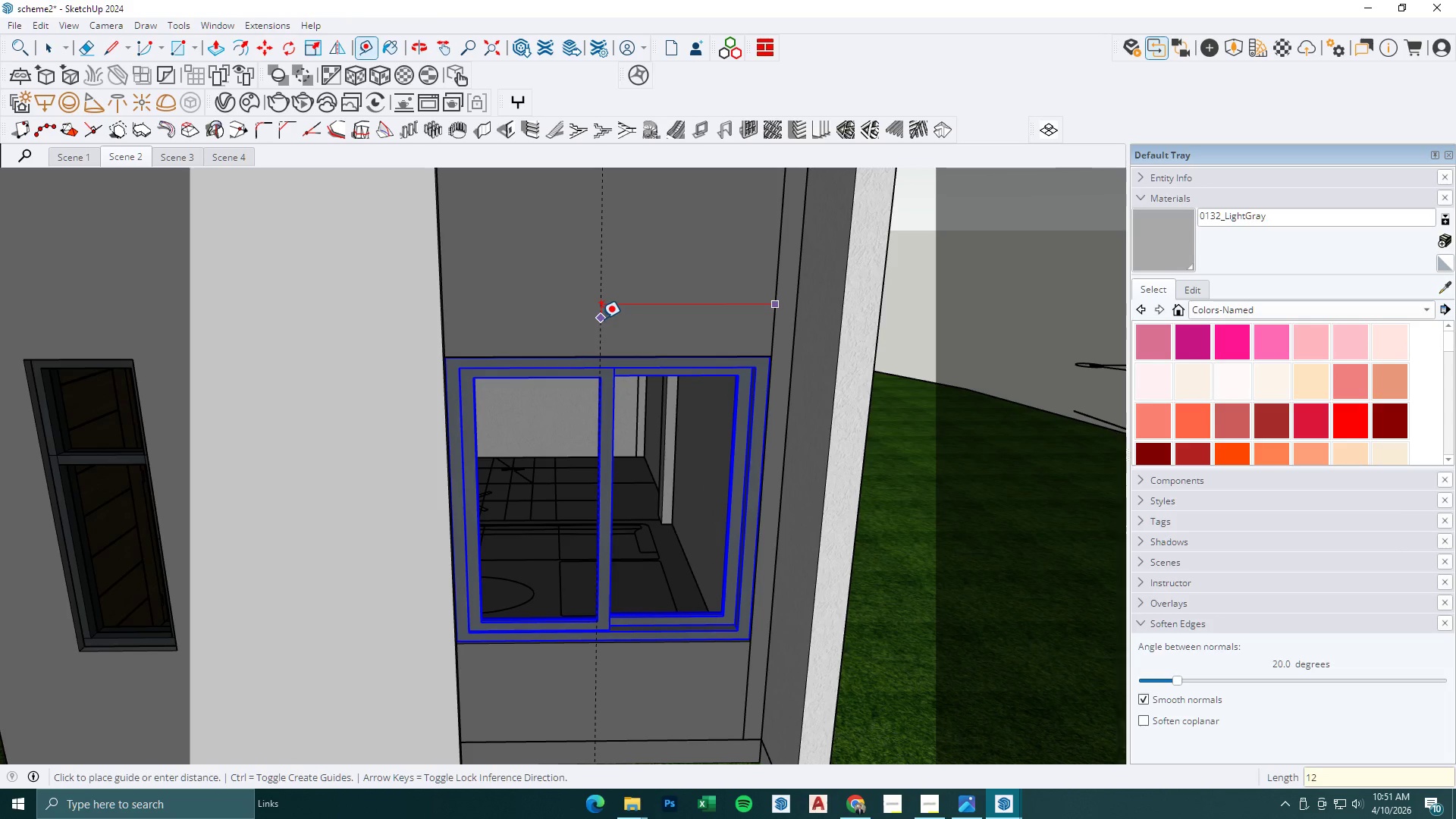 
key(Numpad0)
 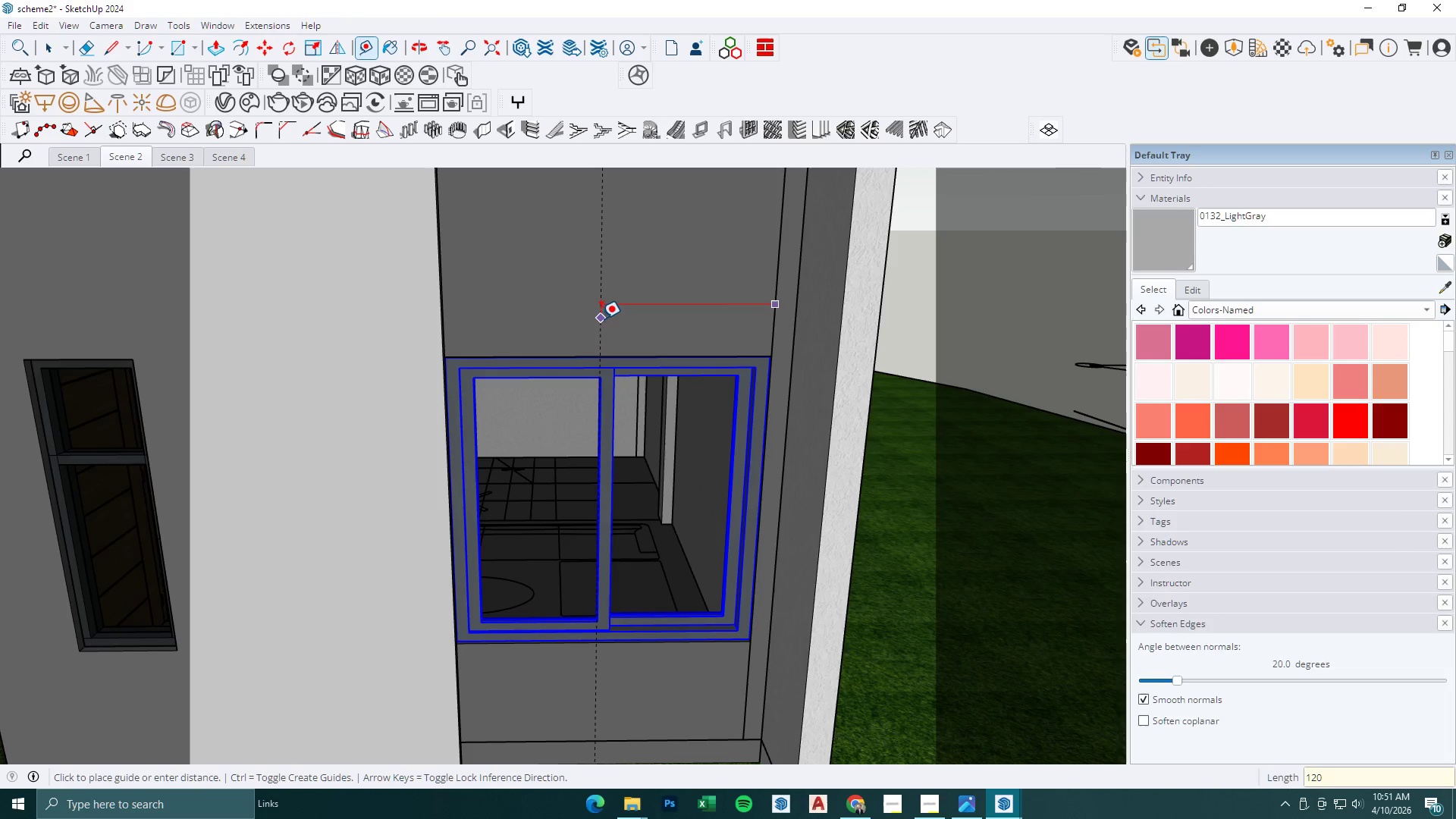 
key(Numpad0)
 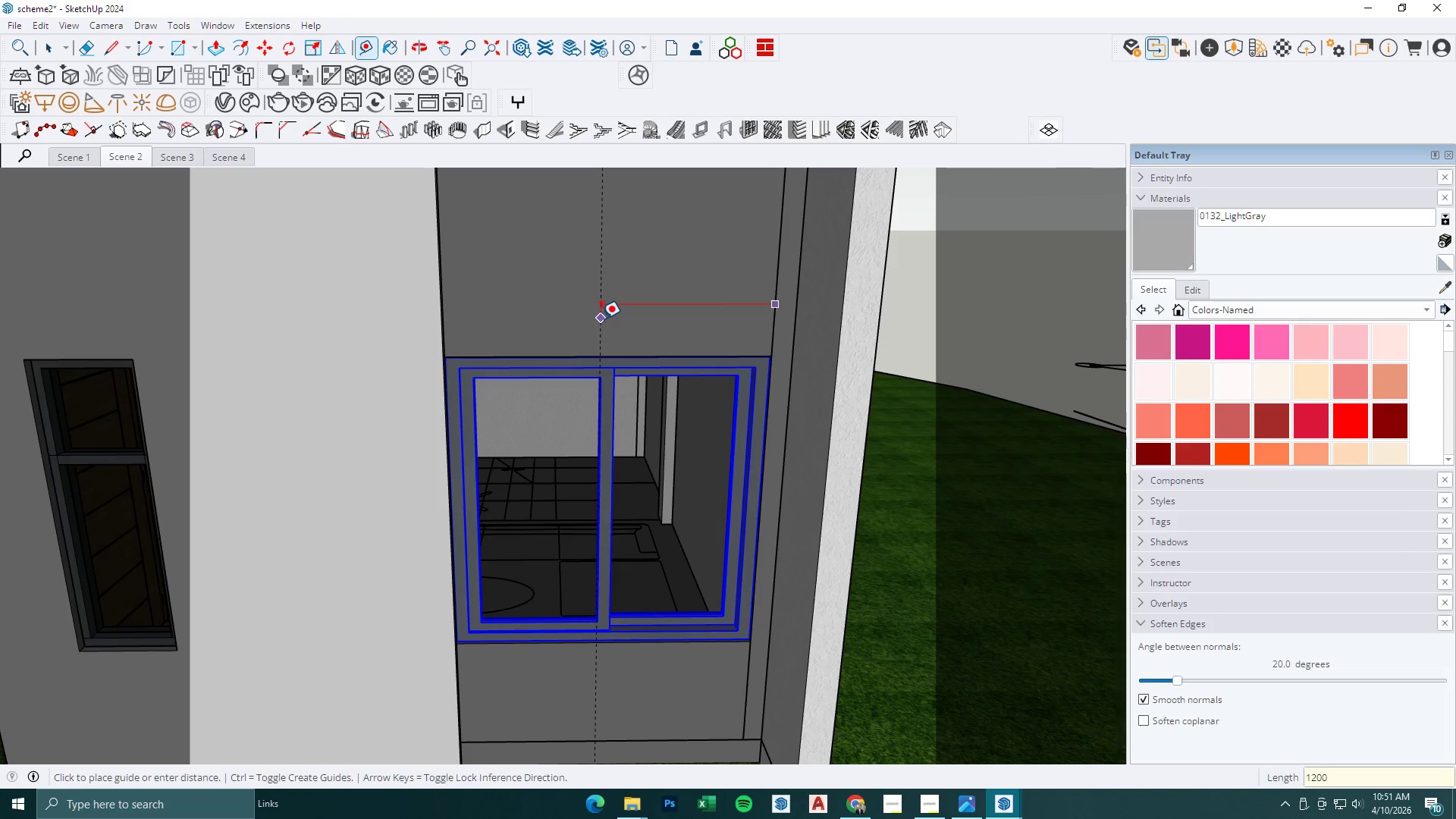 
key(NumpadEnter)
 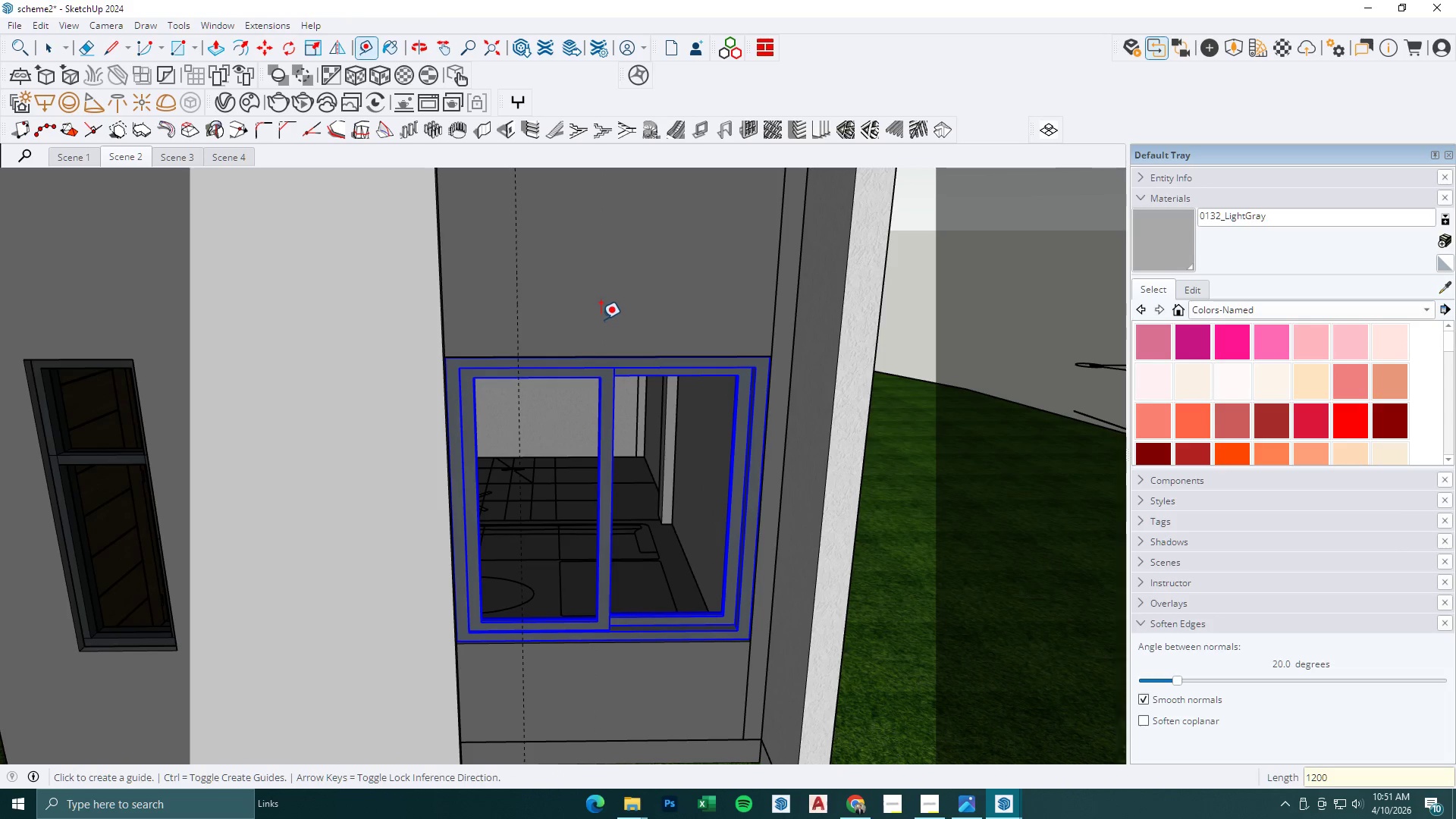 
key(S)
 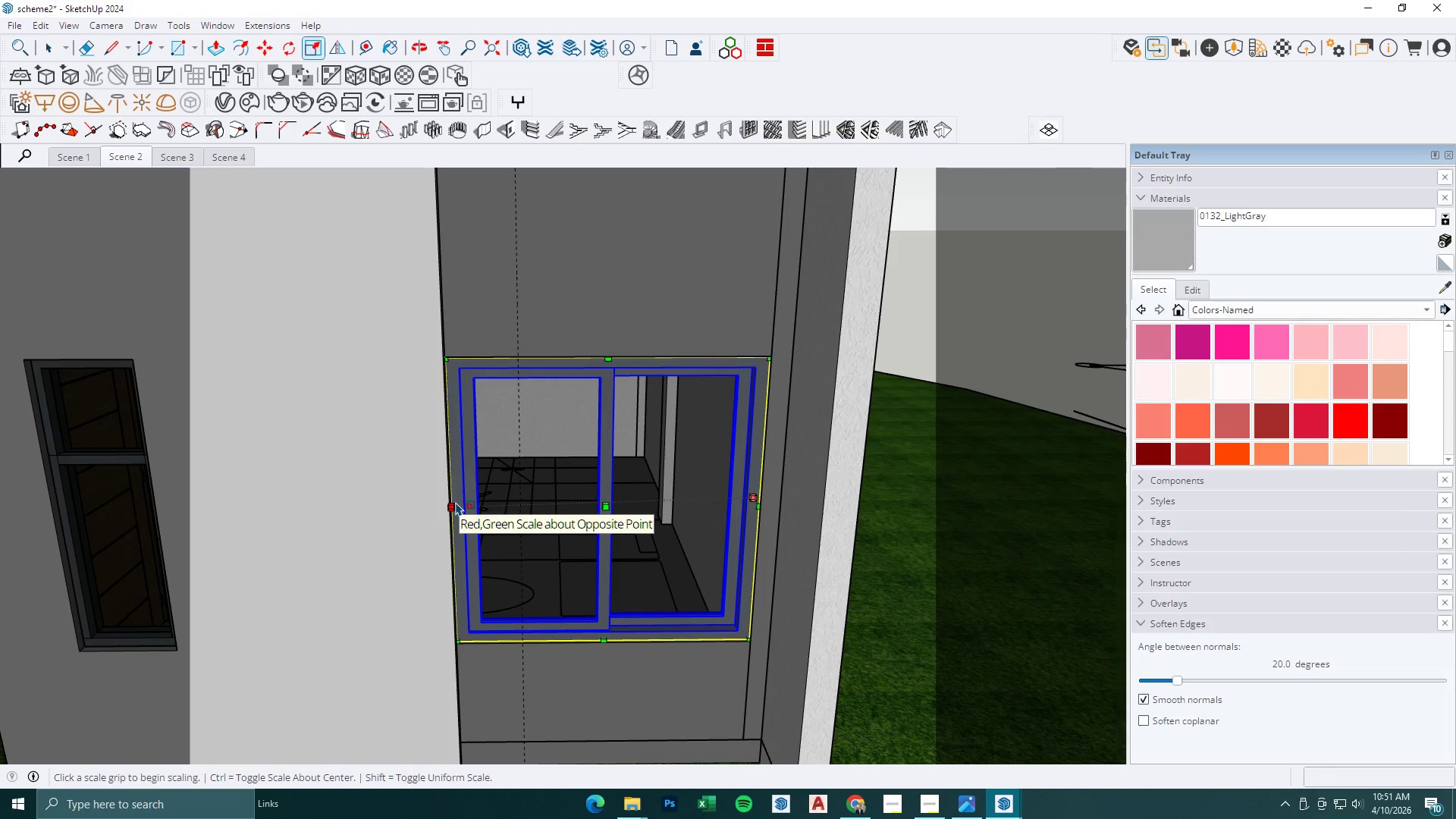 
left_click([456, 499])
 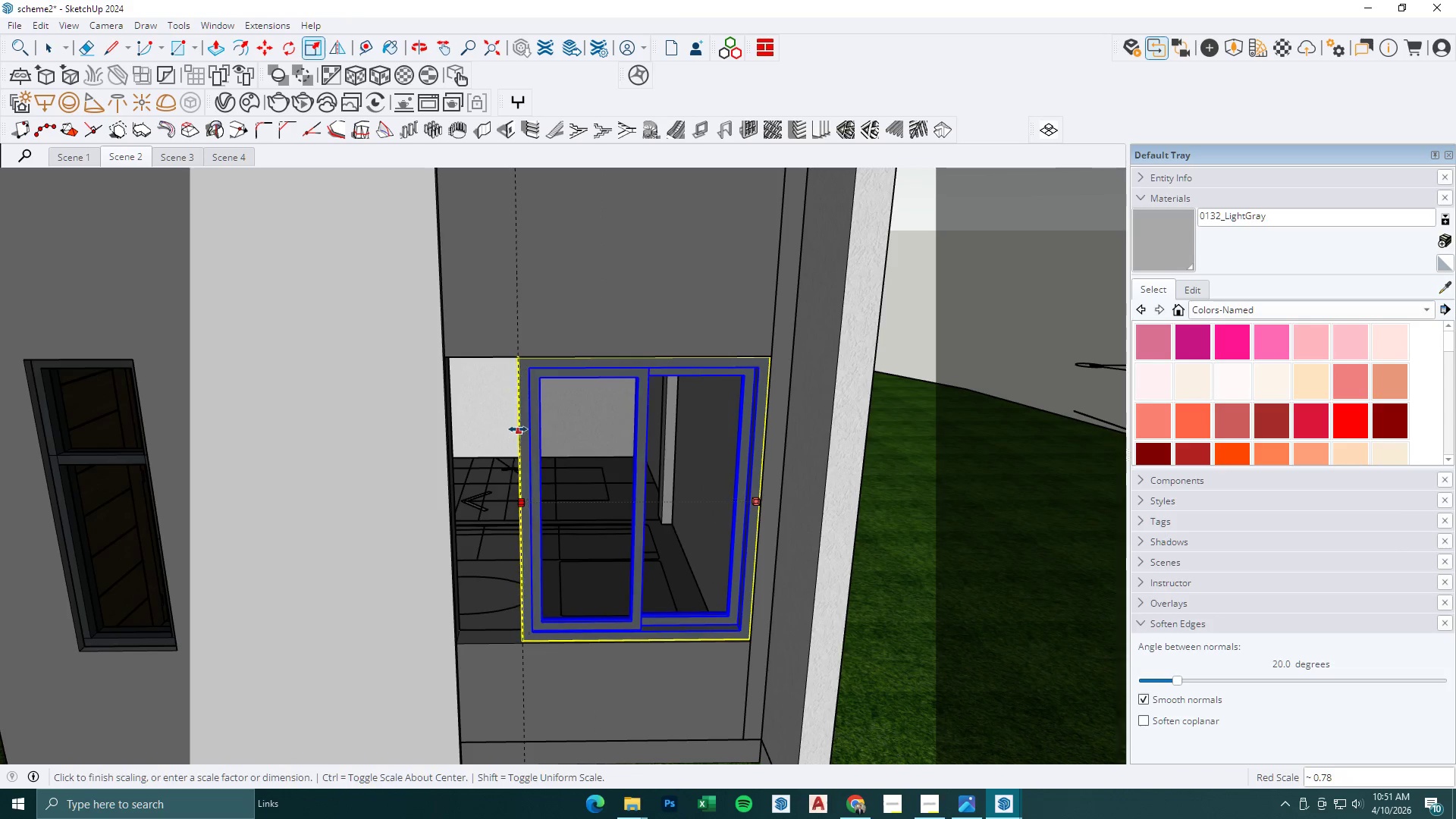 
left_click([519, 428])
 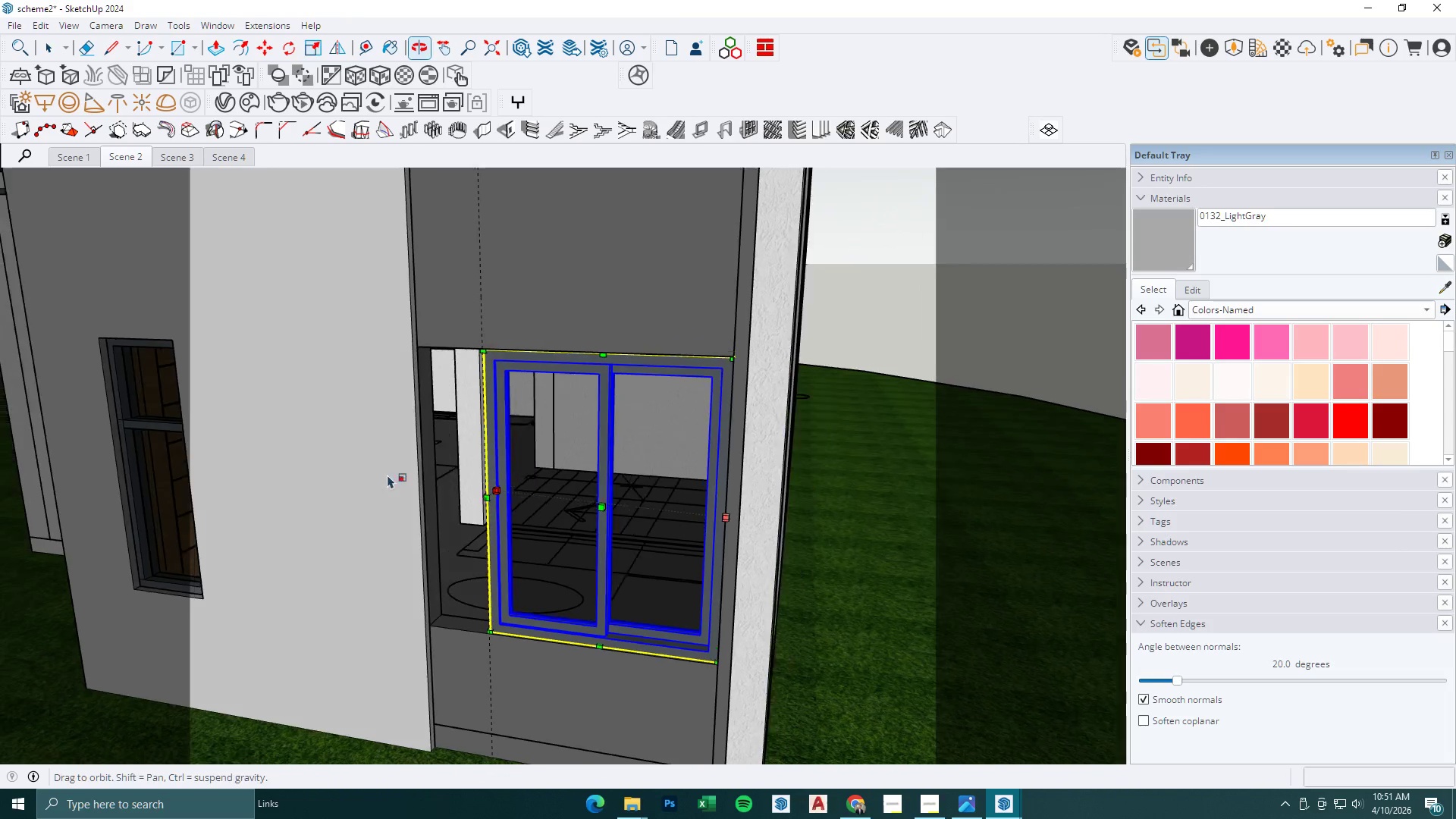 
key(Space)
 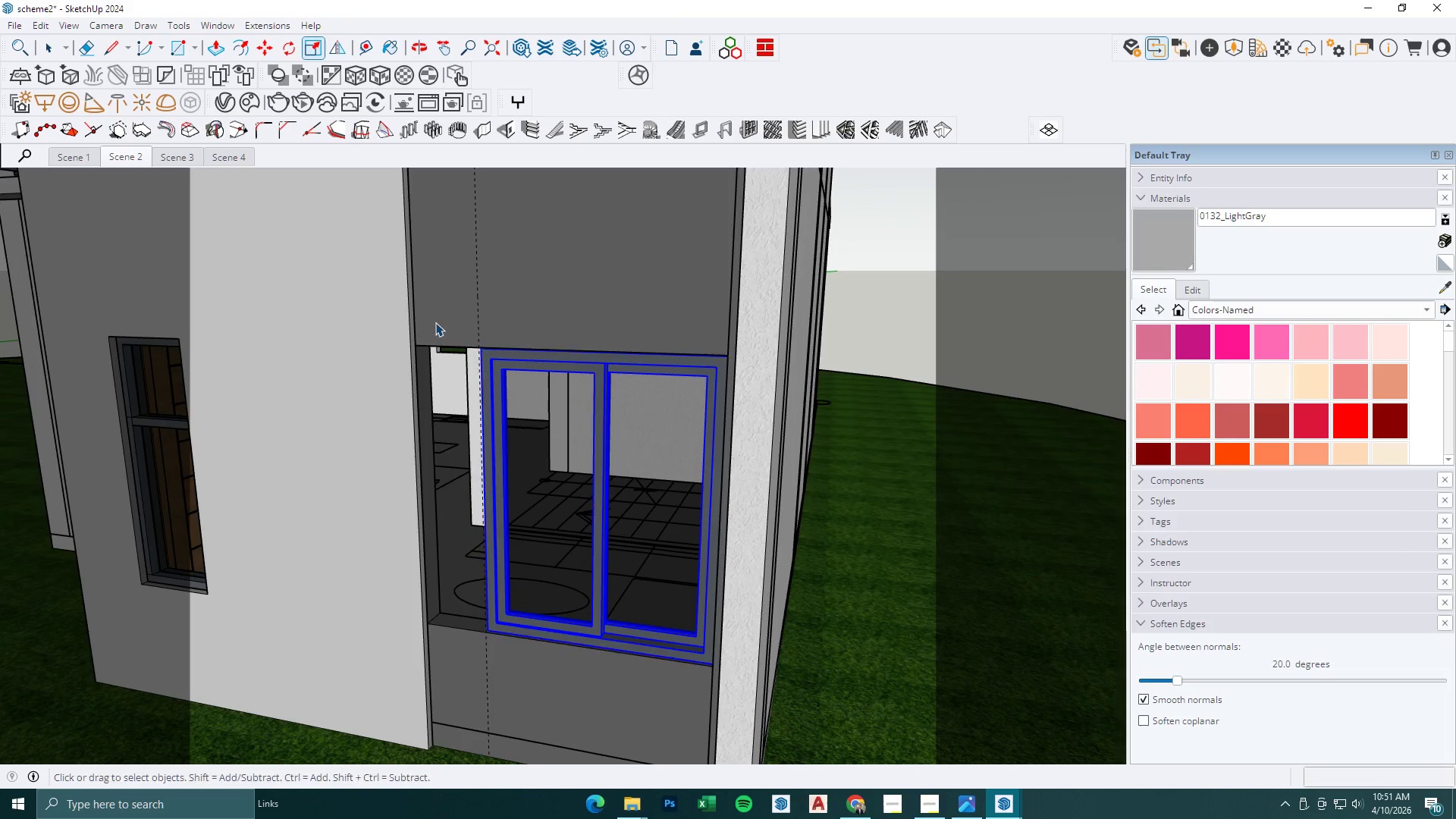 
key(Escape)
 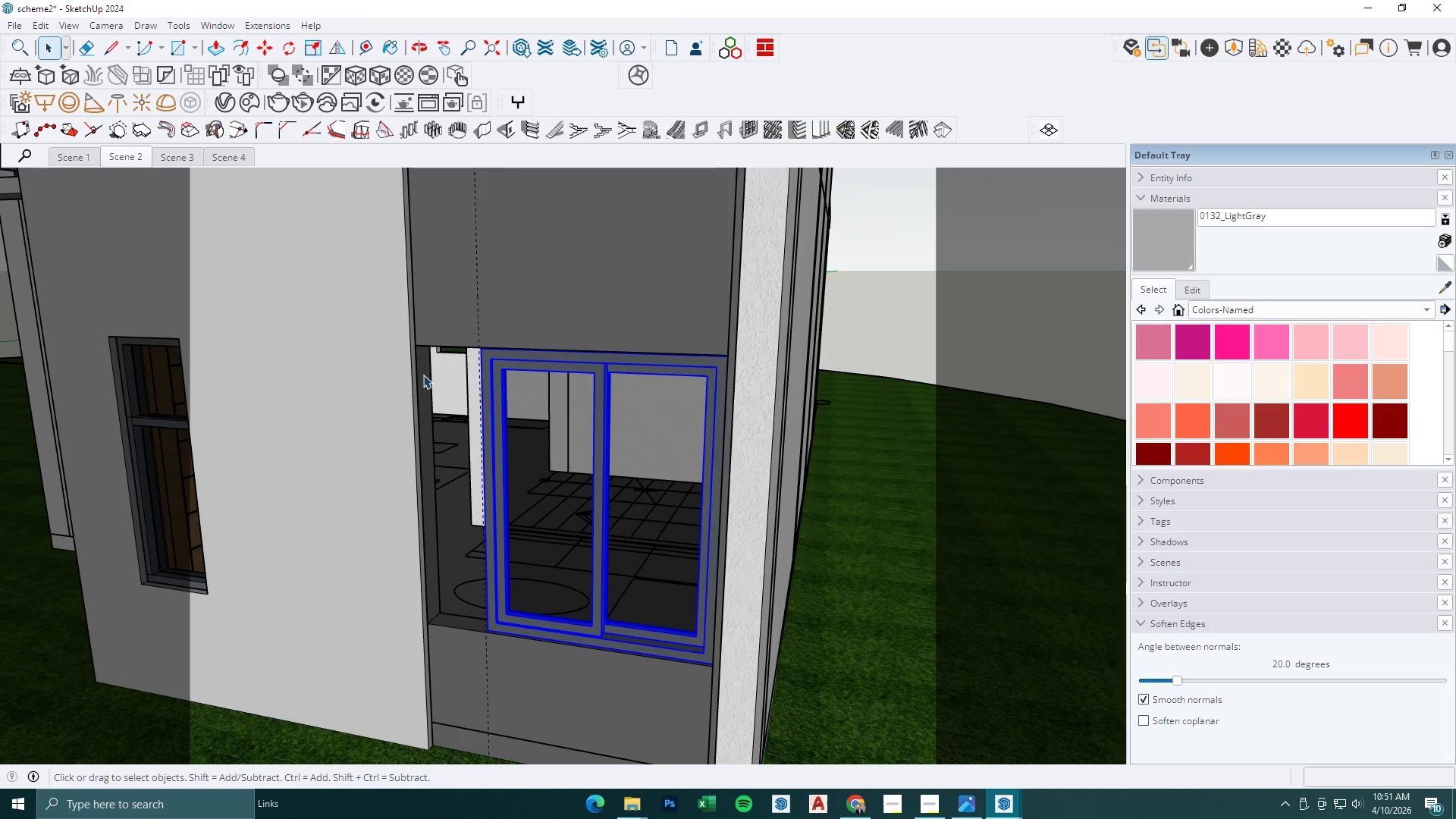 
double_click([423, 375])
 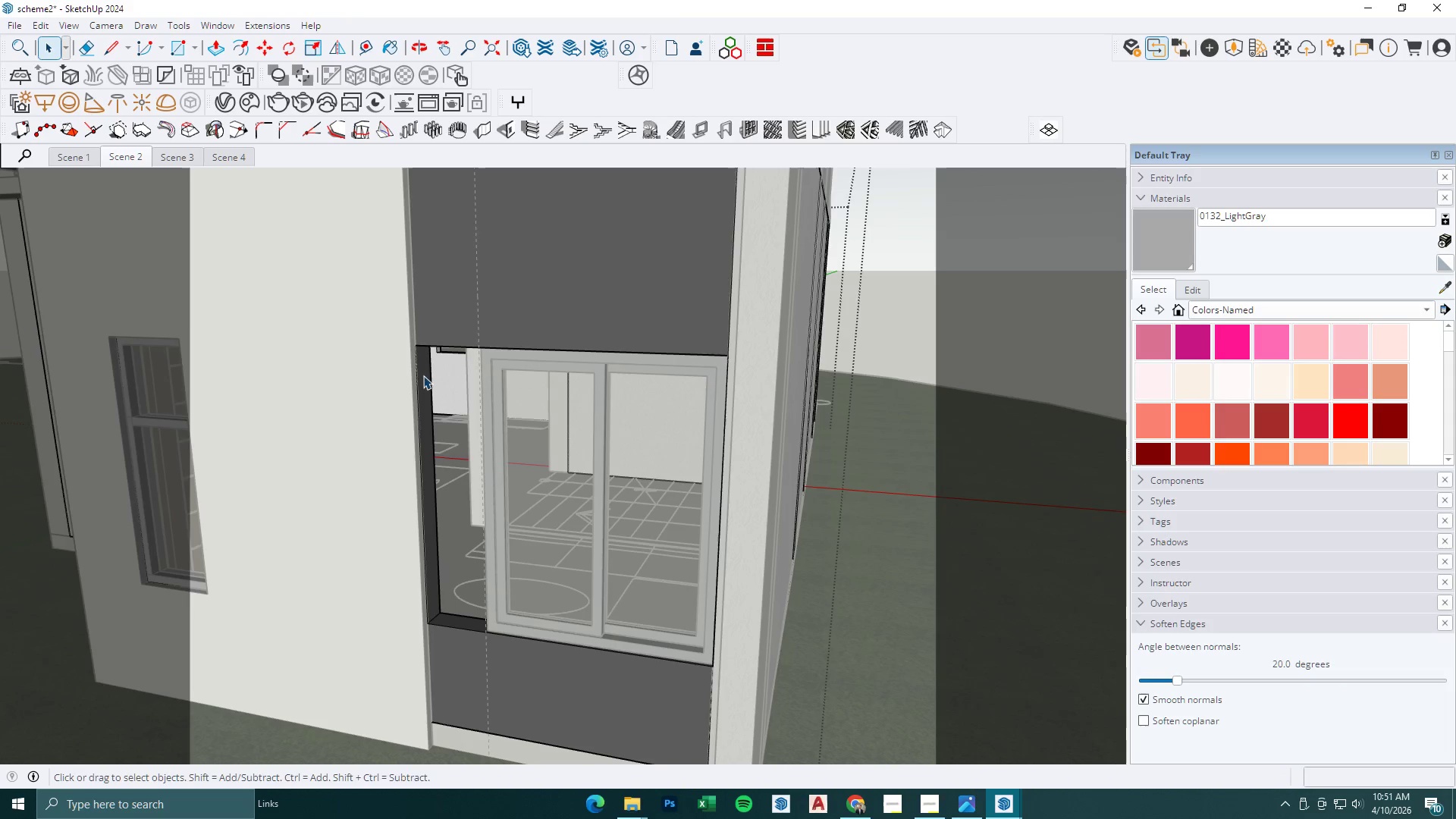 
key(P)
 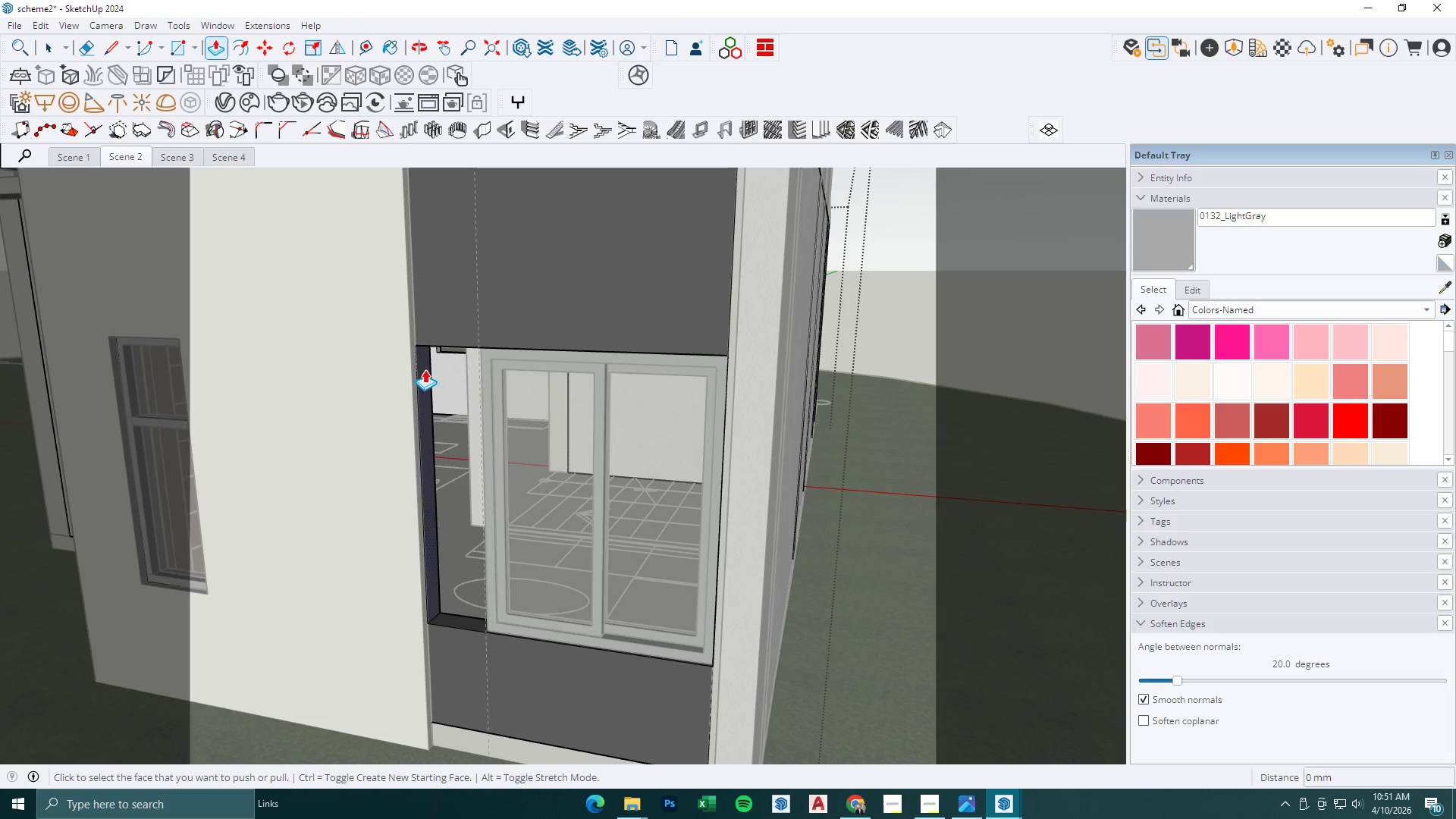 
left_click([425, 369])
 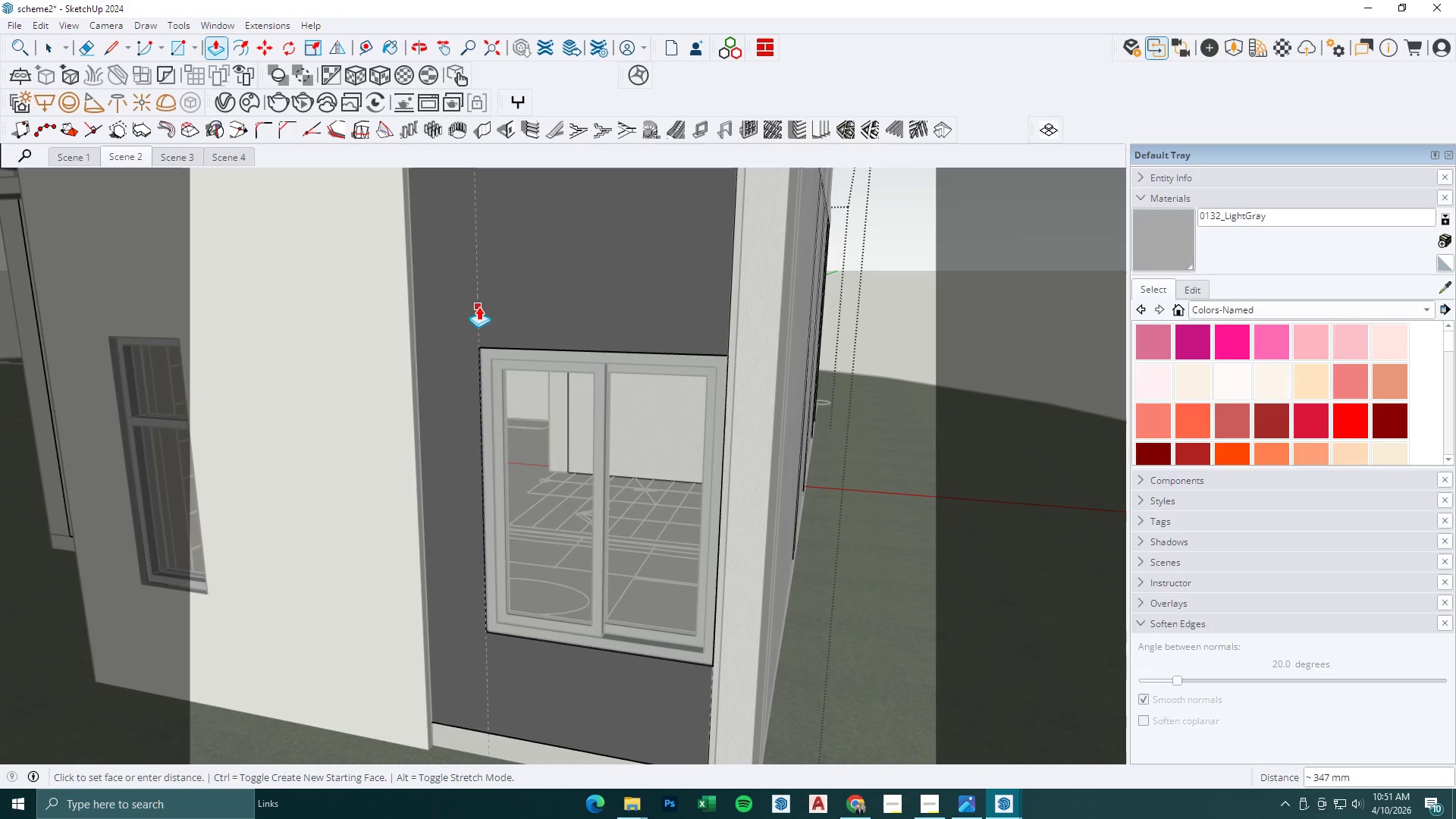 
left_click([479, 306])
 